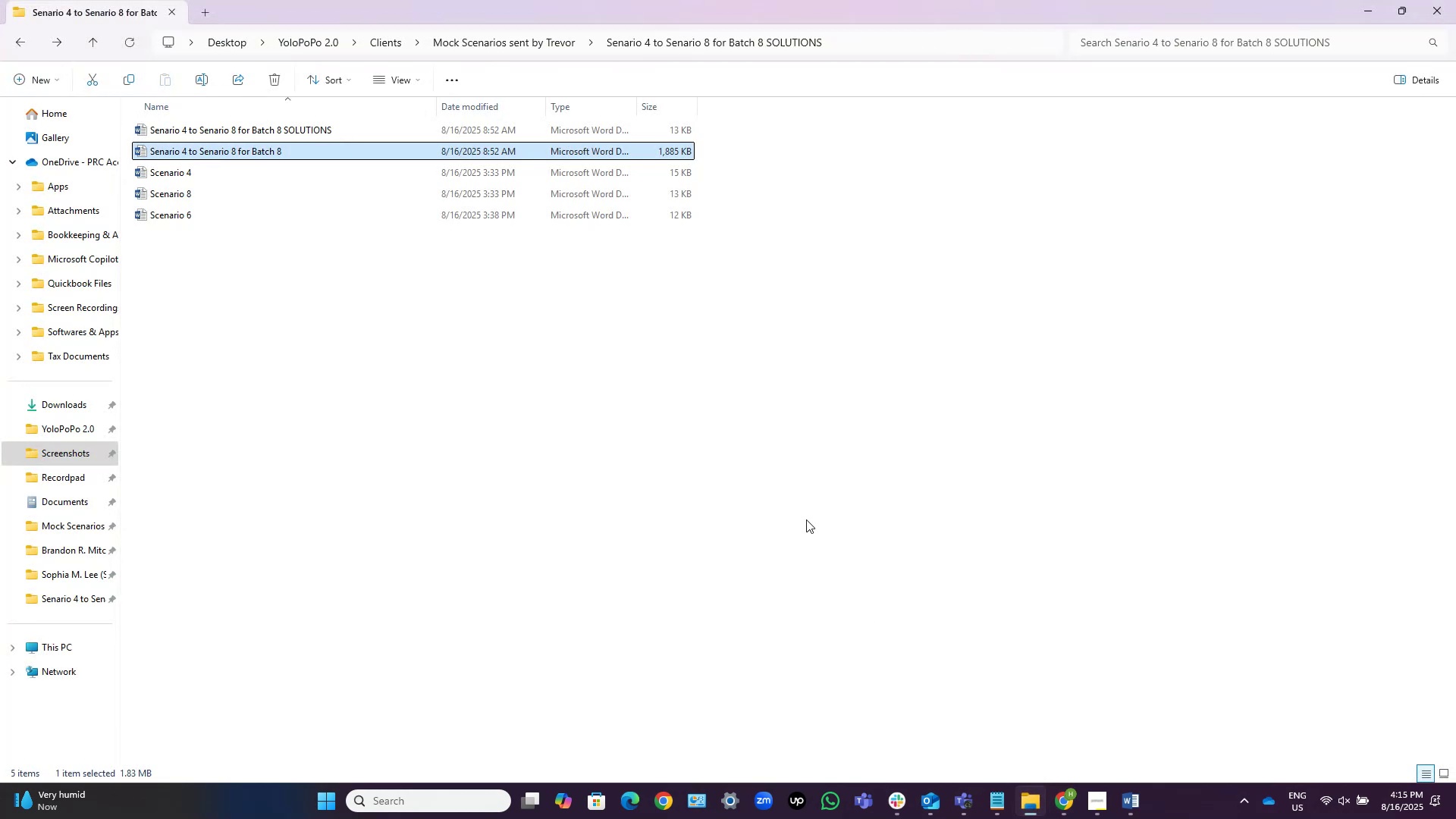 
left_click([694, 354])
 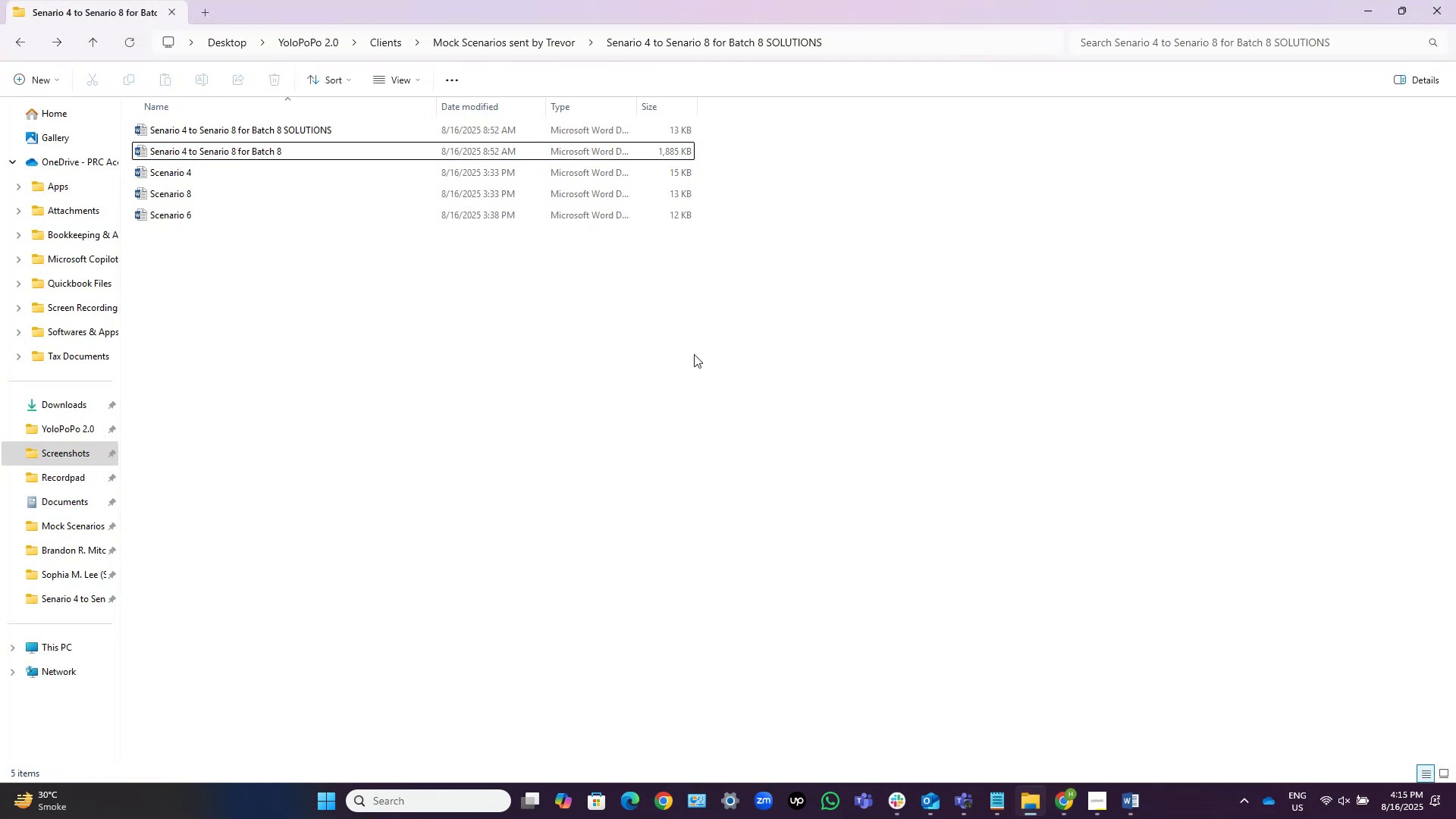 
key(Backspace)
 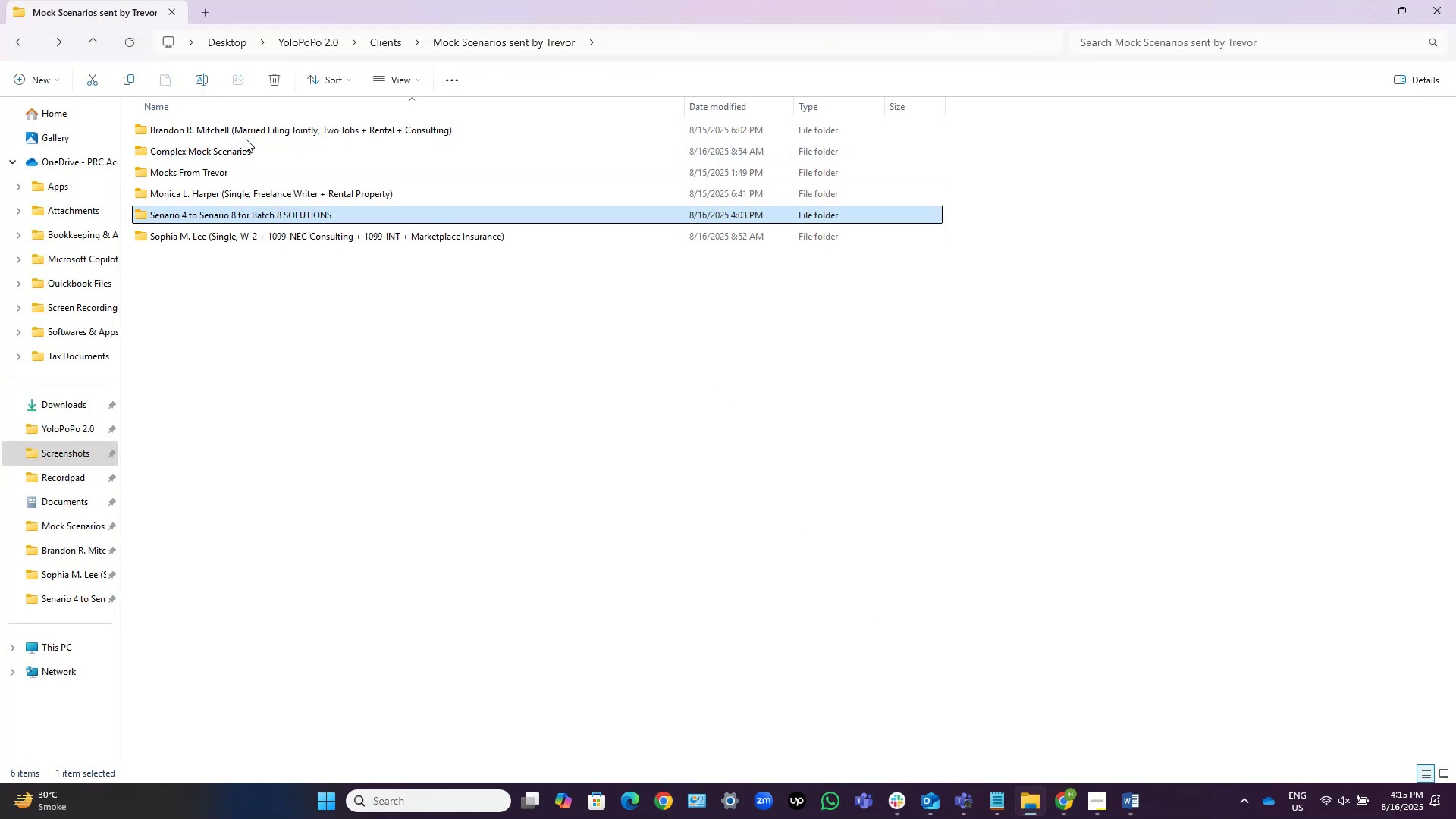 
double_click([236, 149])
 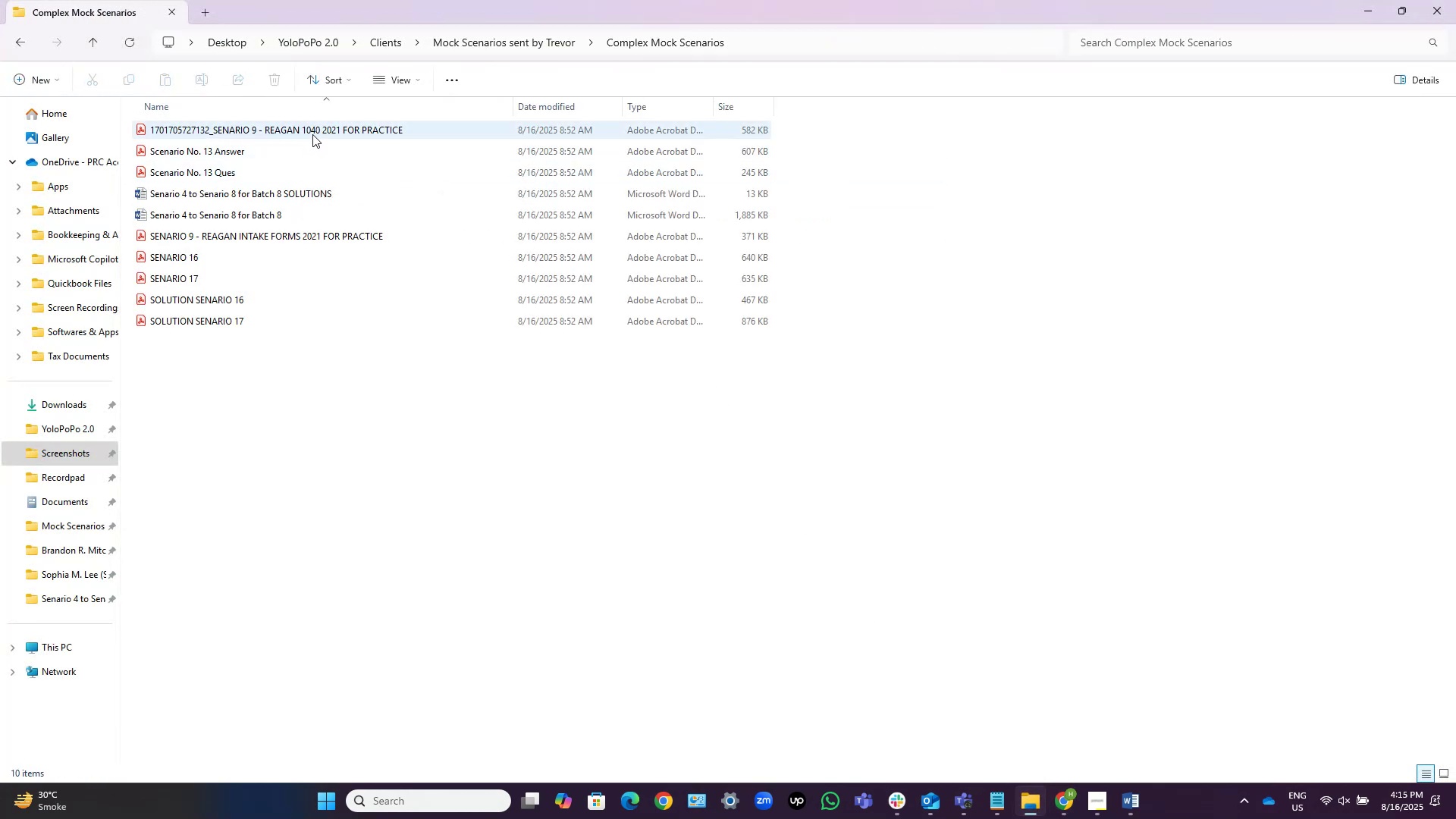 
wait(5.62)
 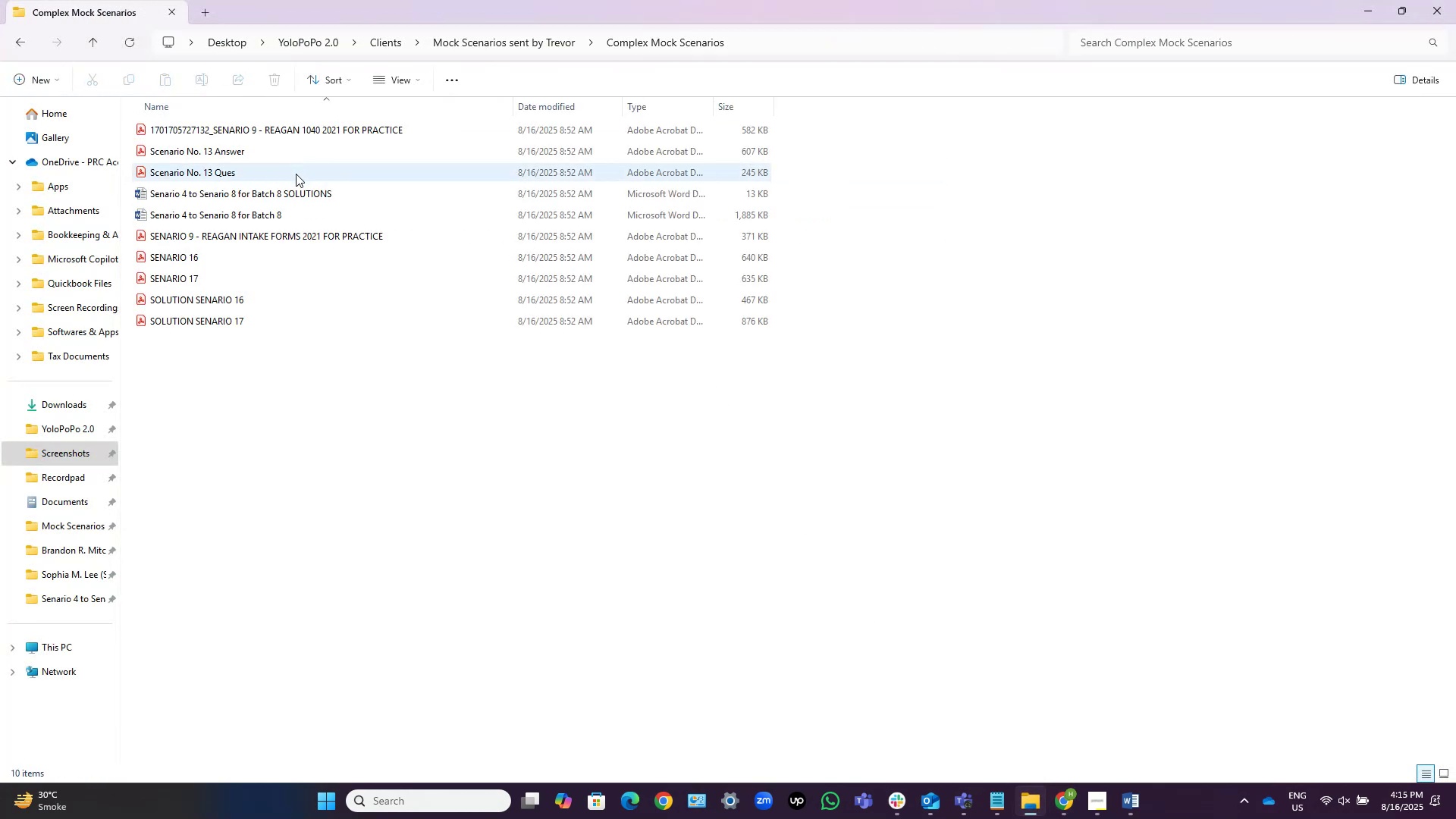 
double_click([312, 134])
 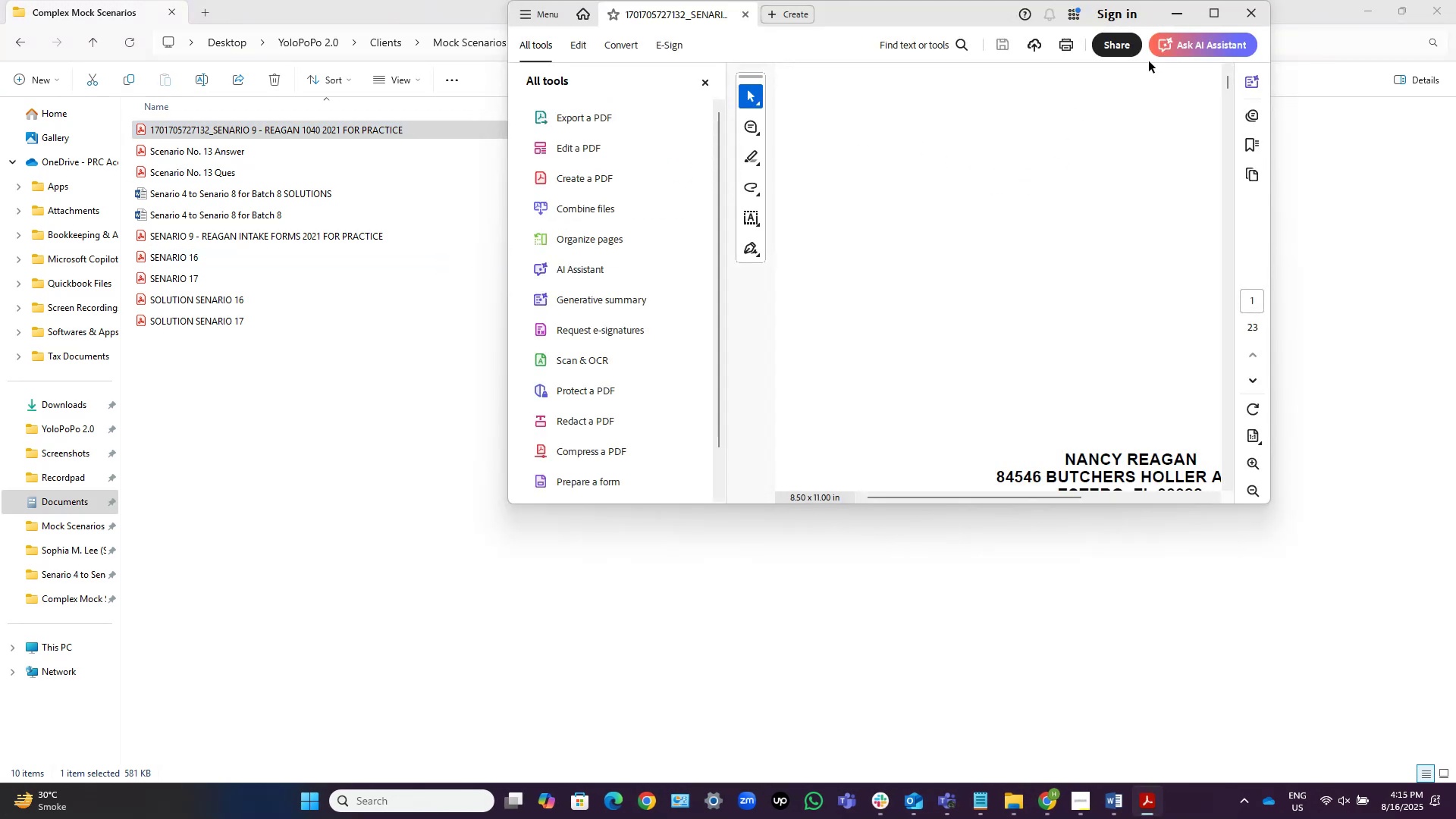 
left_click([1211, 17])
 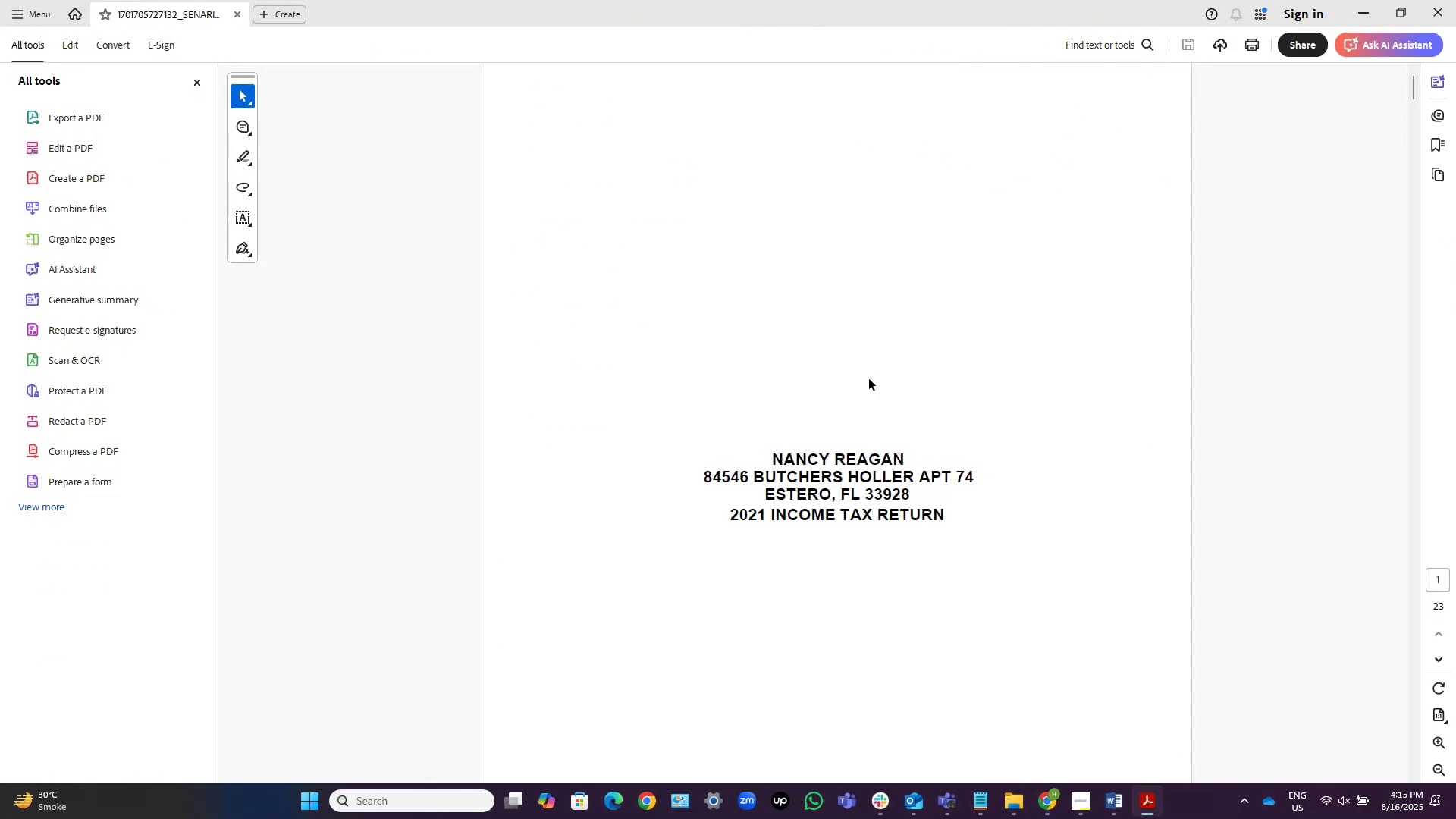 
scroll: coordinate [871, 393], scroll_direction: down, amount: 39.0
 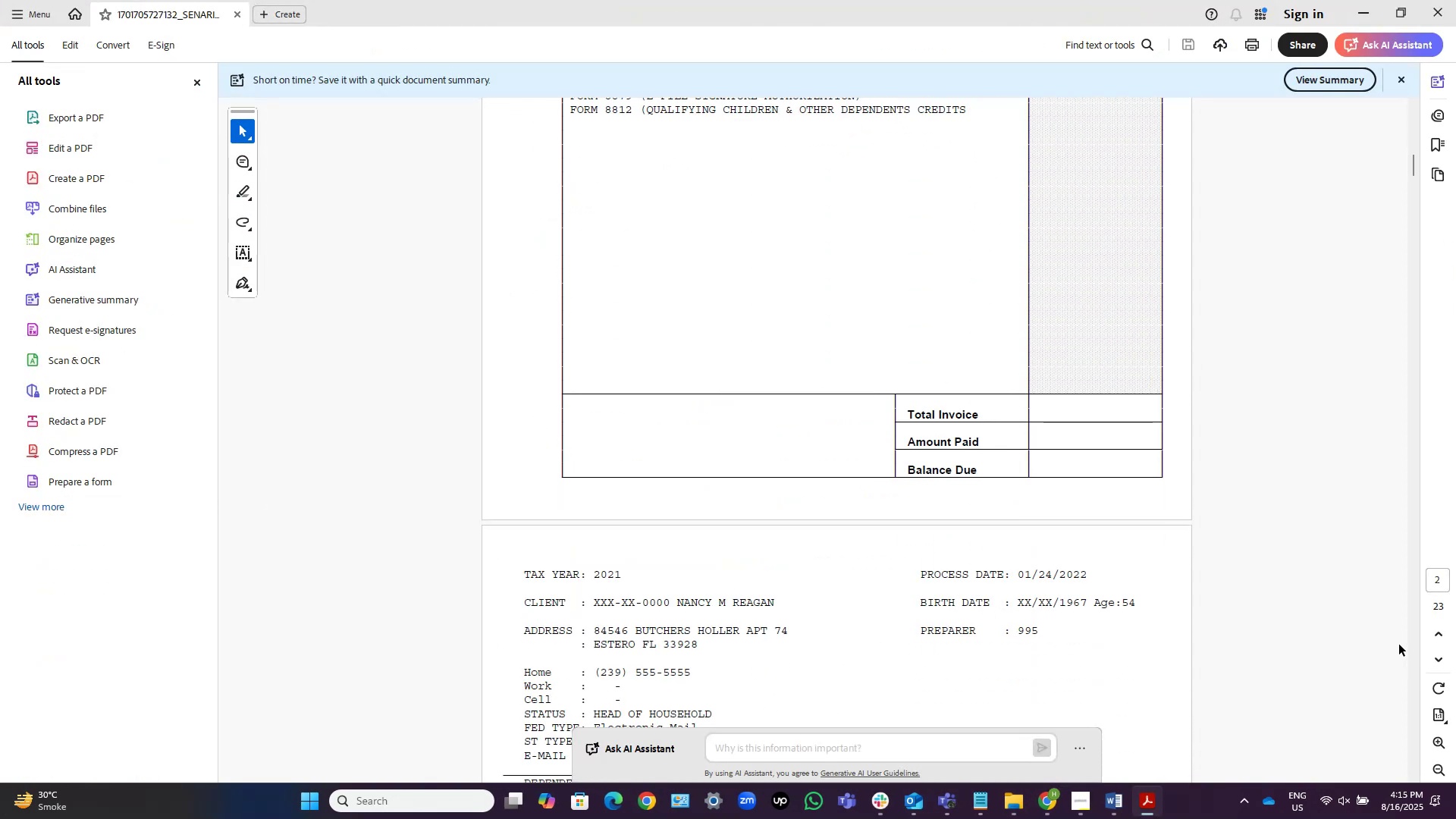 
left_click([1431, 662])
 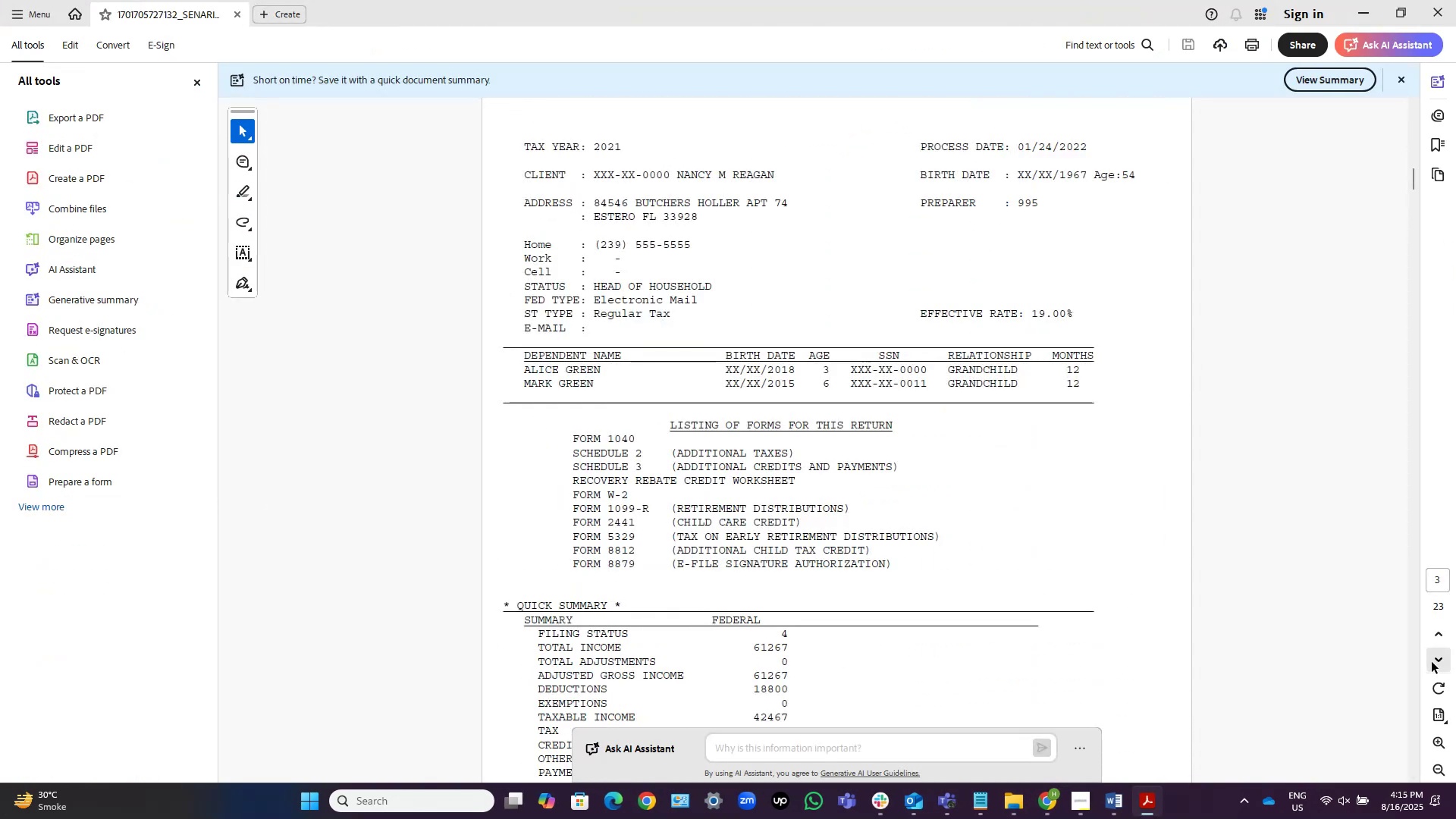 
left_click([1432, 662])
 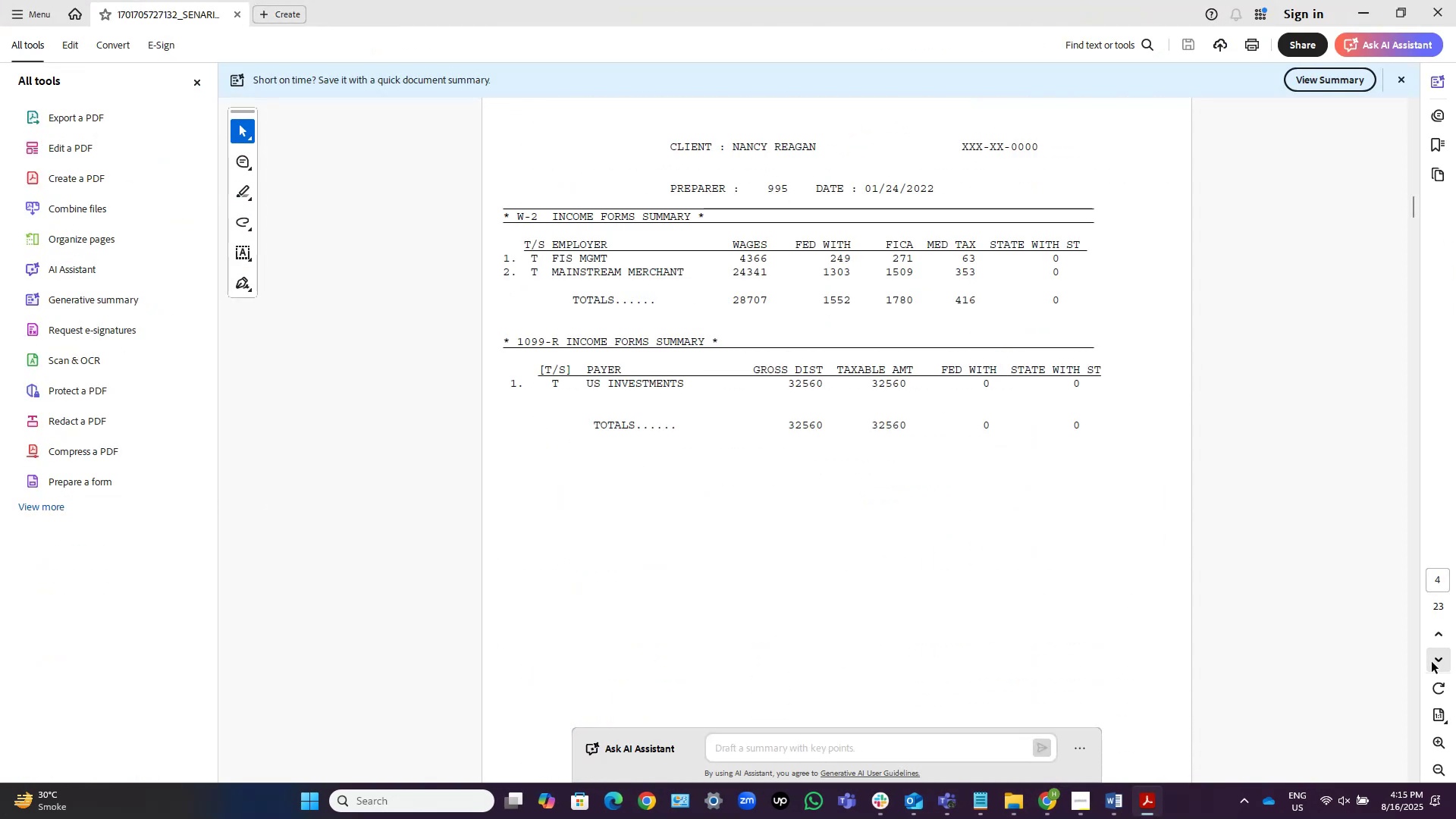 
left_click([1432, 662])
 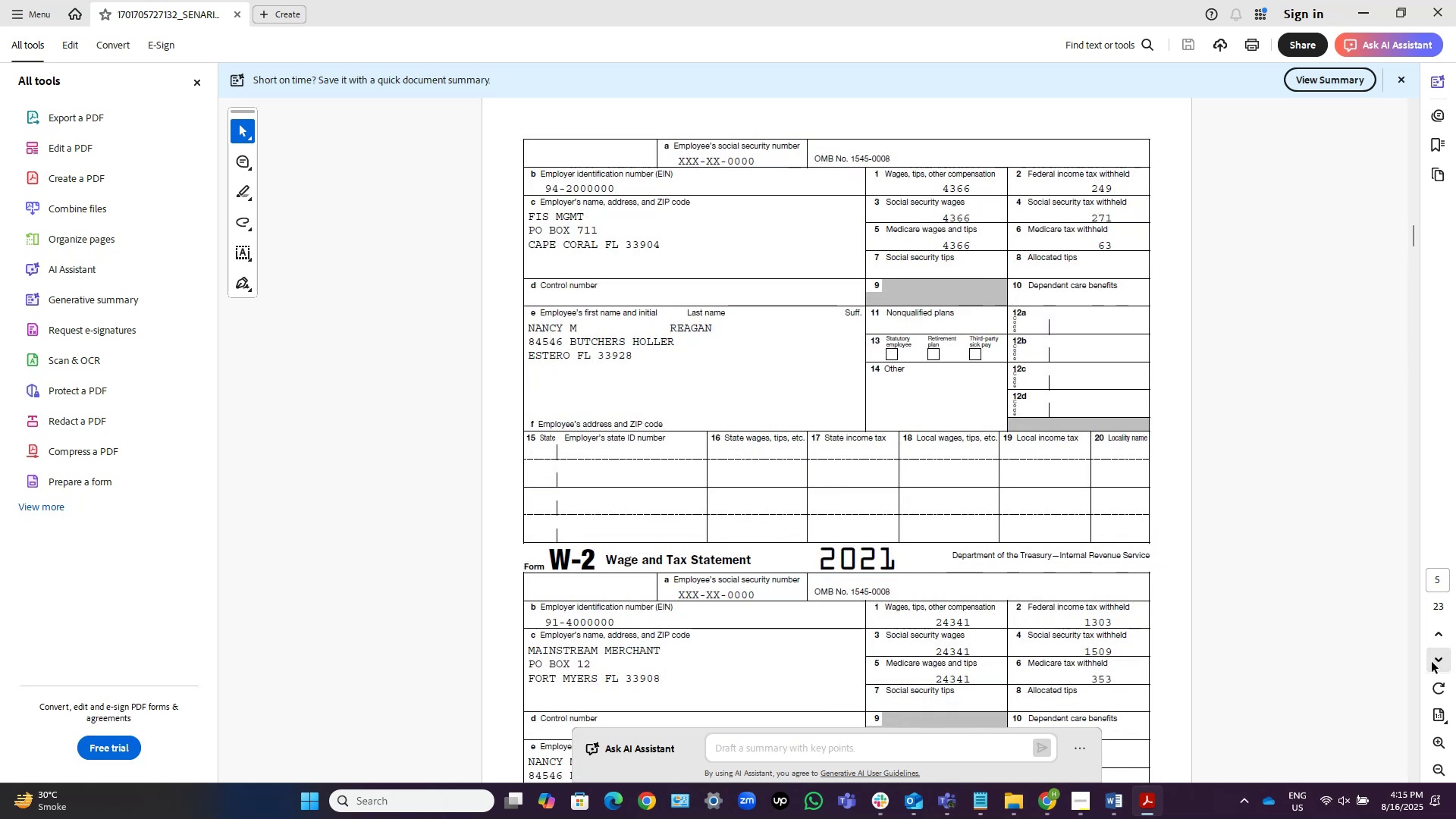 
left_click([1432, 662])
 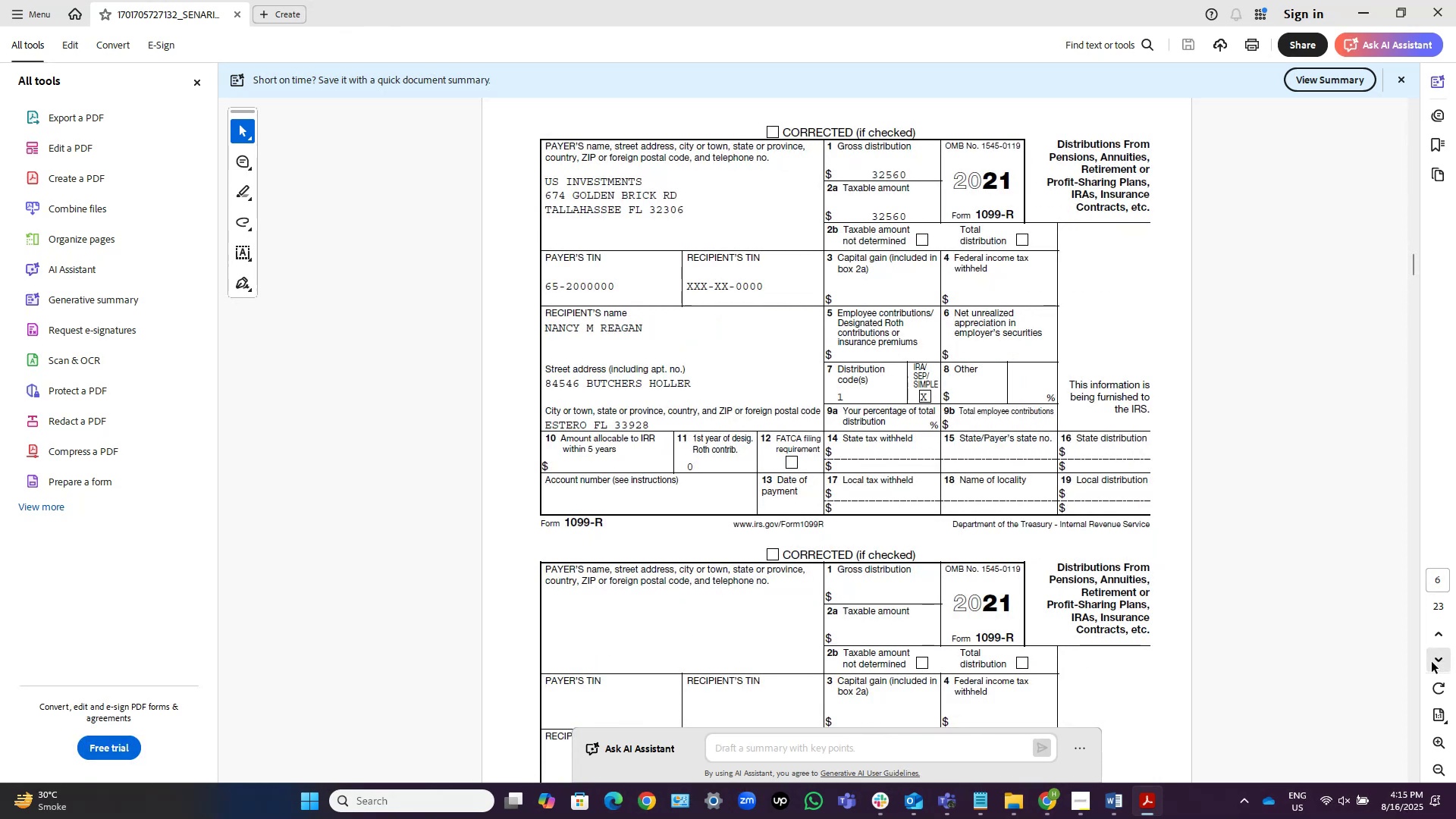 
left_click([1432, 662])
 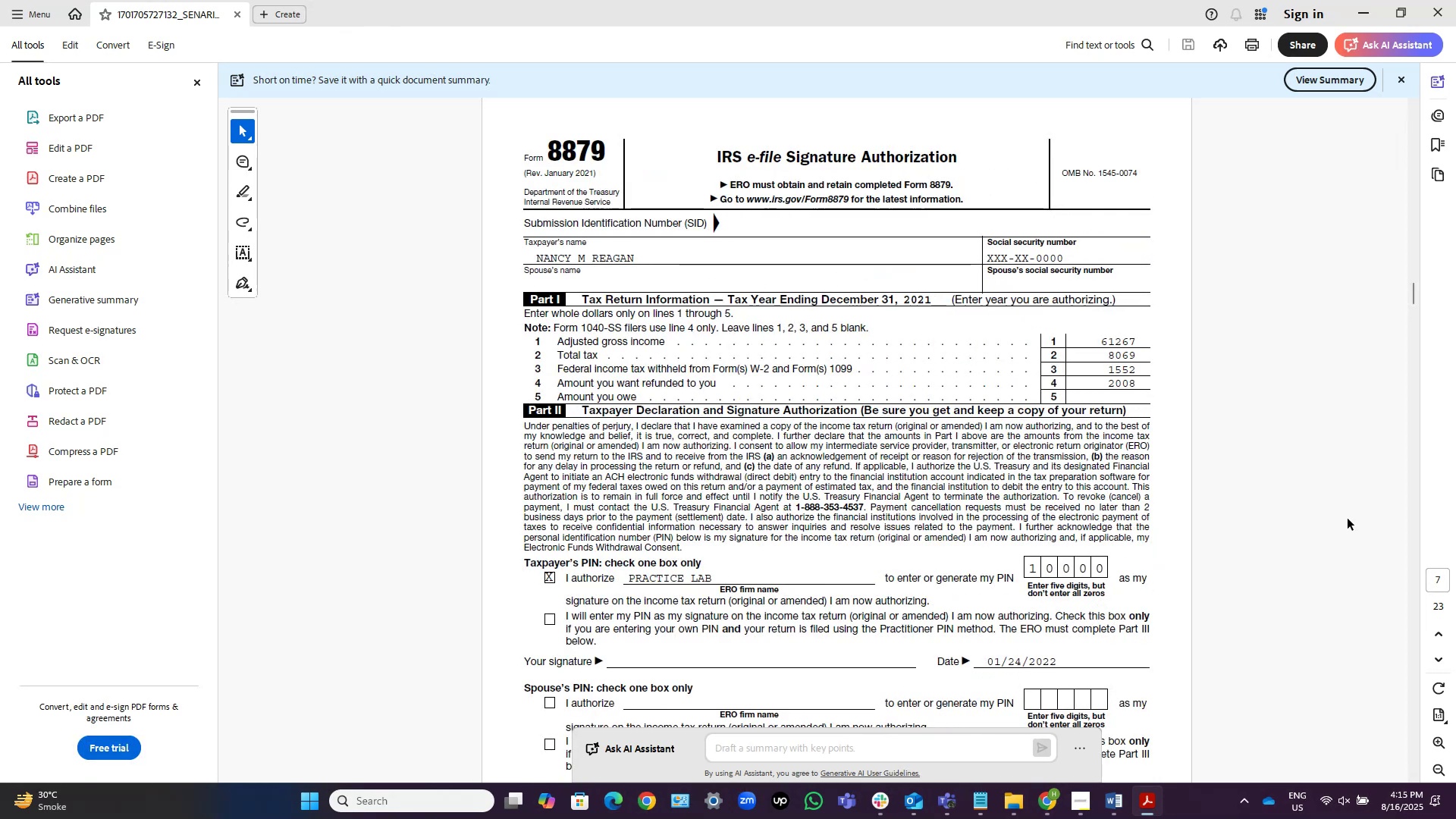 
scroll: coordinate [1341, 512], scroll_direction: down, amount: 6.0
 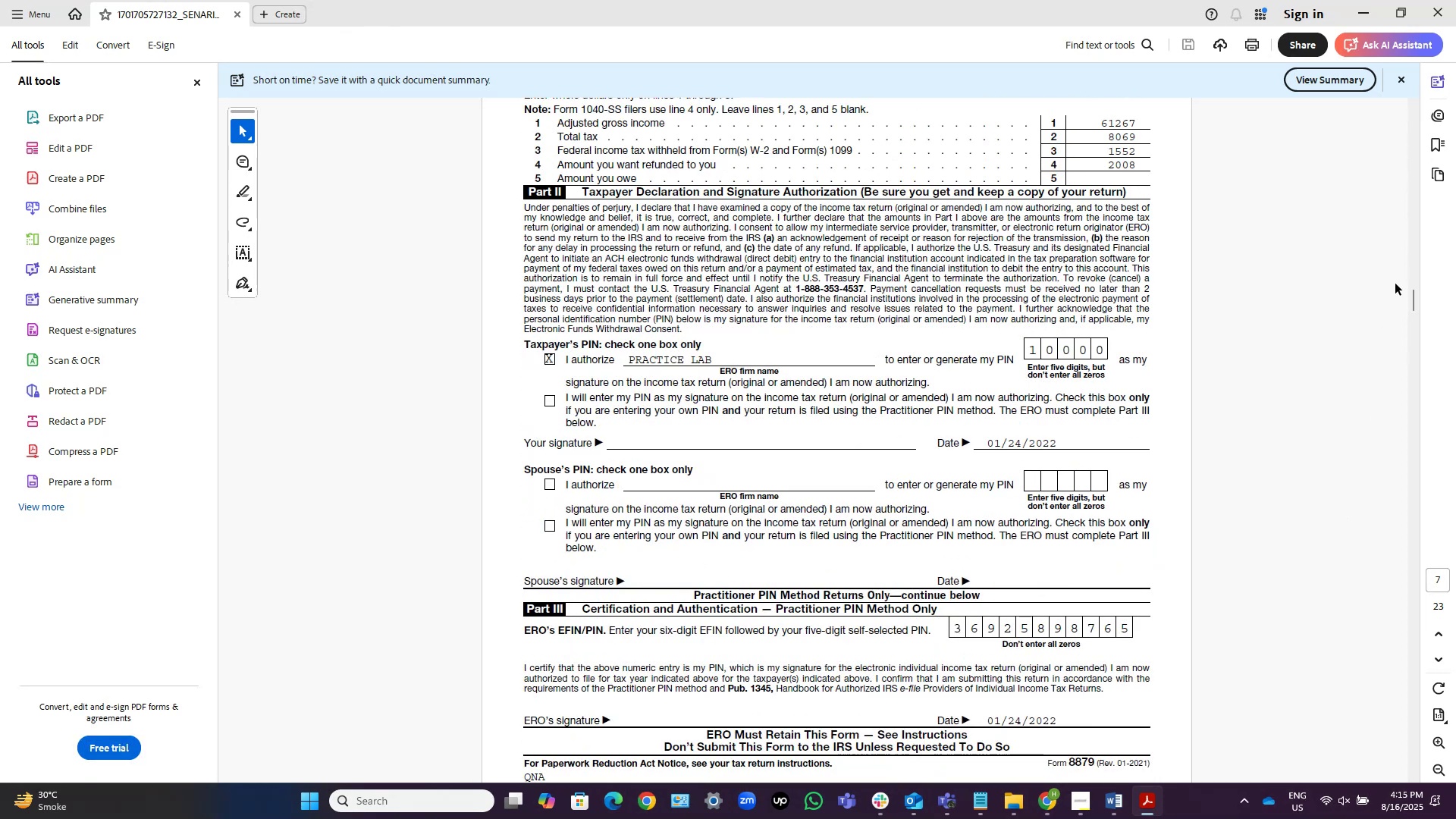 
wait(5.99)
 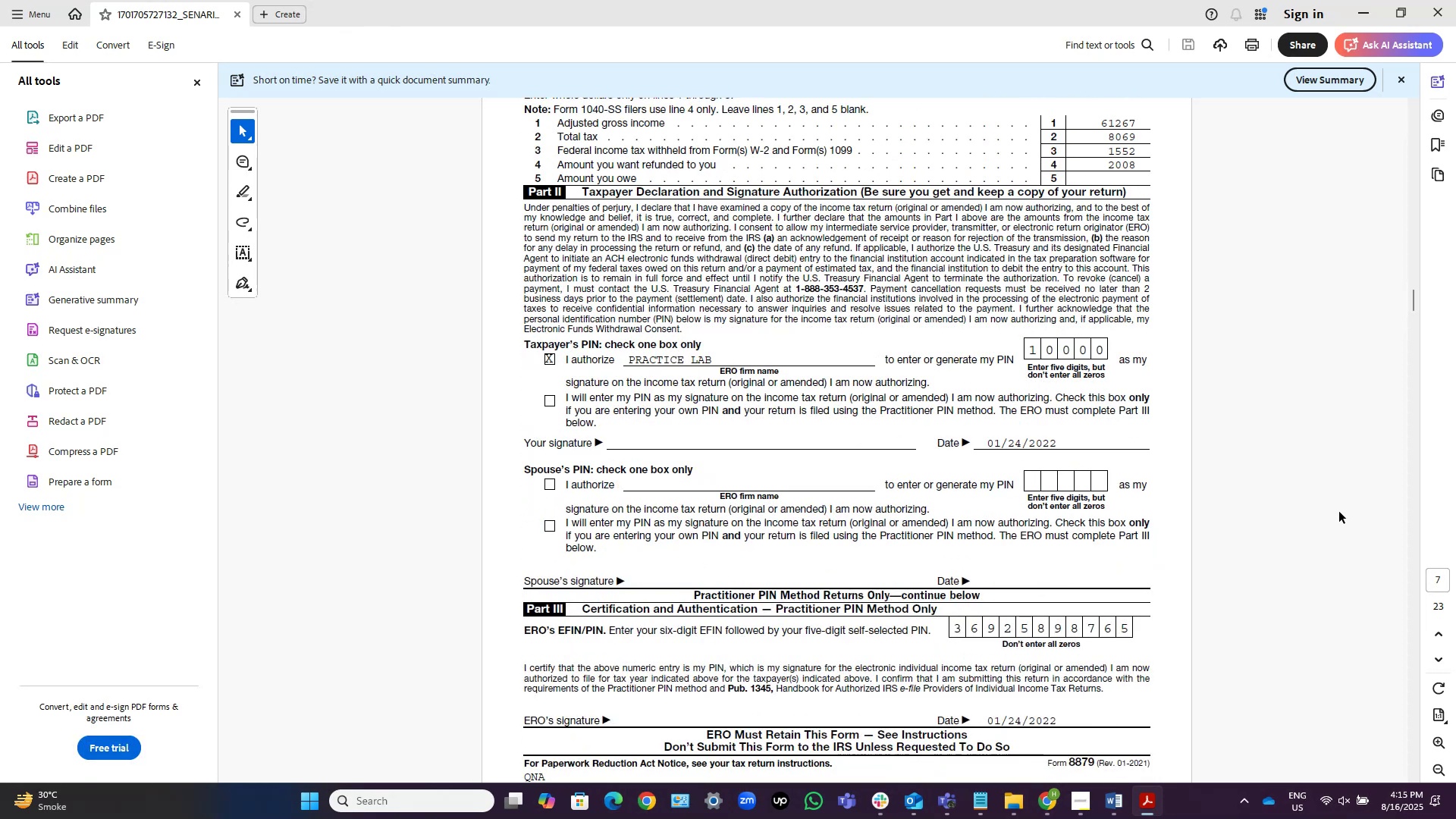 
left_click([1429, 17])
 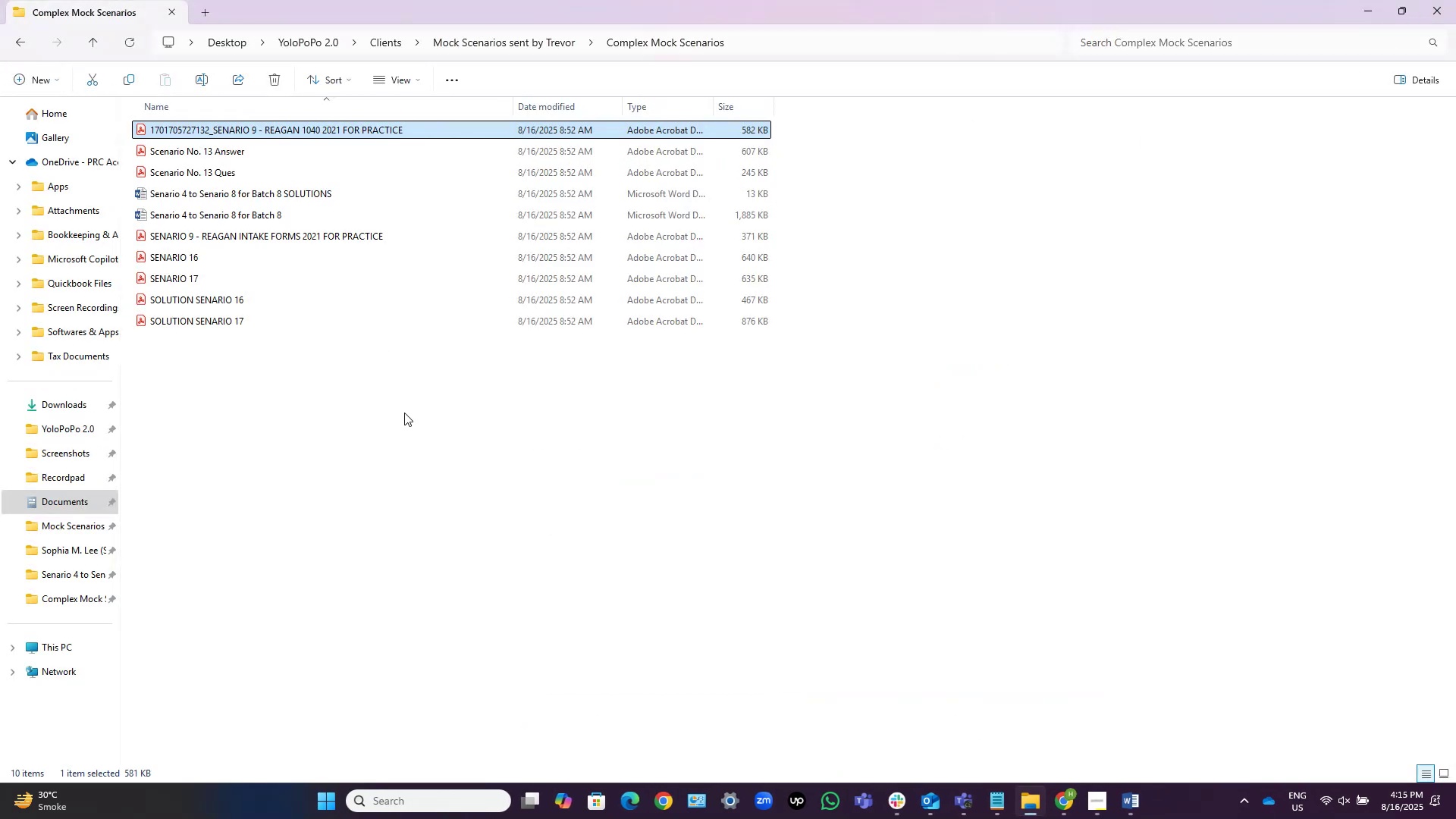 
left_click([421, 452])
 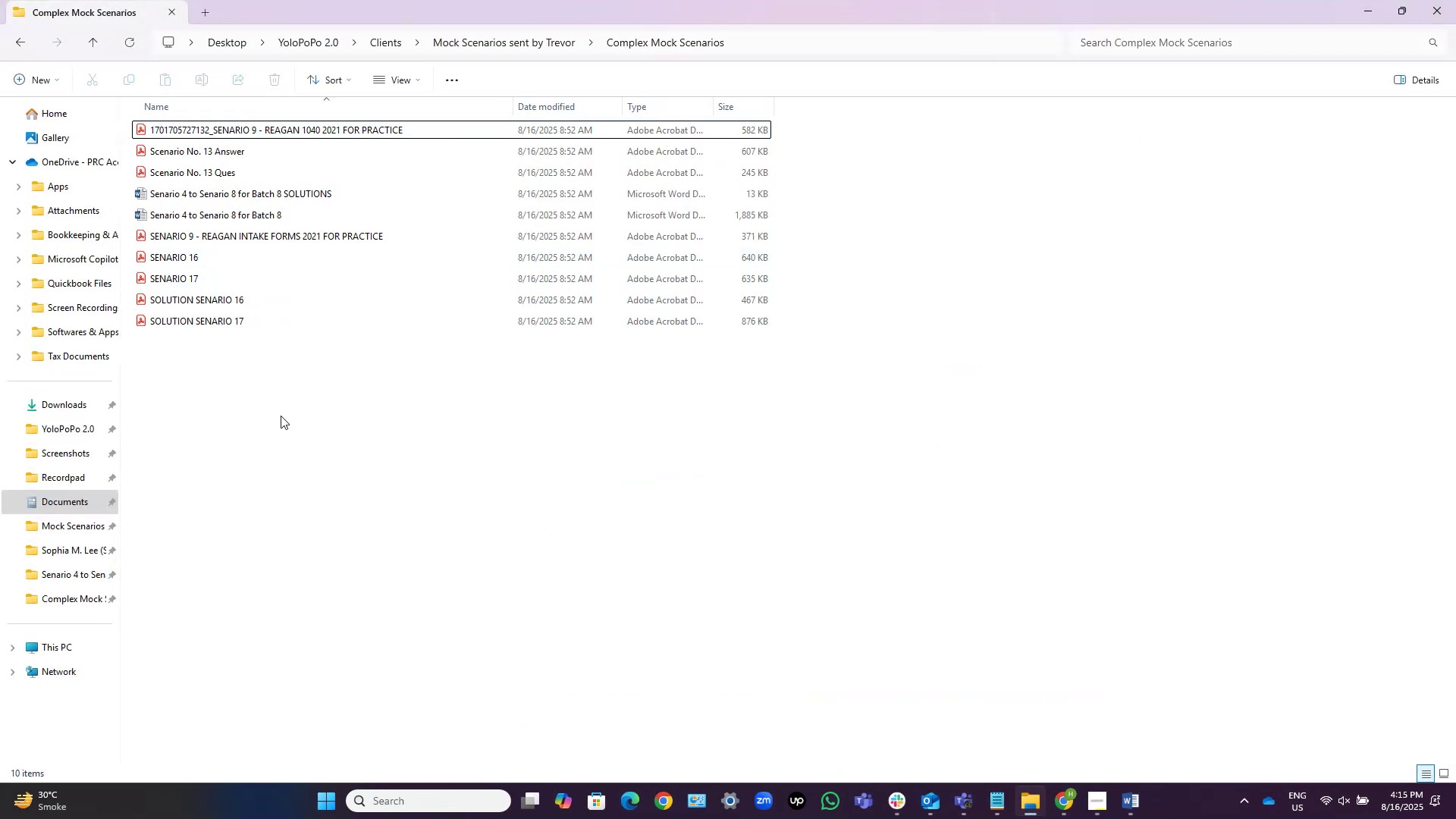 
left_click([272, 371])
 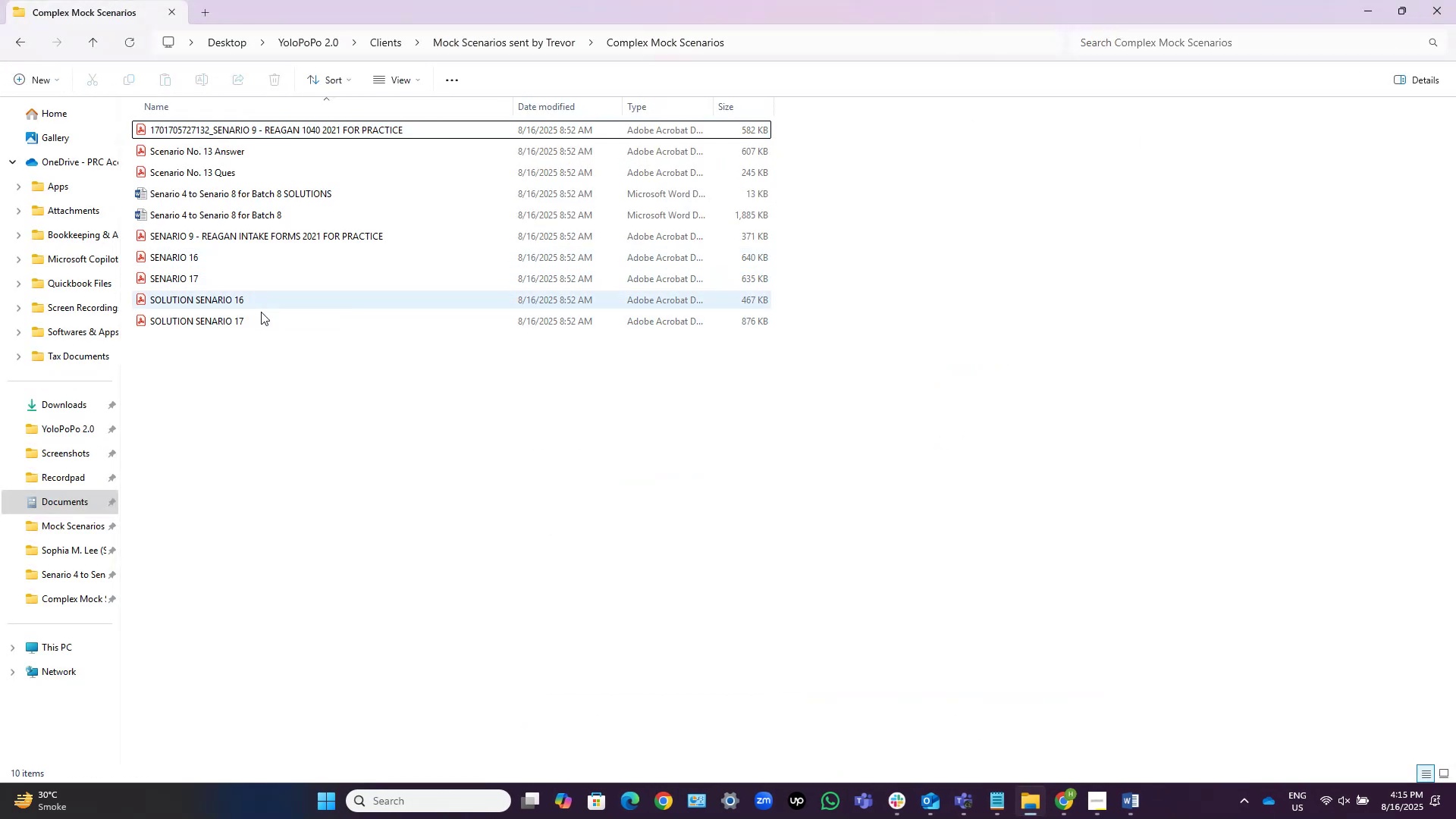 
left_click([309, 405])
 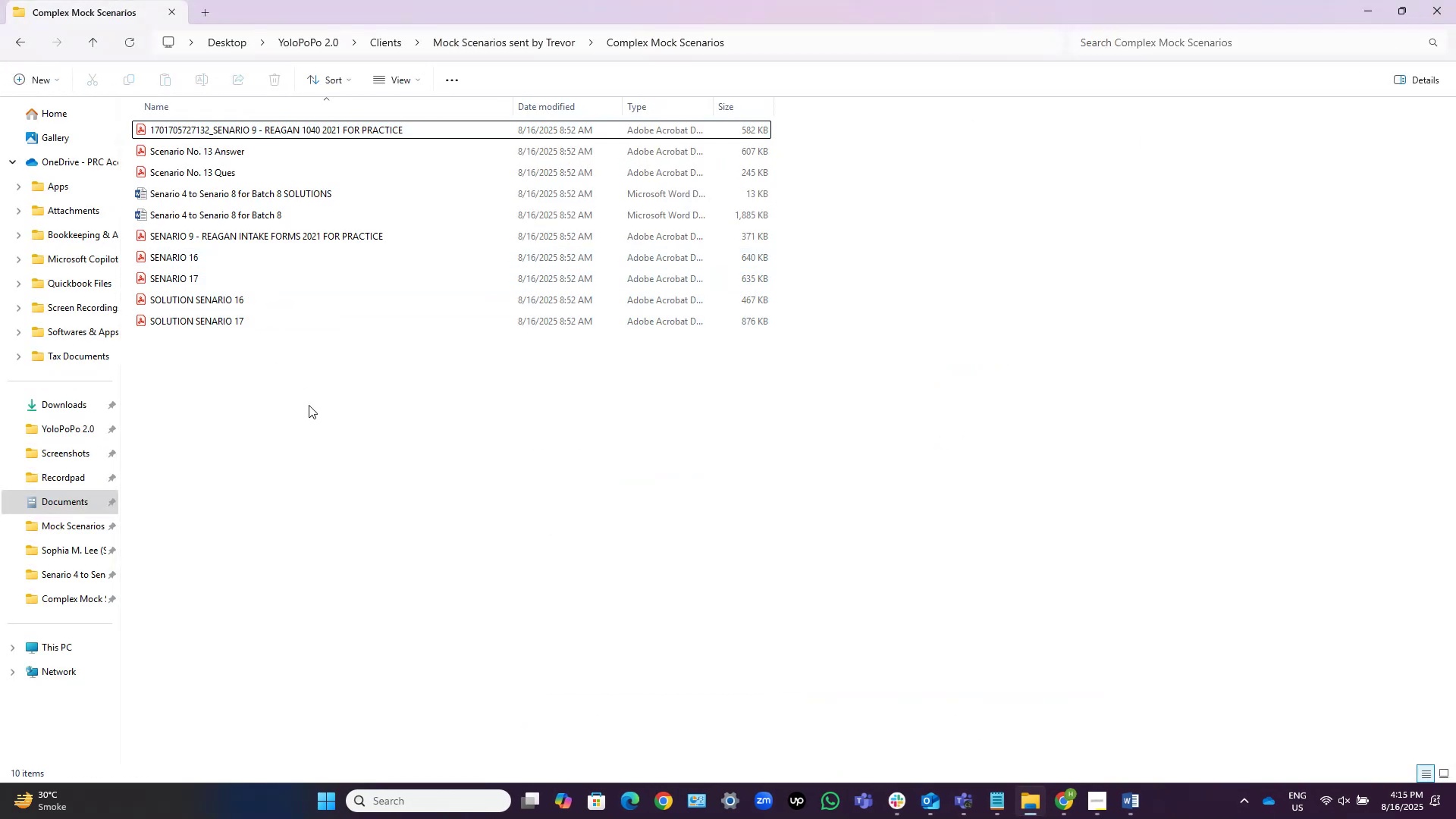 
key(Backspace)
 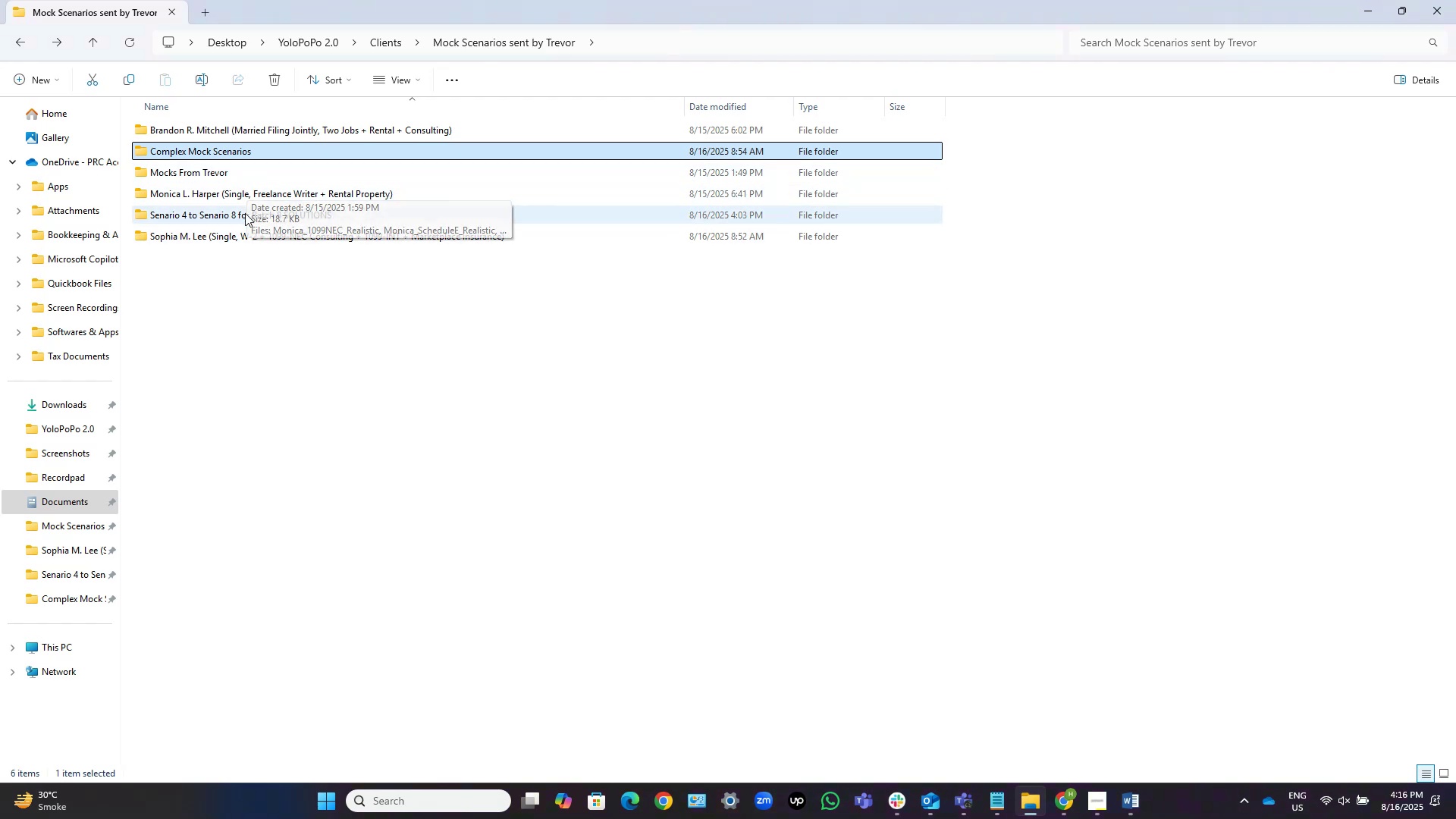 
double_click([236, 154])
 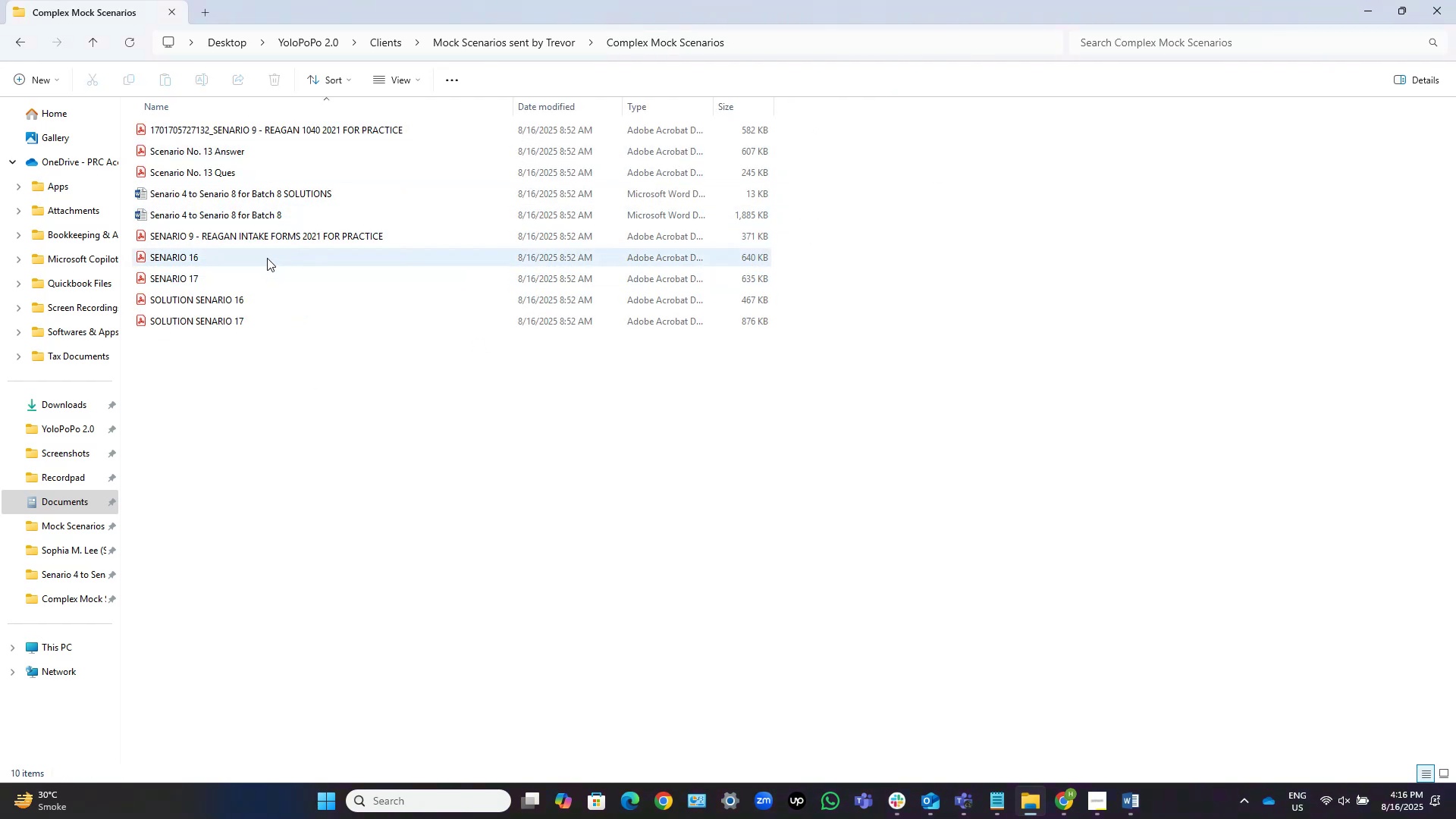 
wait(5.26)
 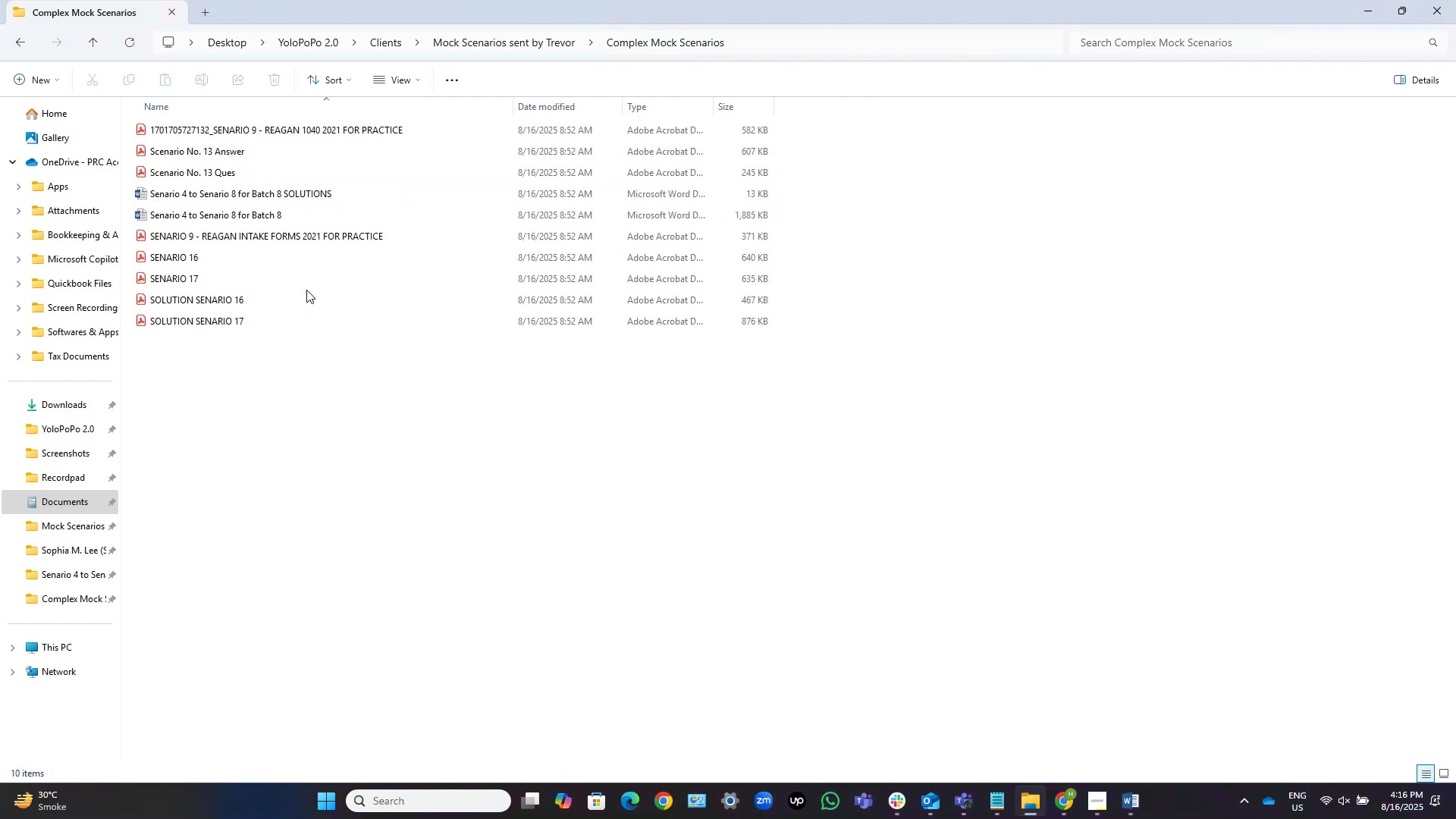 
left_click([315, 406])
 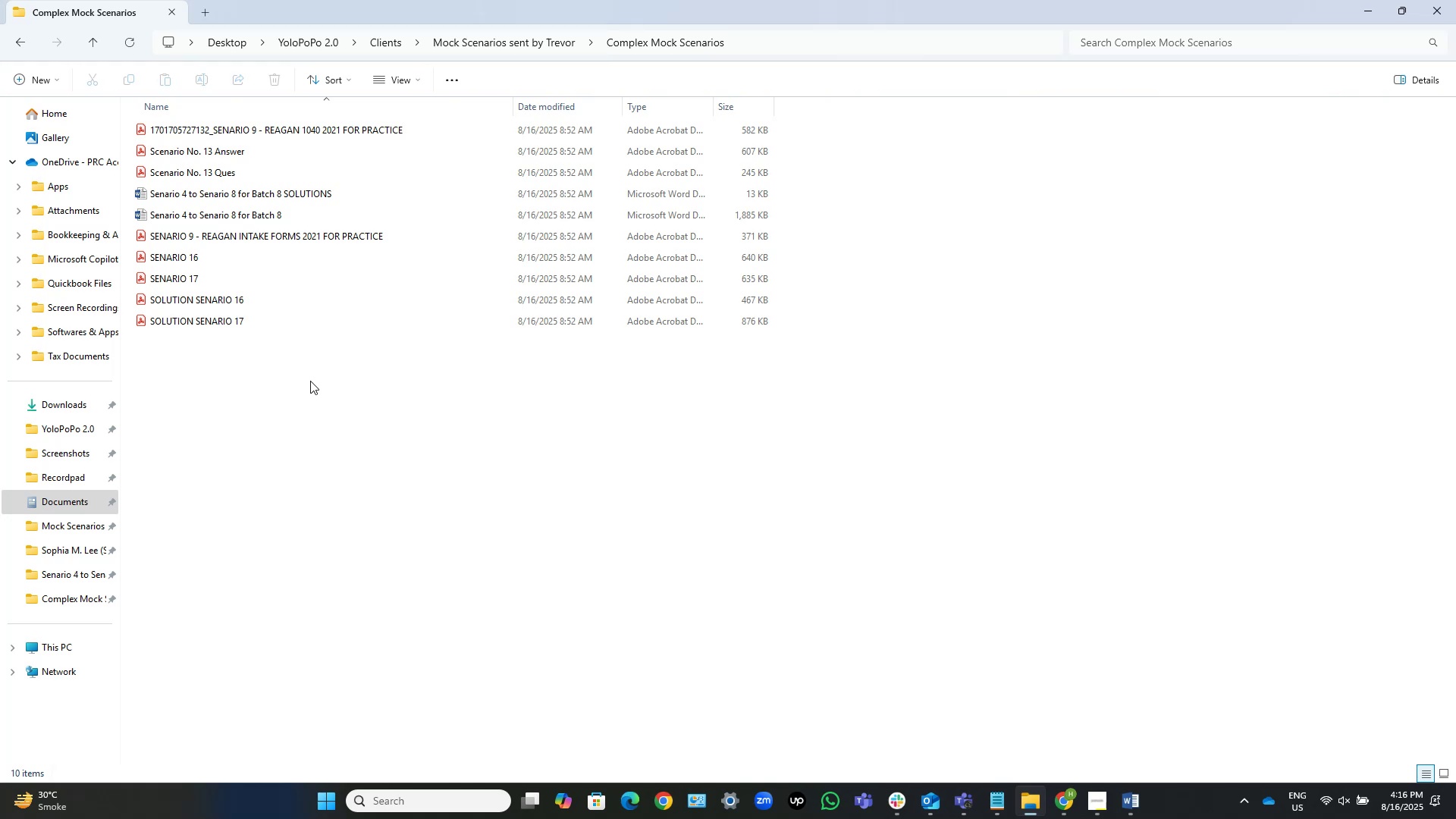 
left_click([310, 381])
 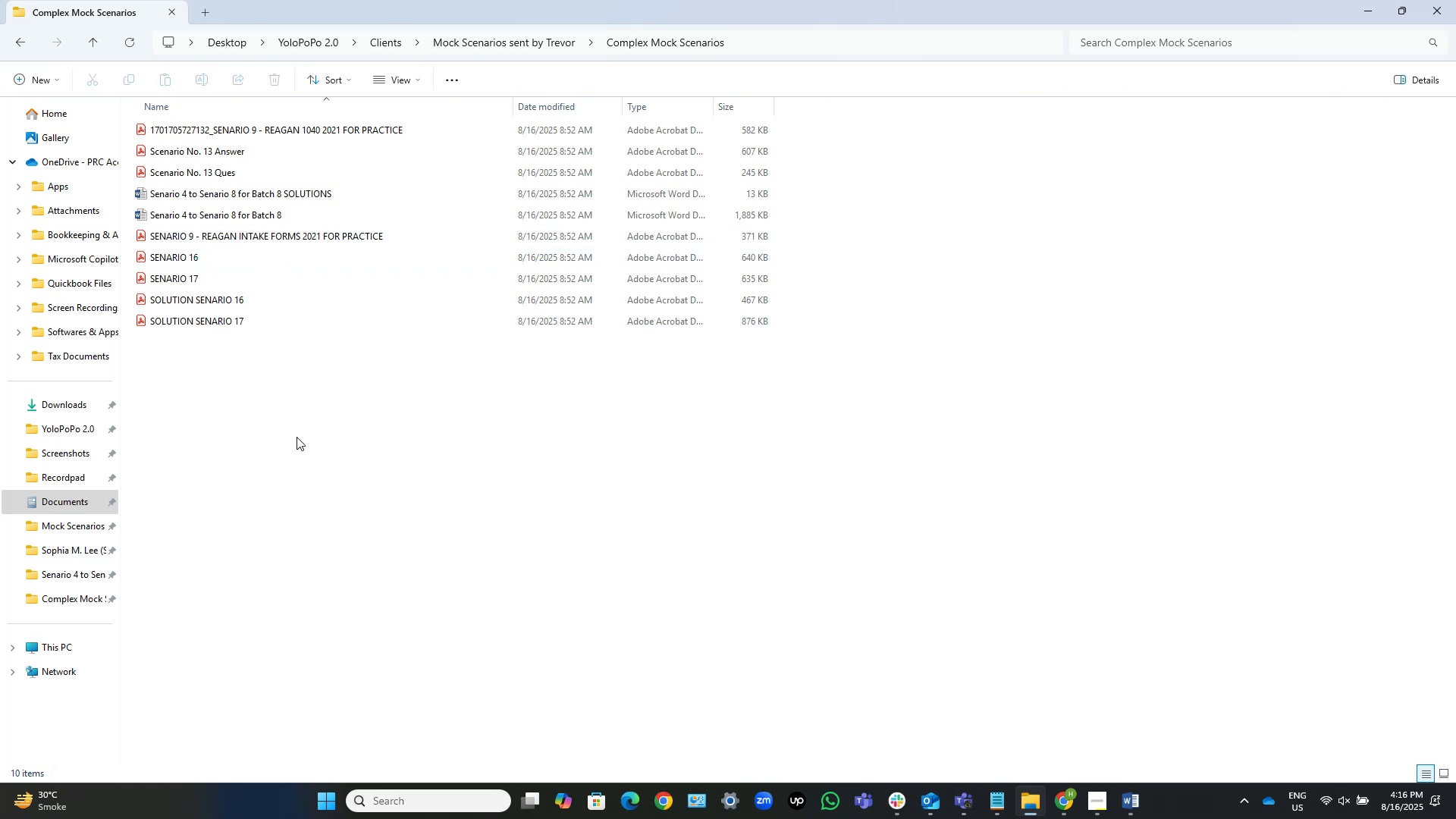 
left_click([320, 394])
 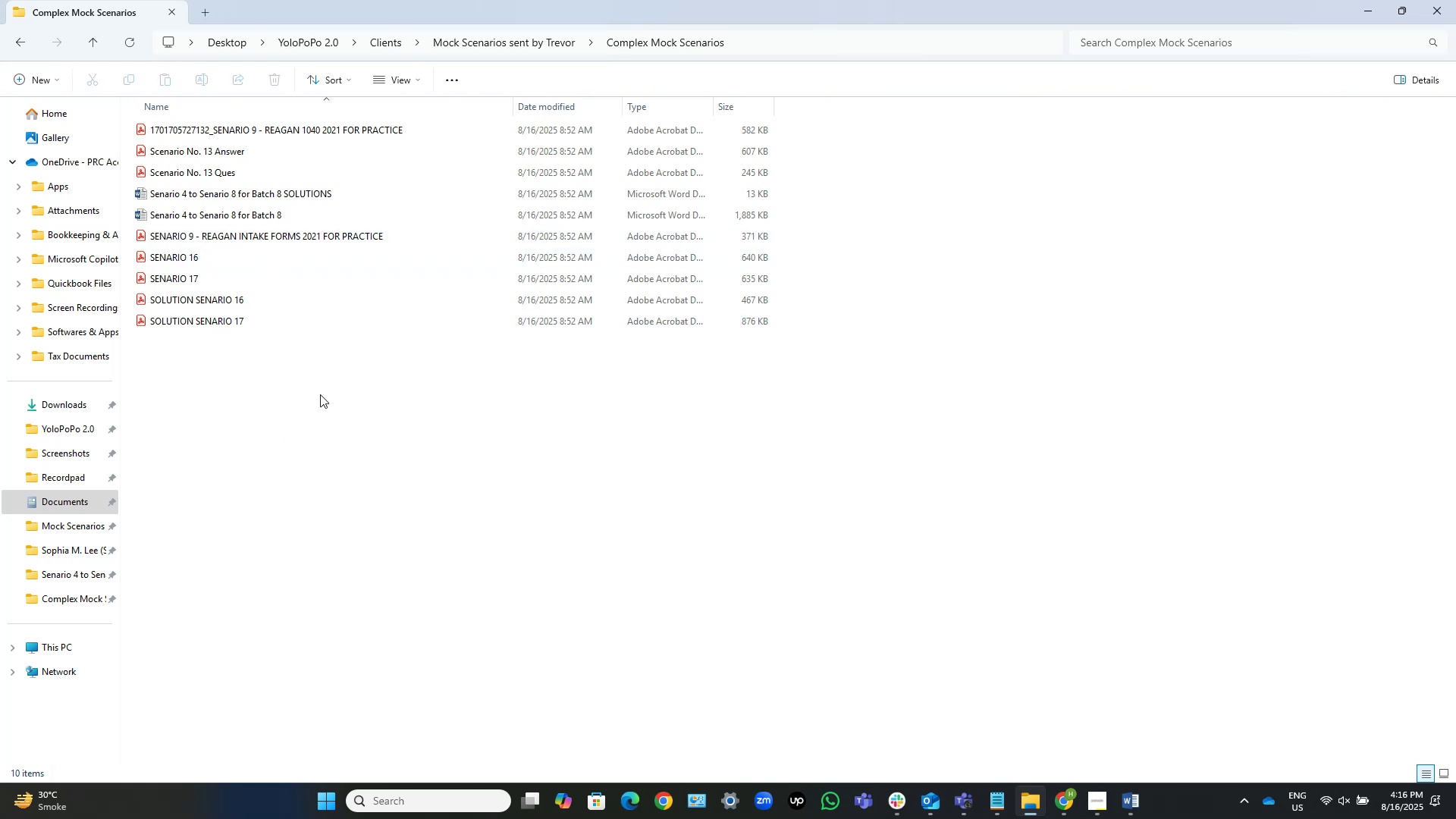 
key(Backspace)
 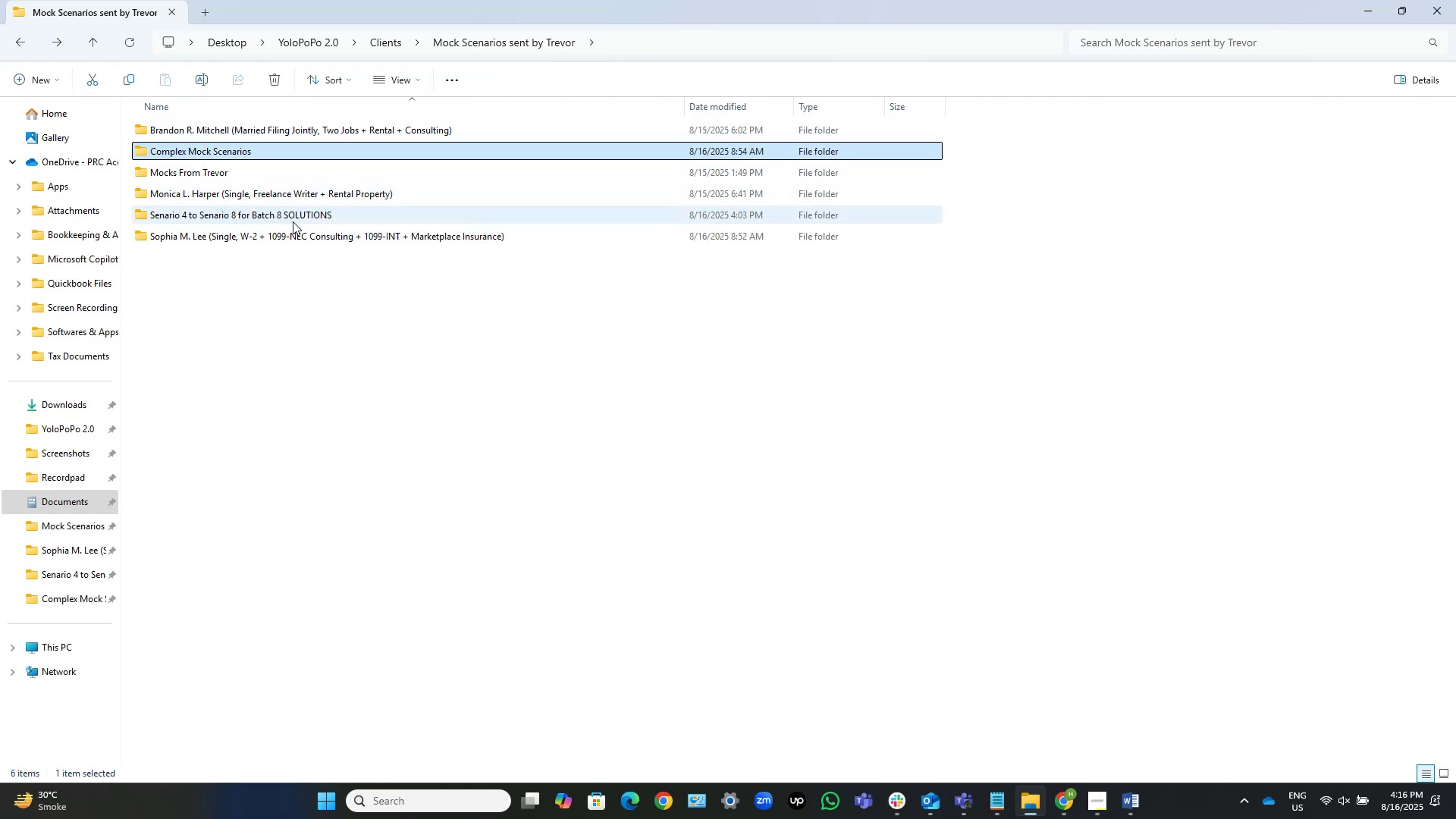 
wait(20.06)
 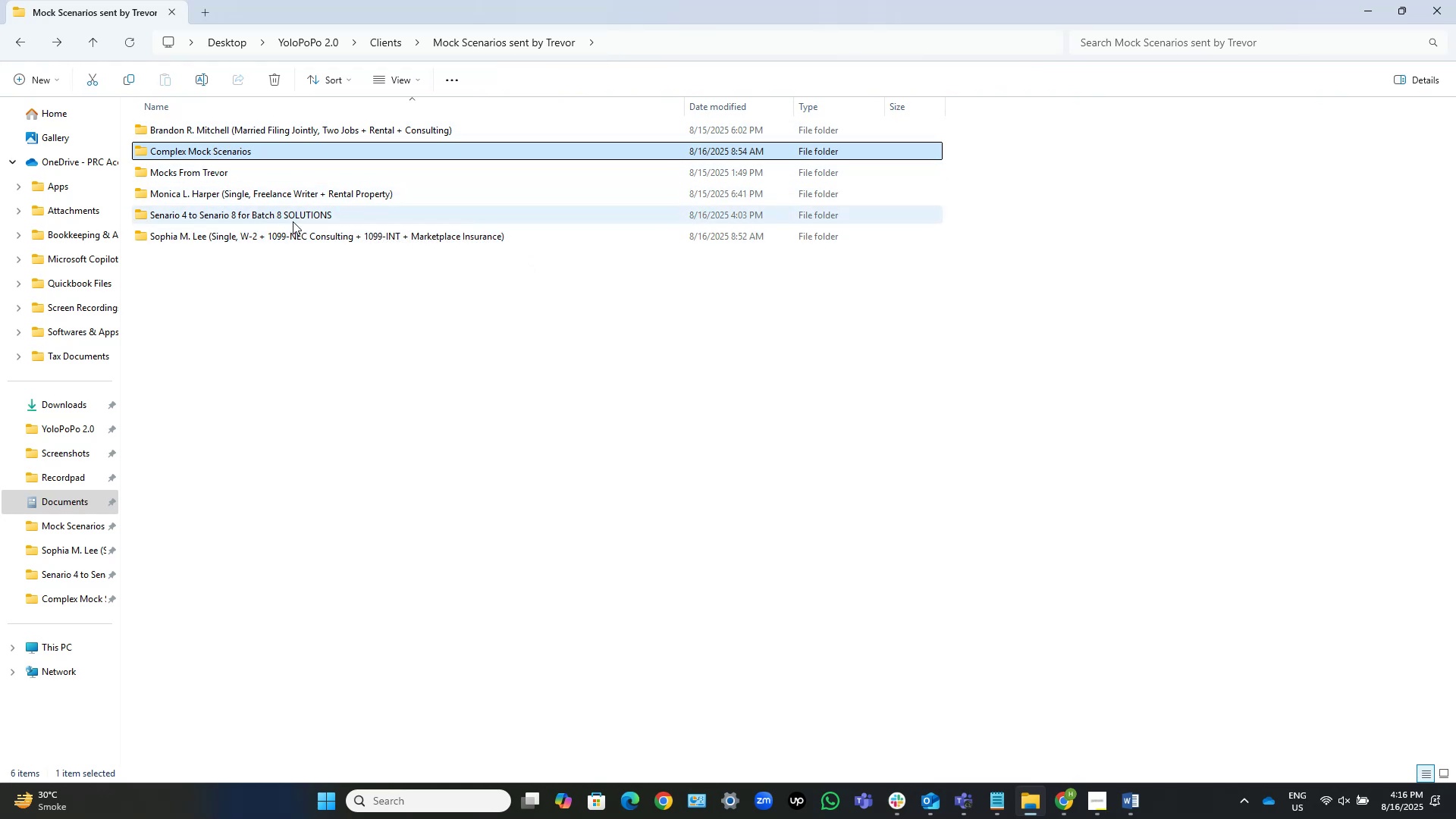 
double_click([303, 220])
 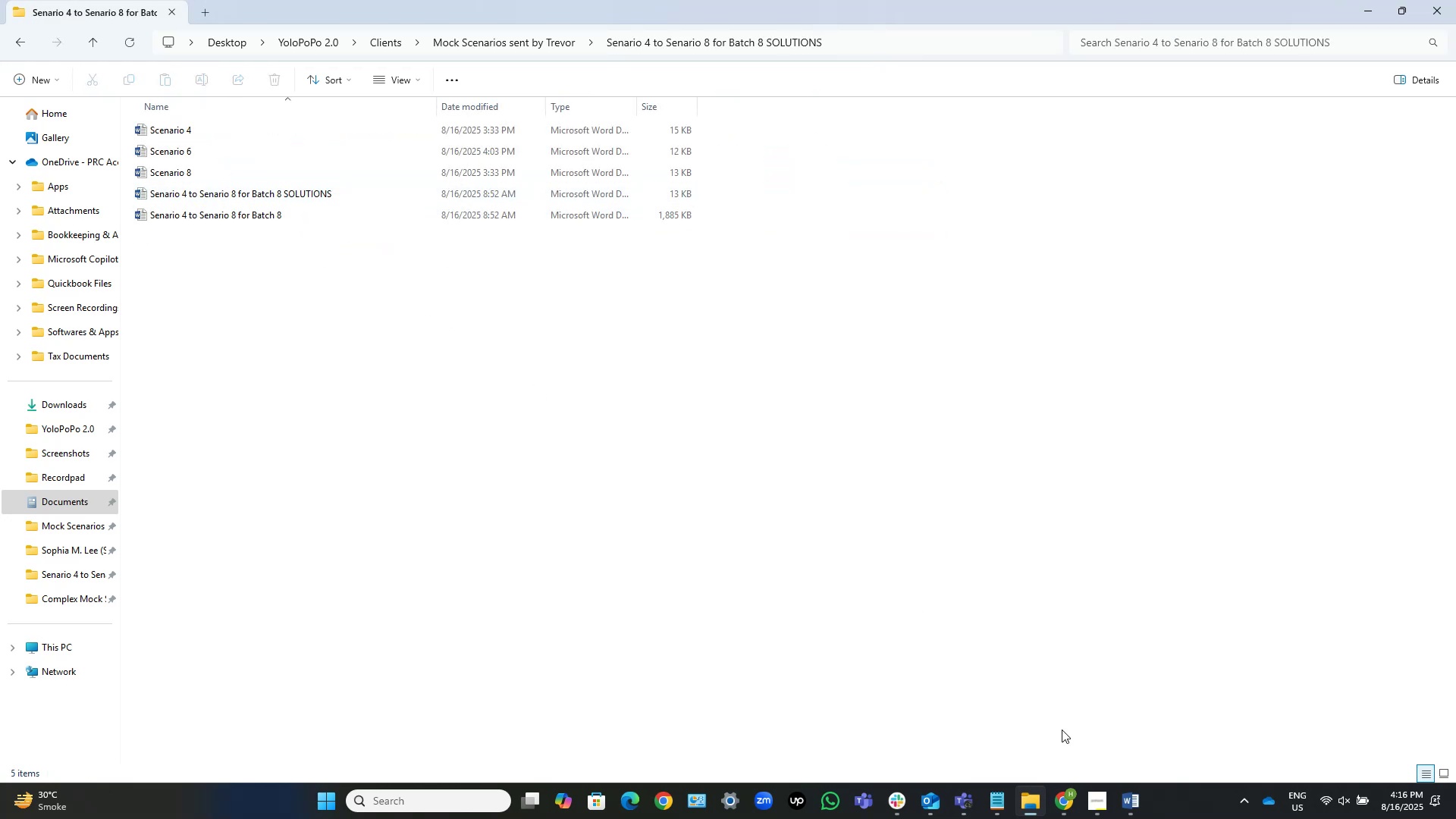 
wait(7.56)
 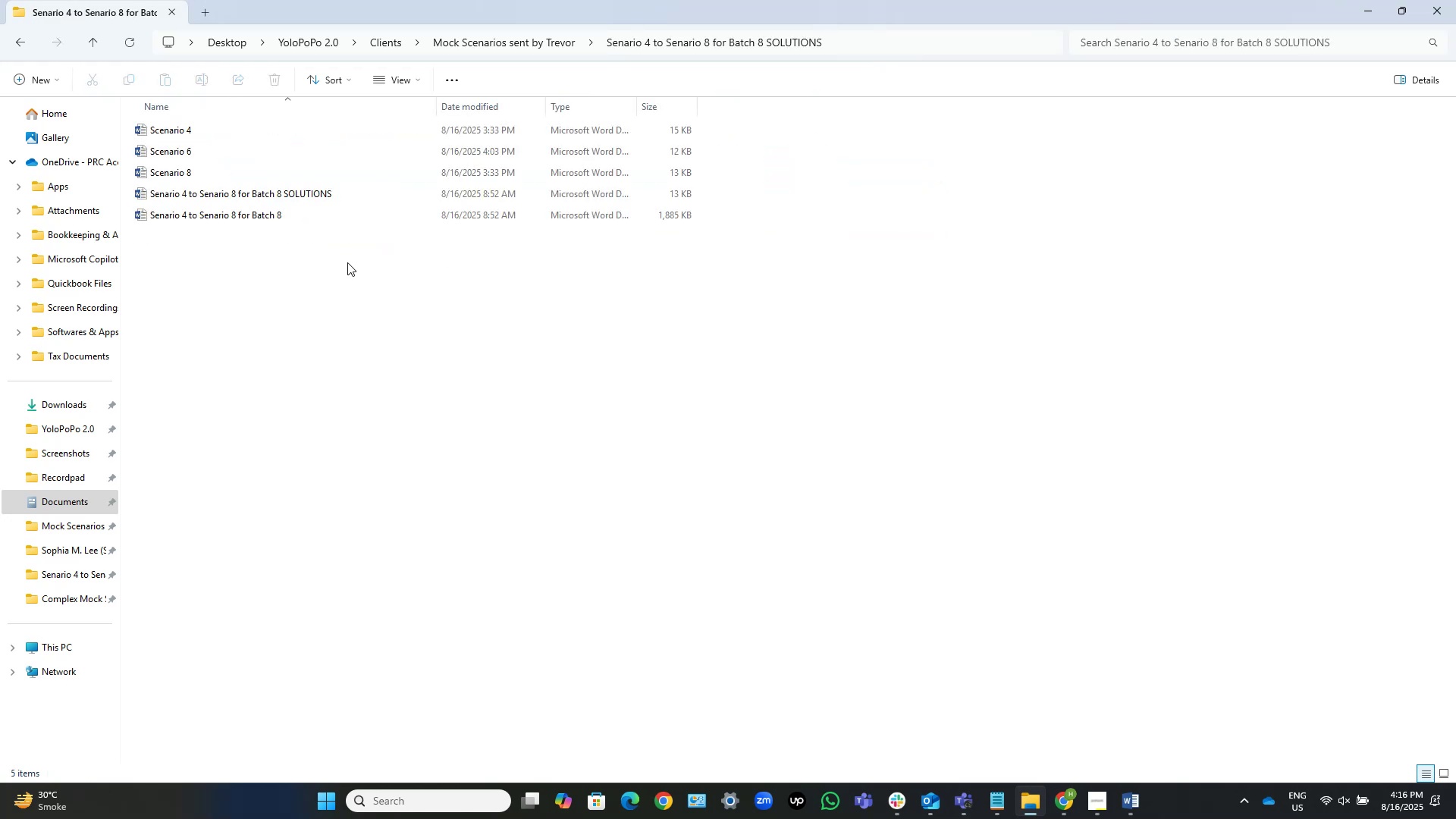 
mouse_move([1120, 789])
 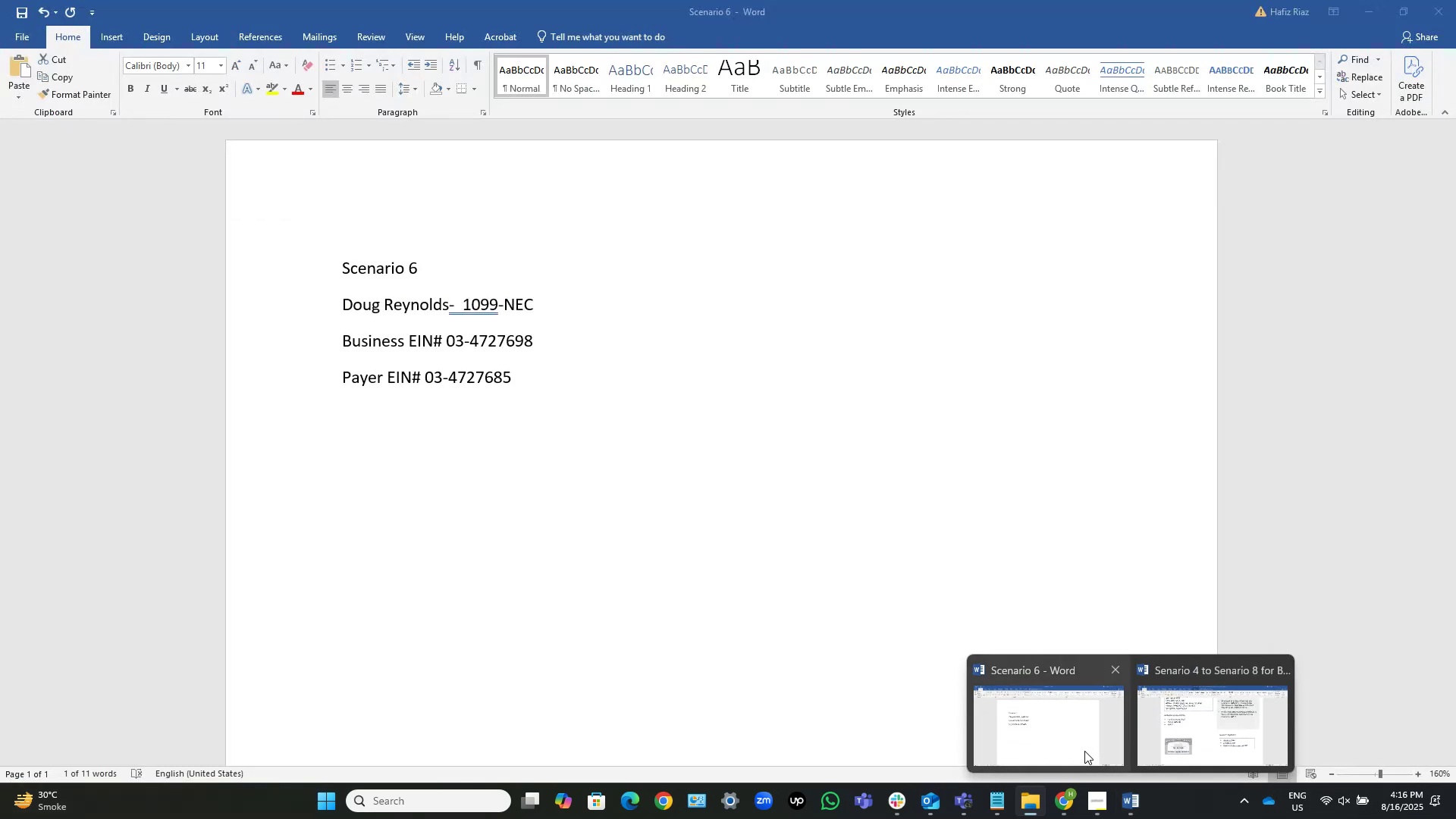 
left_click([1075, 808])
 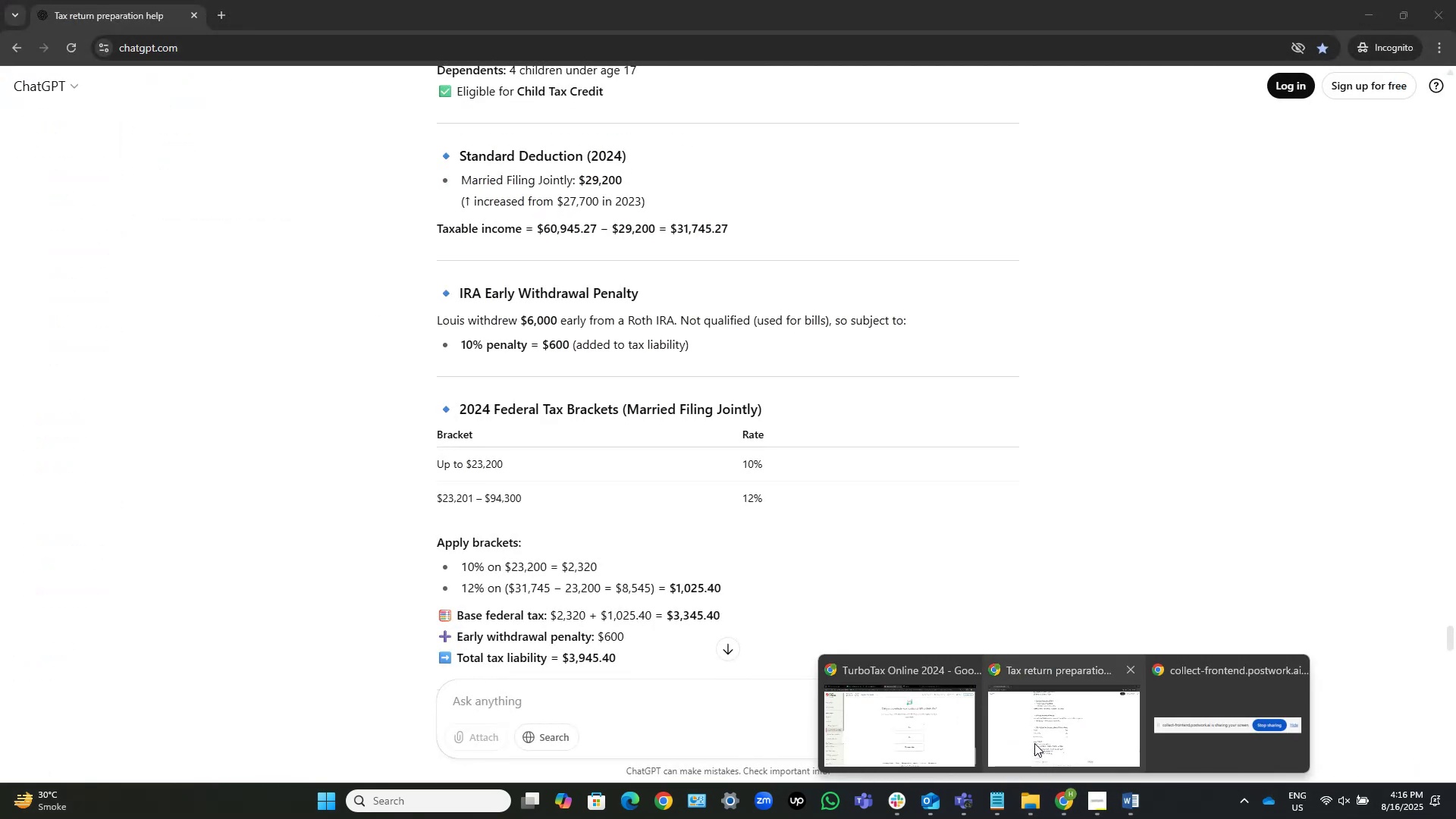 
left_click([960, 736])
 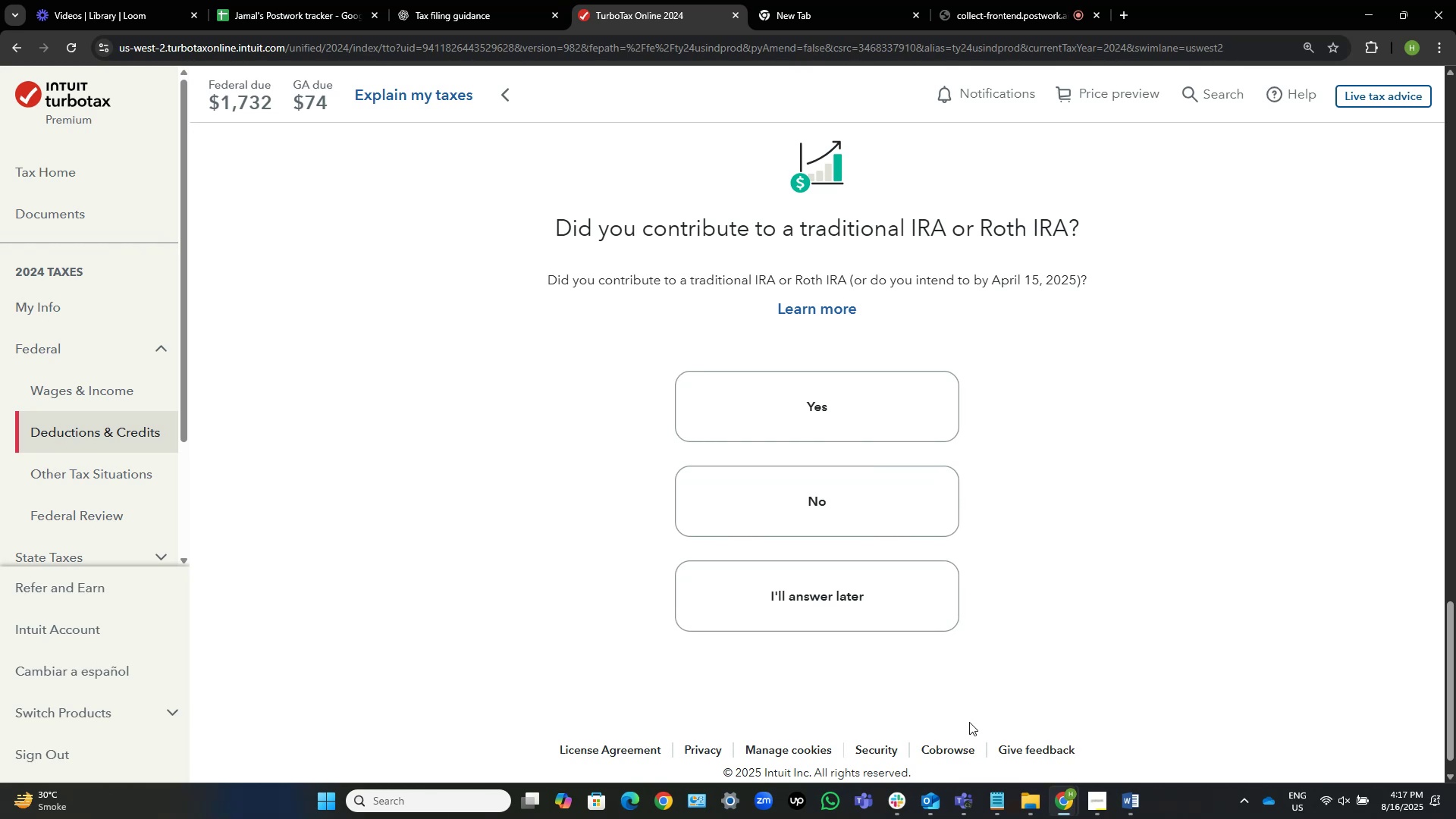 
wait(17.73)
 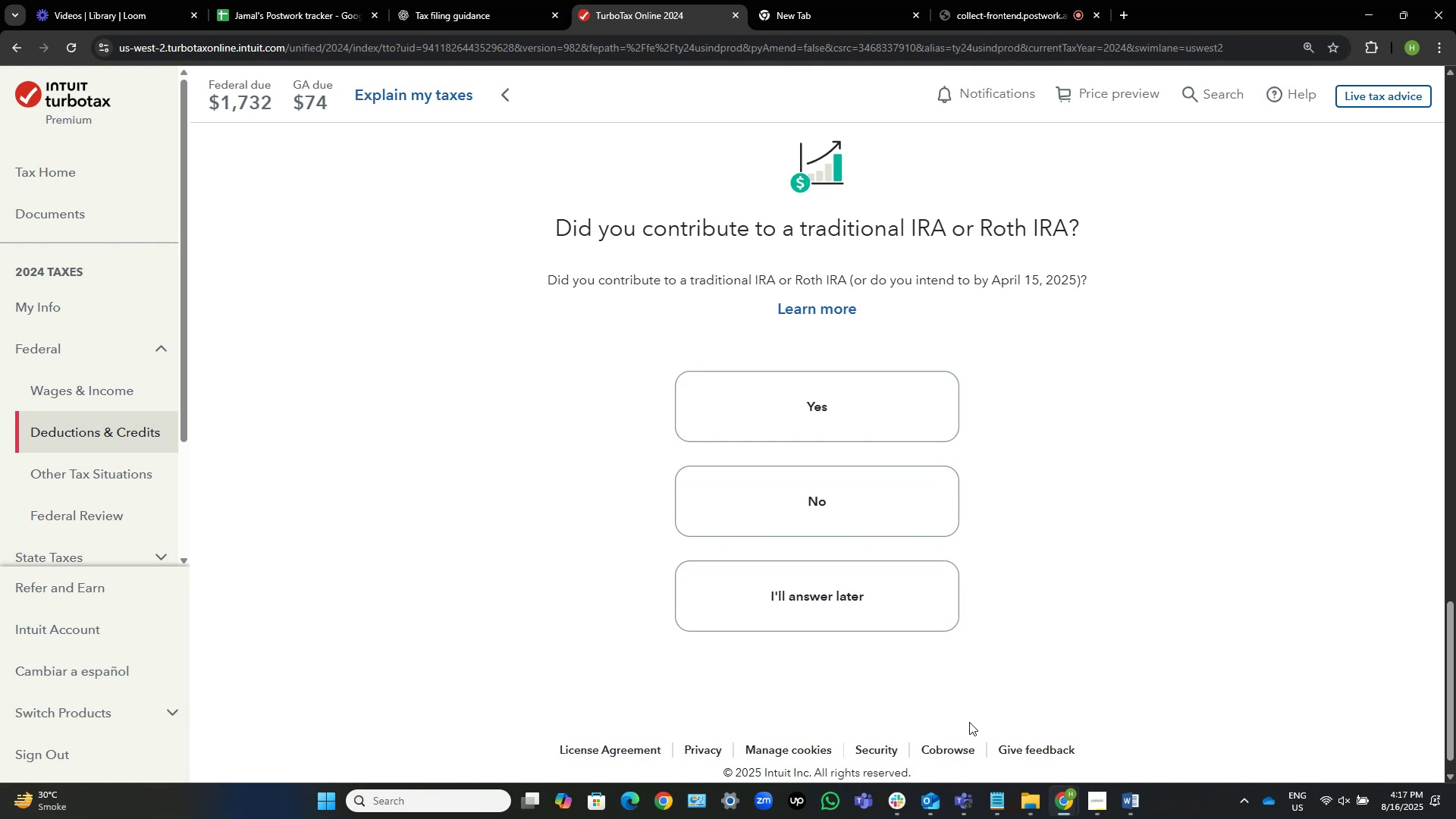 
left_click([805, 499])
 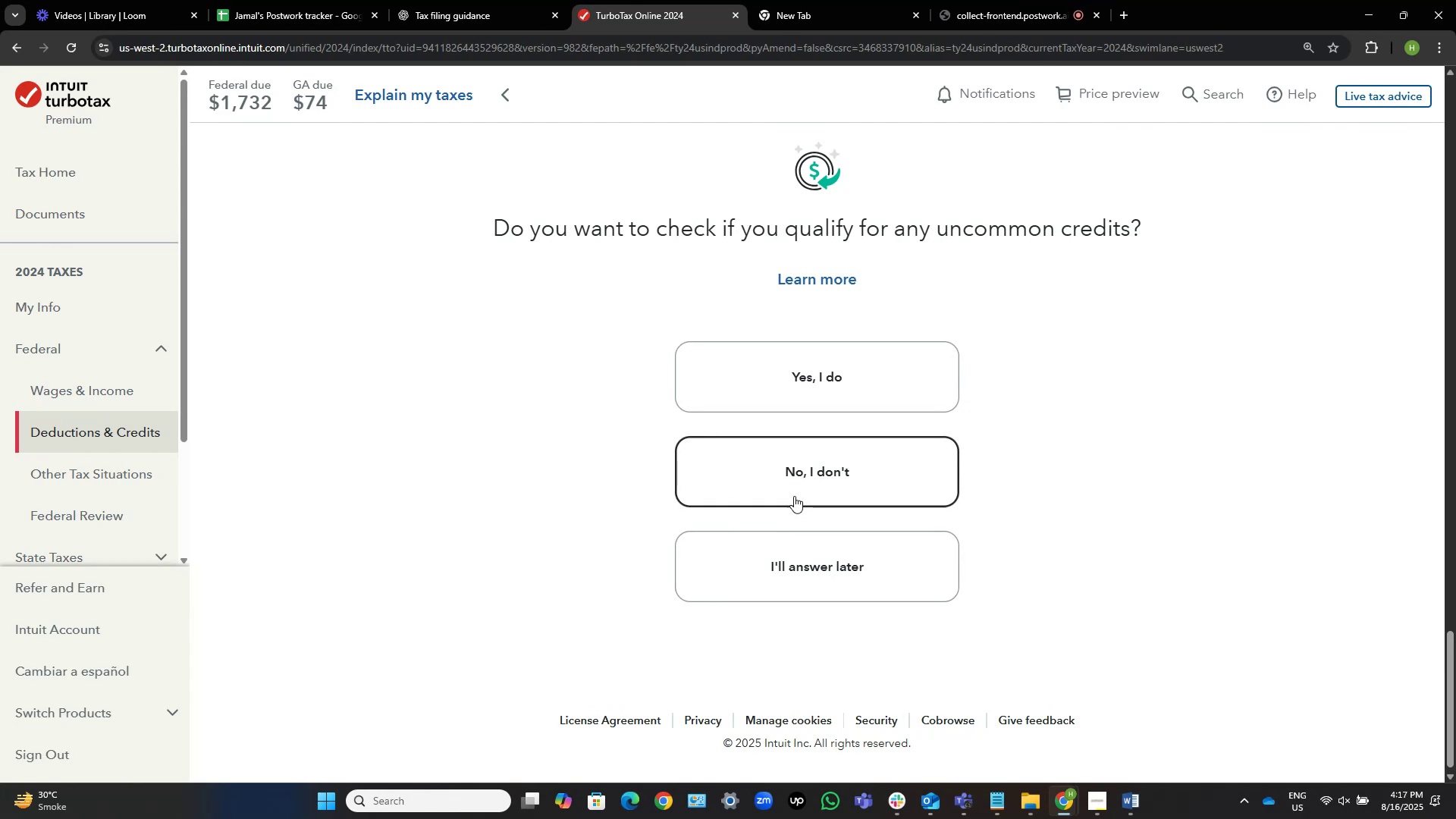 
wait(20.6)
 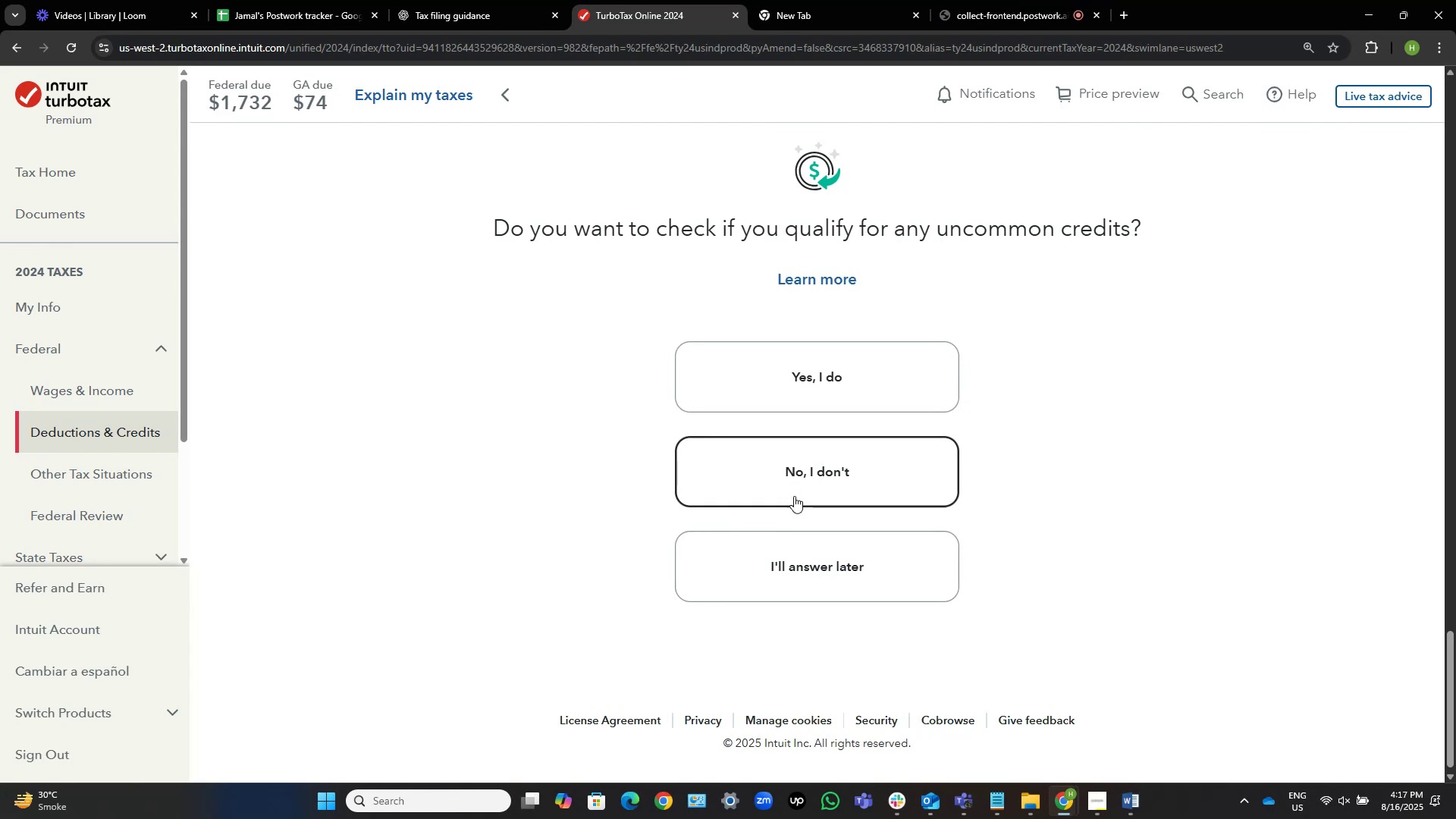 
left_click([794, 496])
 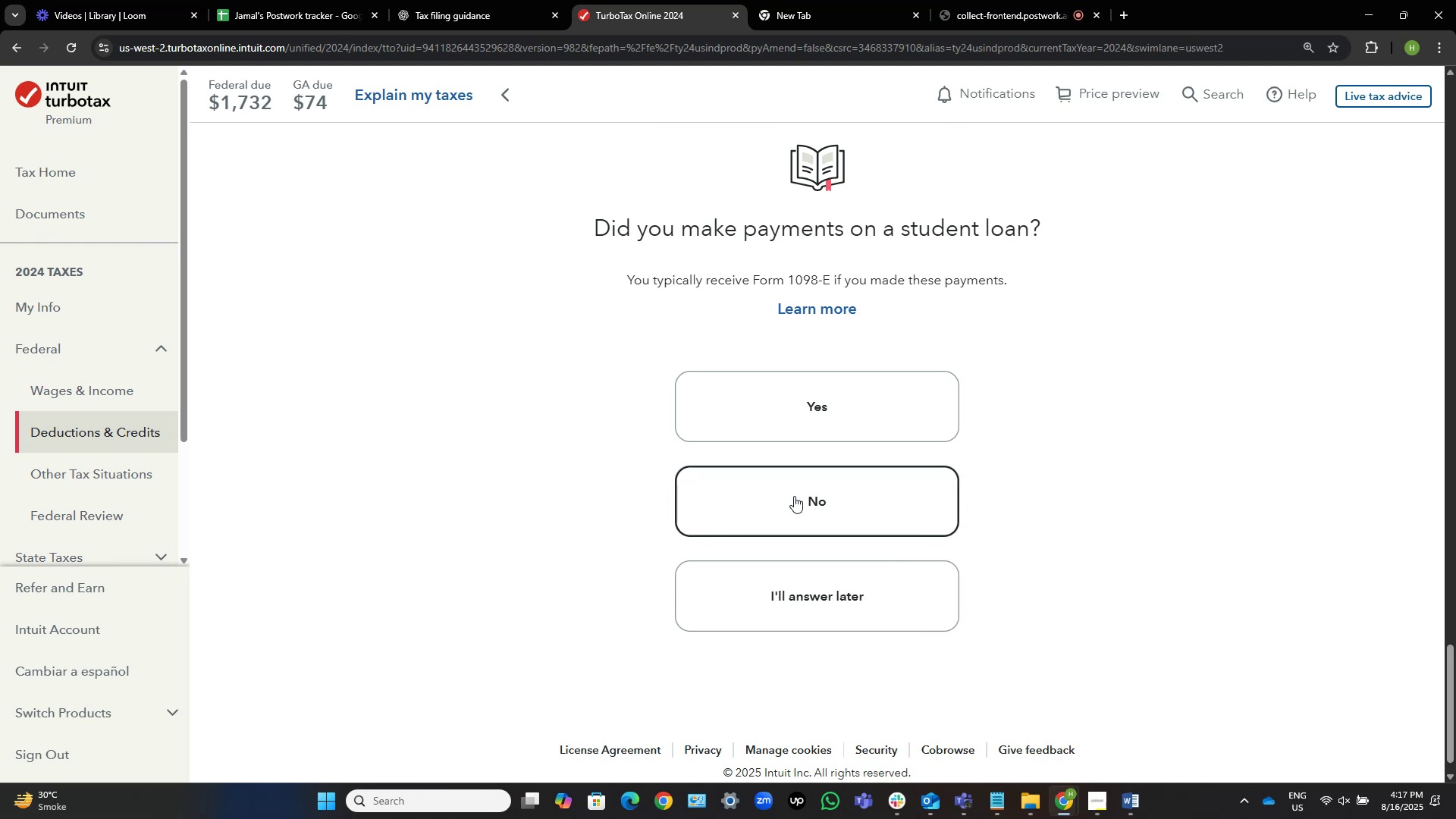 
wait(8.14)
 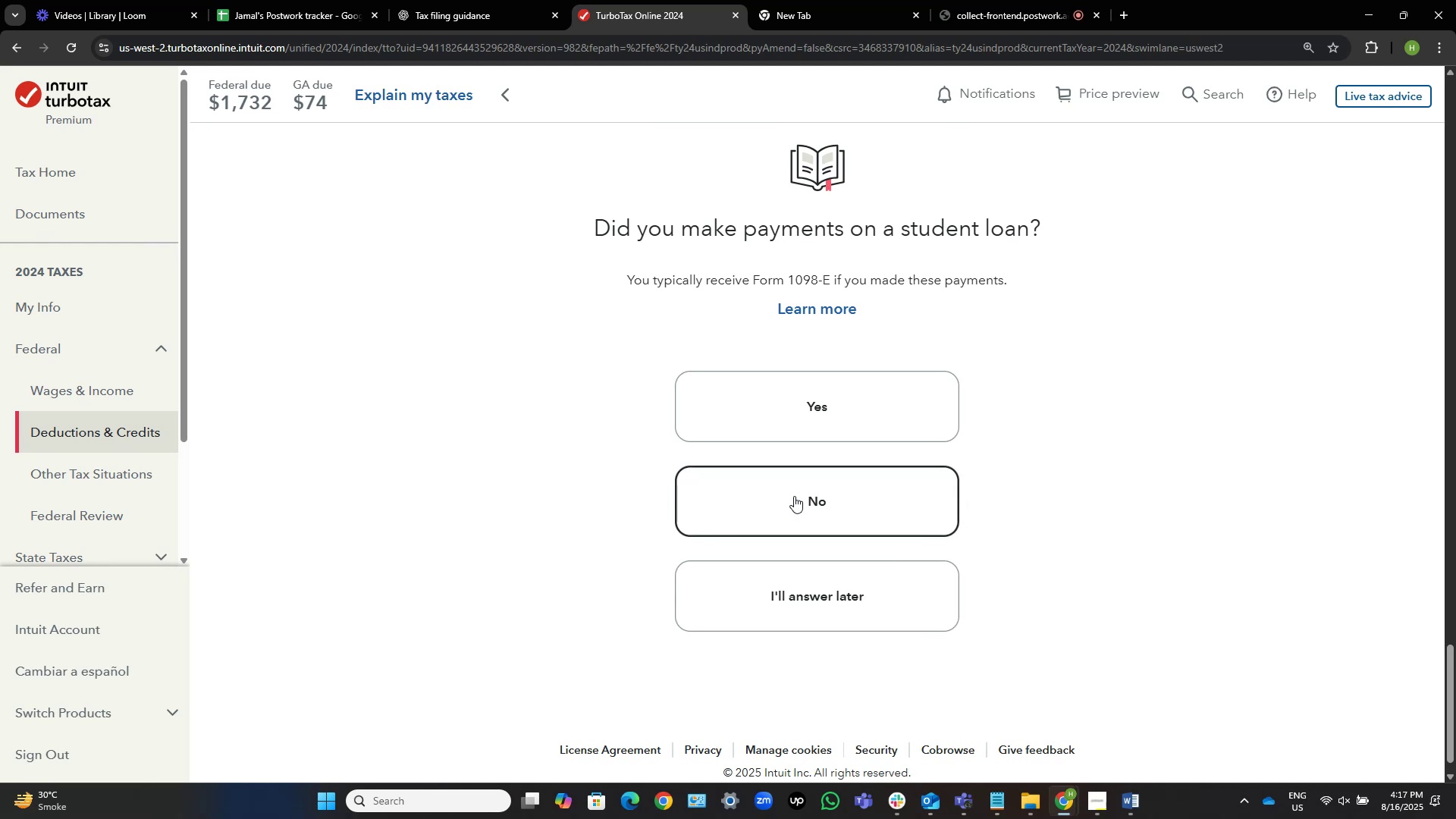 
left_click([794, 496])
 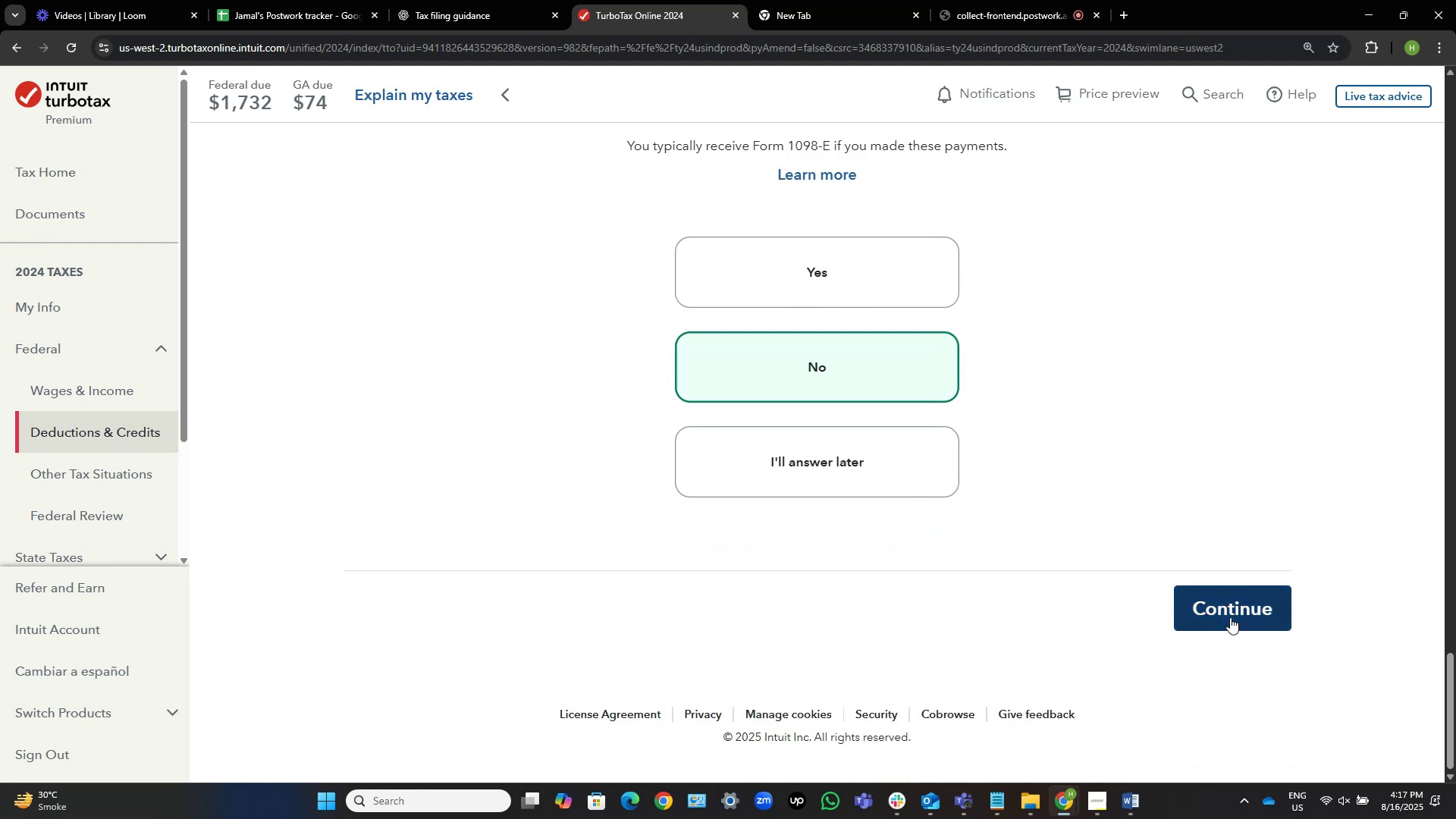 
left_click([1230, 617])
 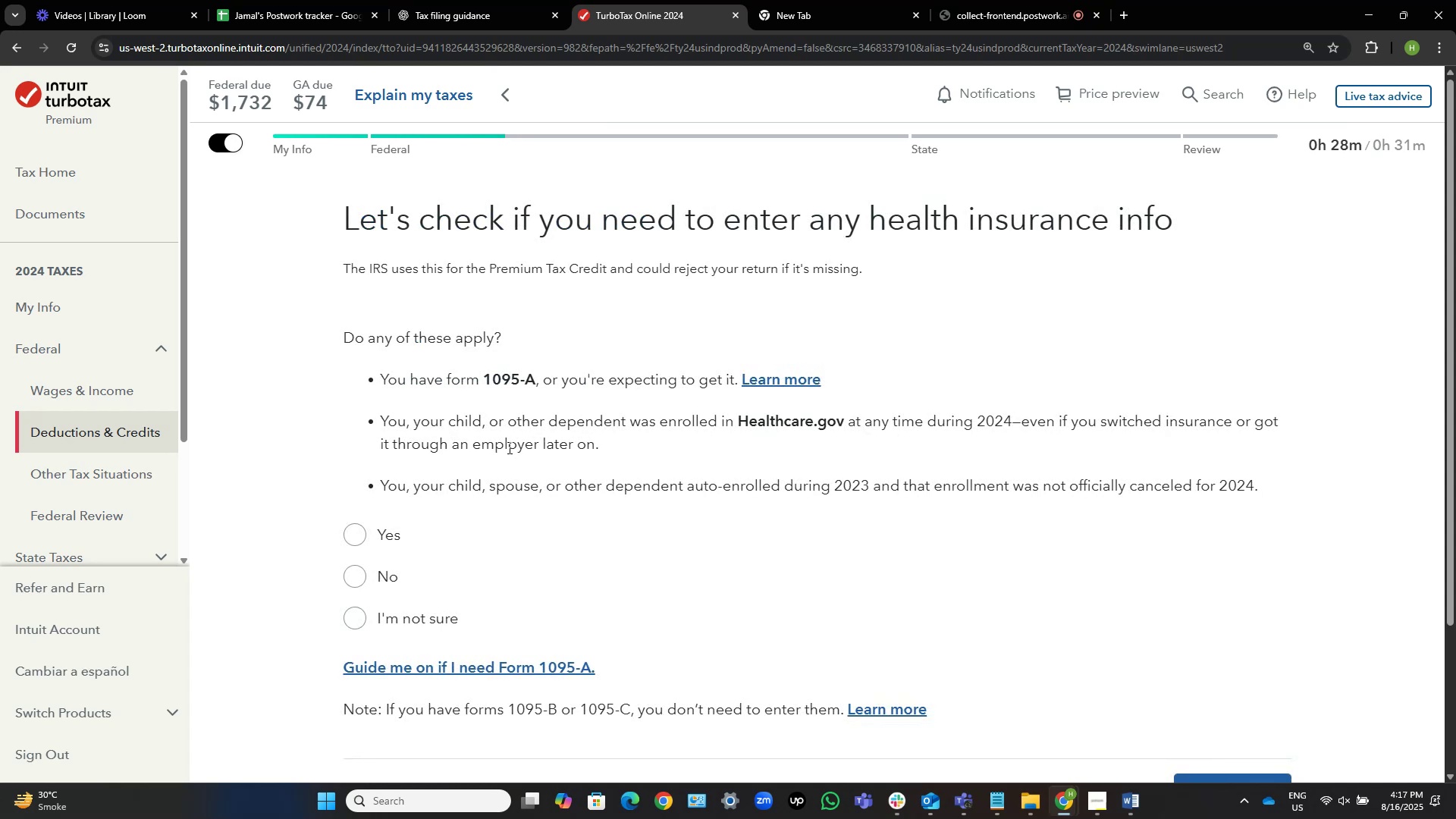 
scroll: coordinate [482, 475], scroll_direction: down, amount: 1.0
 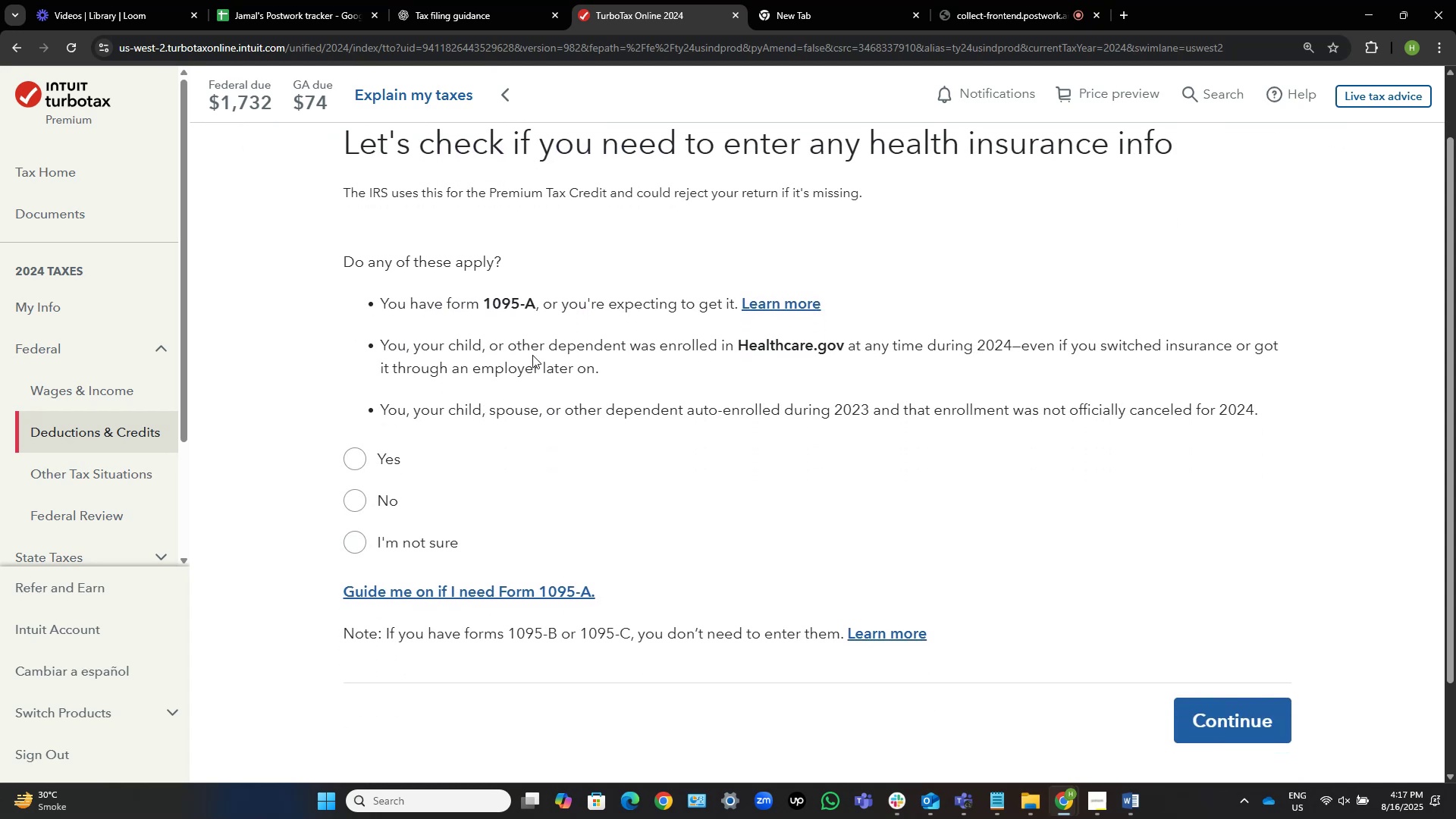 
wait(7.81)
 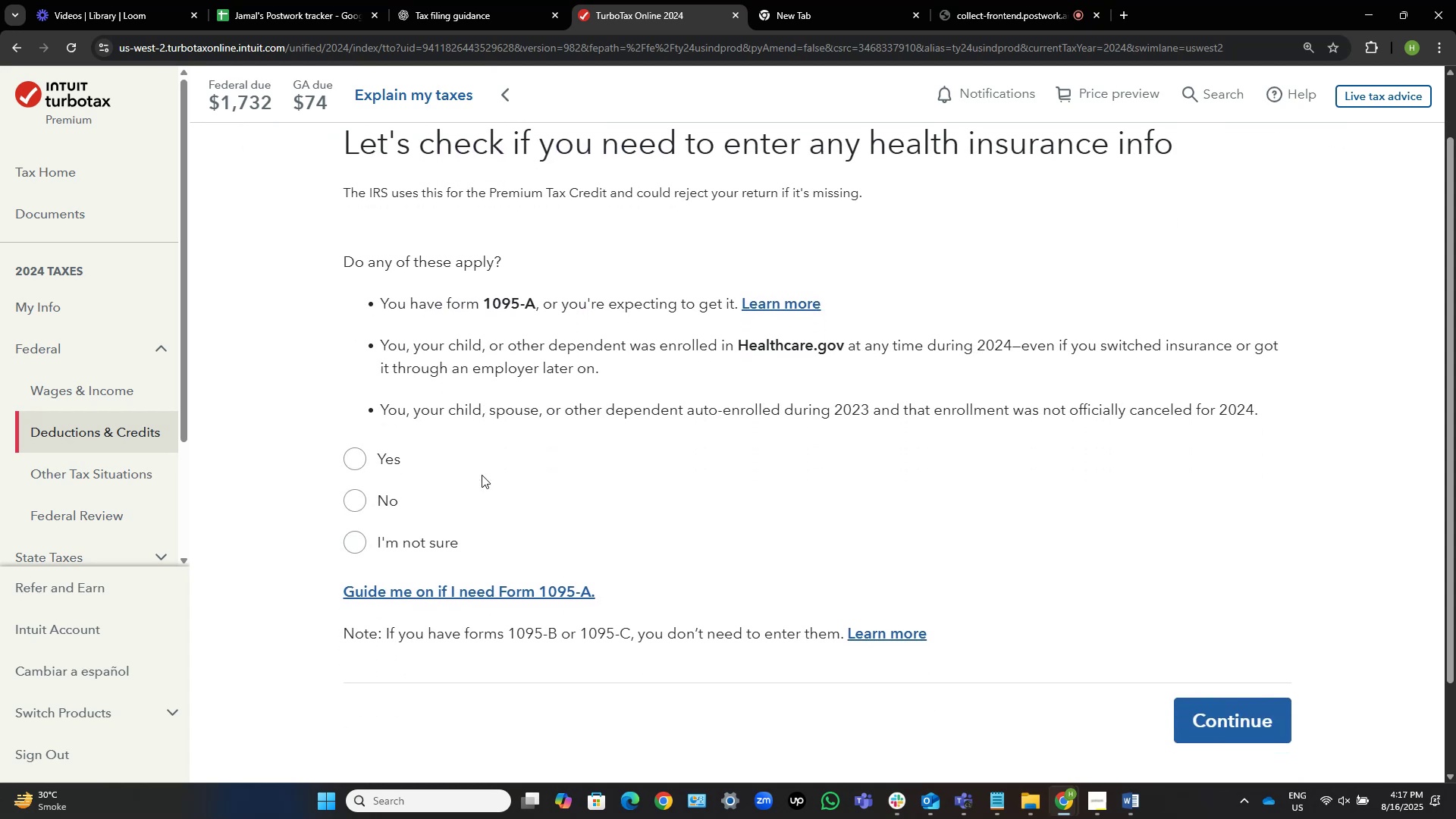 
scroll: coordinate [1062, 314], scroll_direction: up, amount: 2.0
 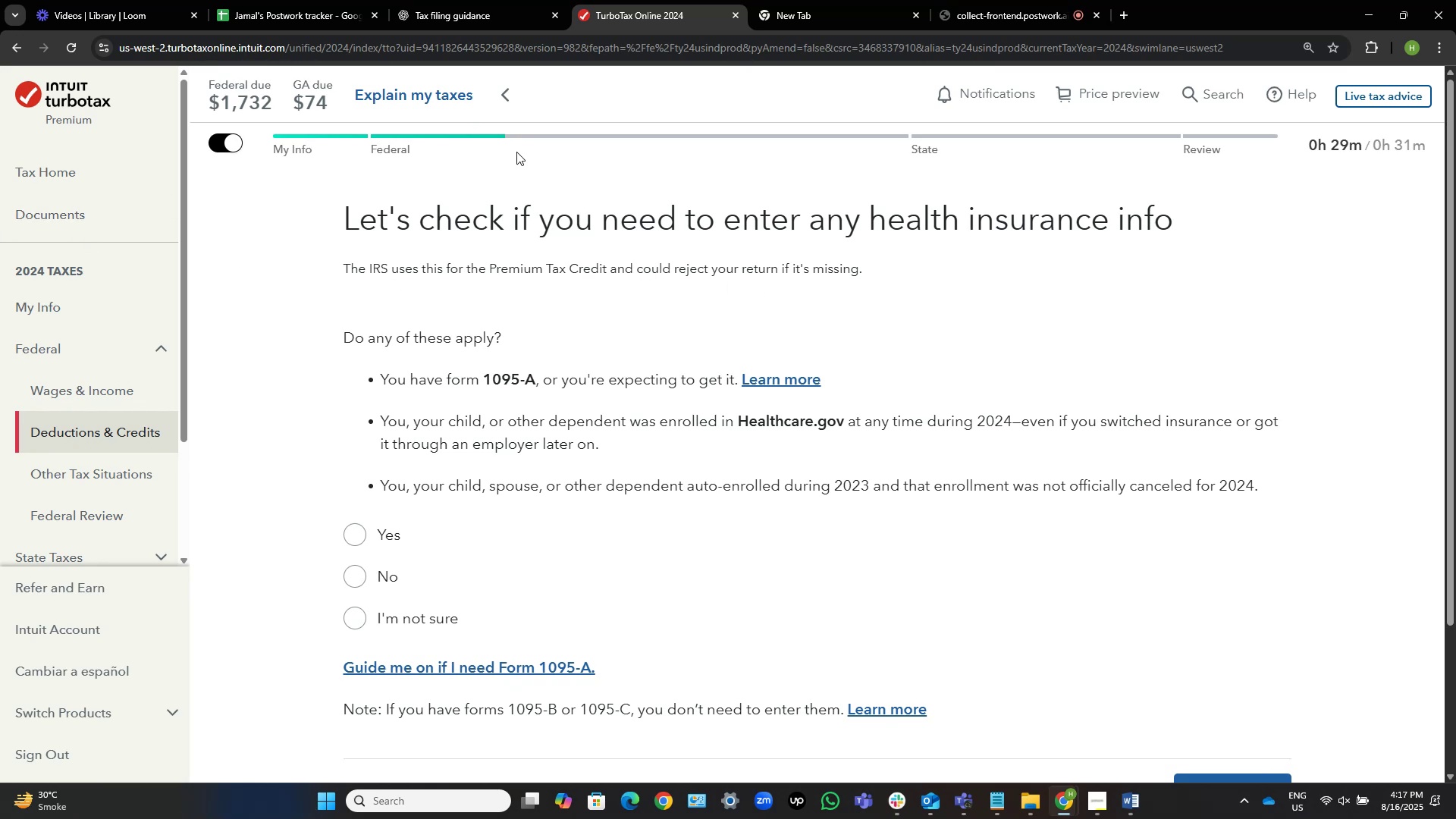 
wait(6.68)
 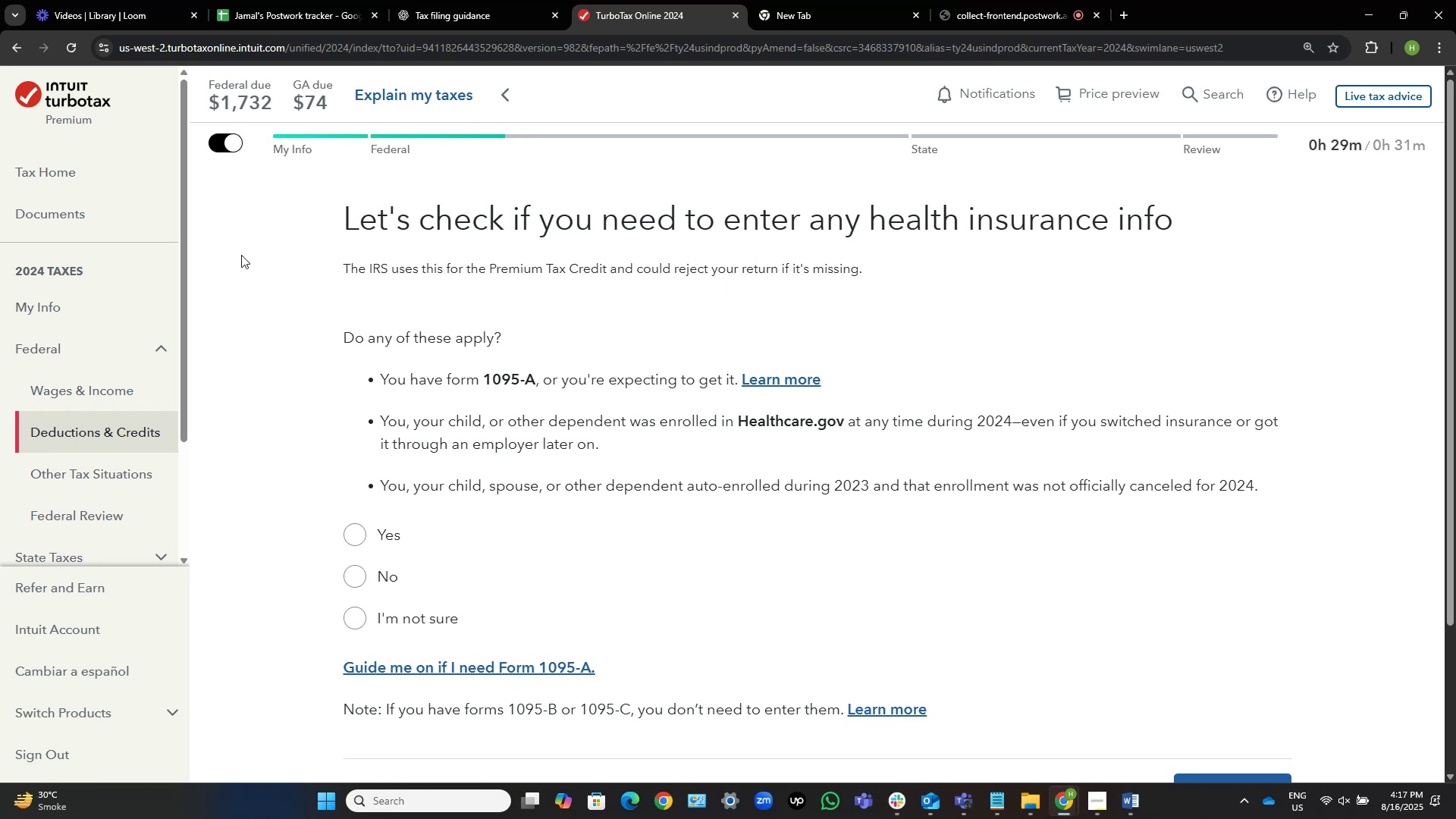 
left_click_drag(start_coordinate=[406, 231], to_coordinate=[368, 218])
 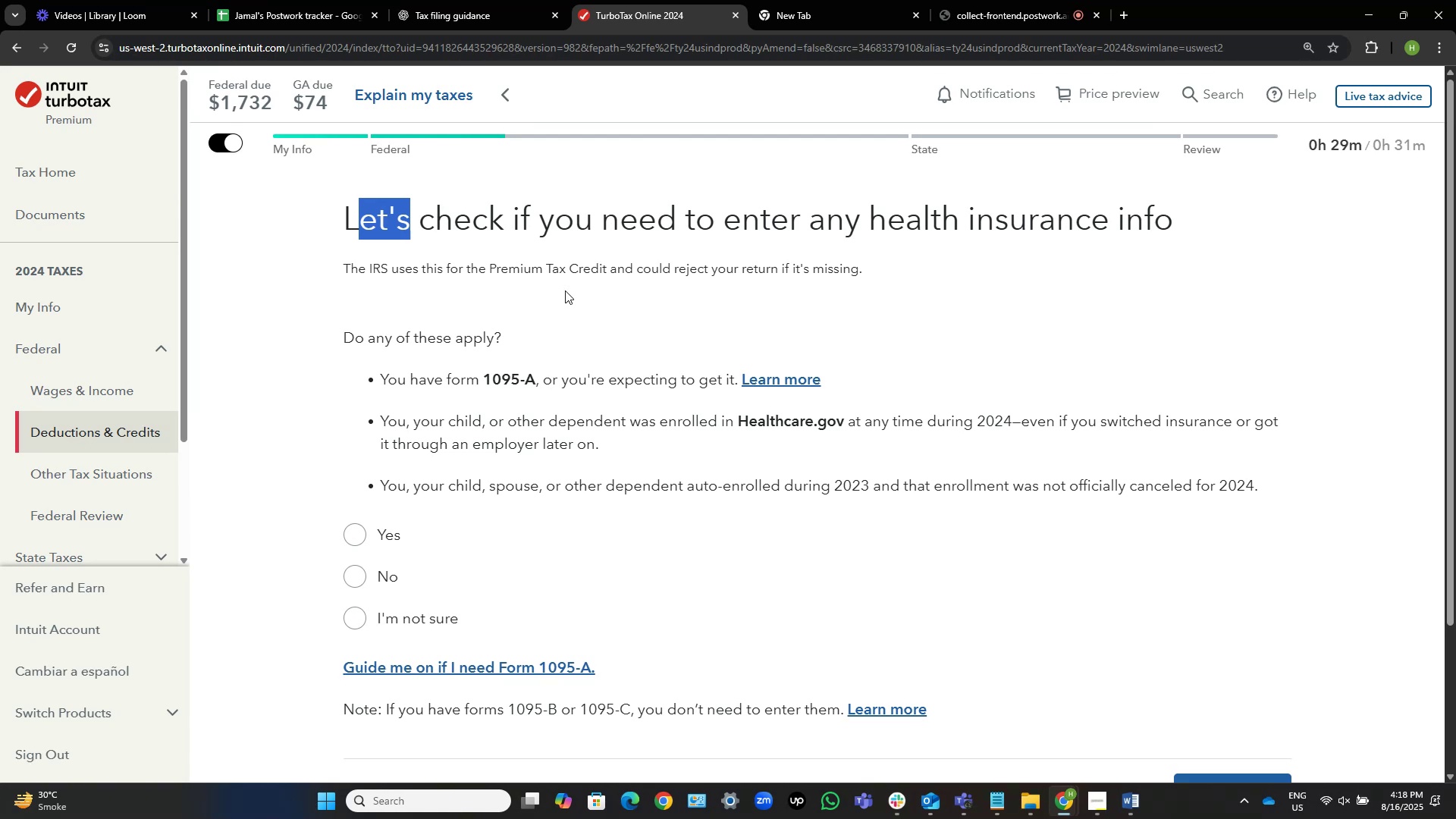 
wait(10.05)
 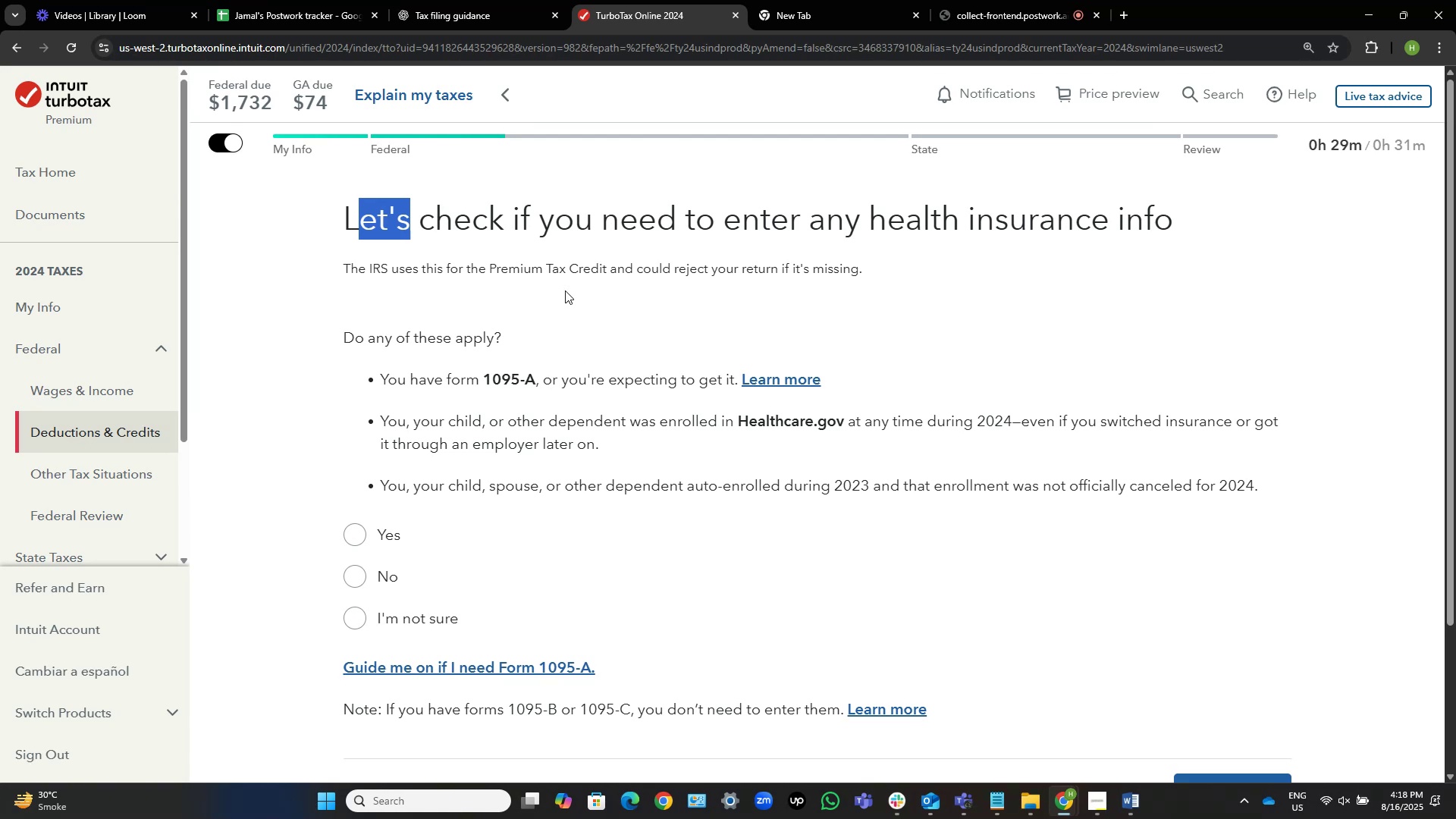 
left_click([595, 269])
 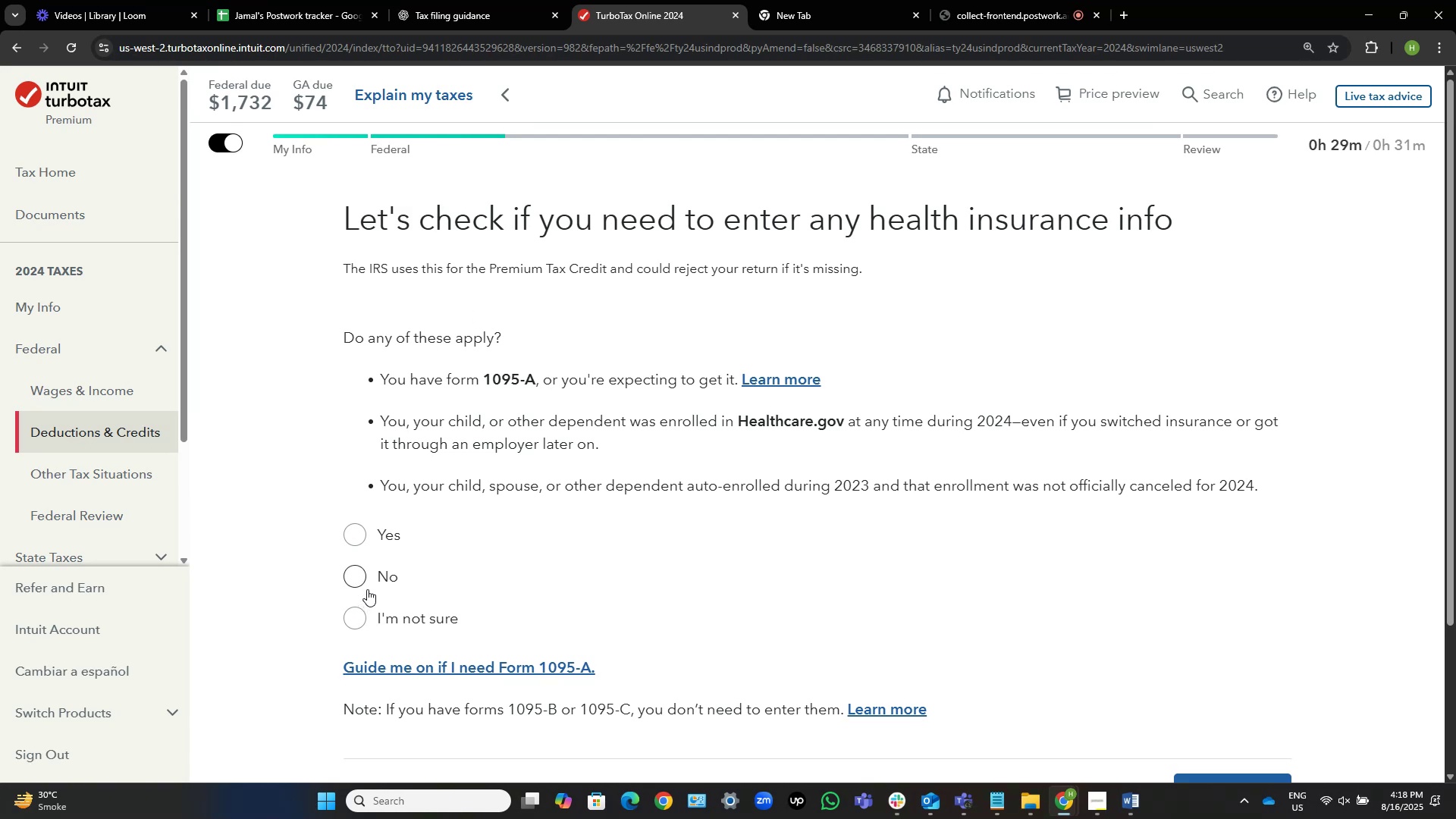 
left_click([356, 579])
 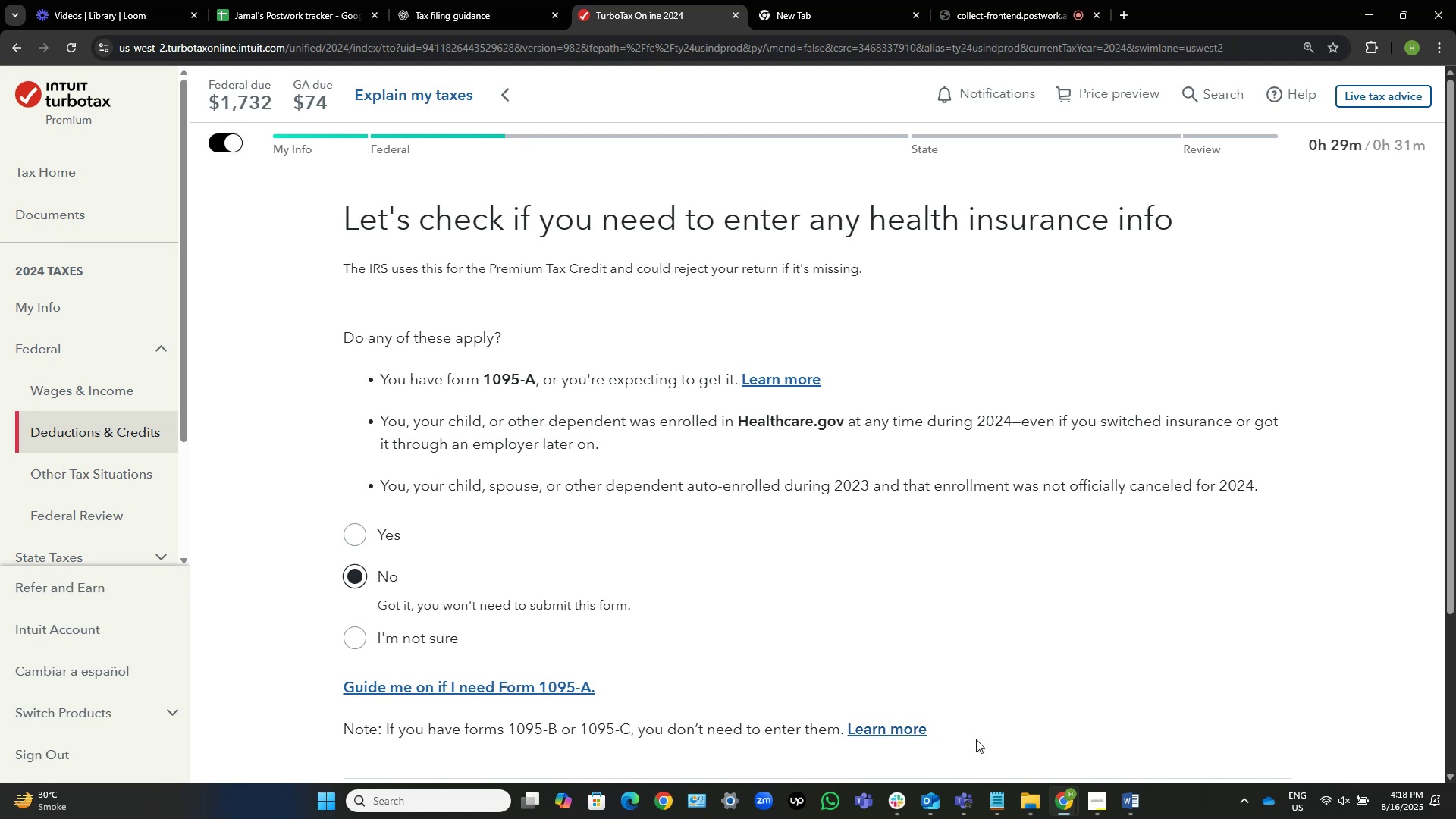 
scroll: coordinate [1097, 730], scroll_direction: down, amount: 3.0
 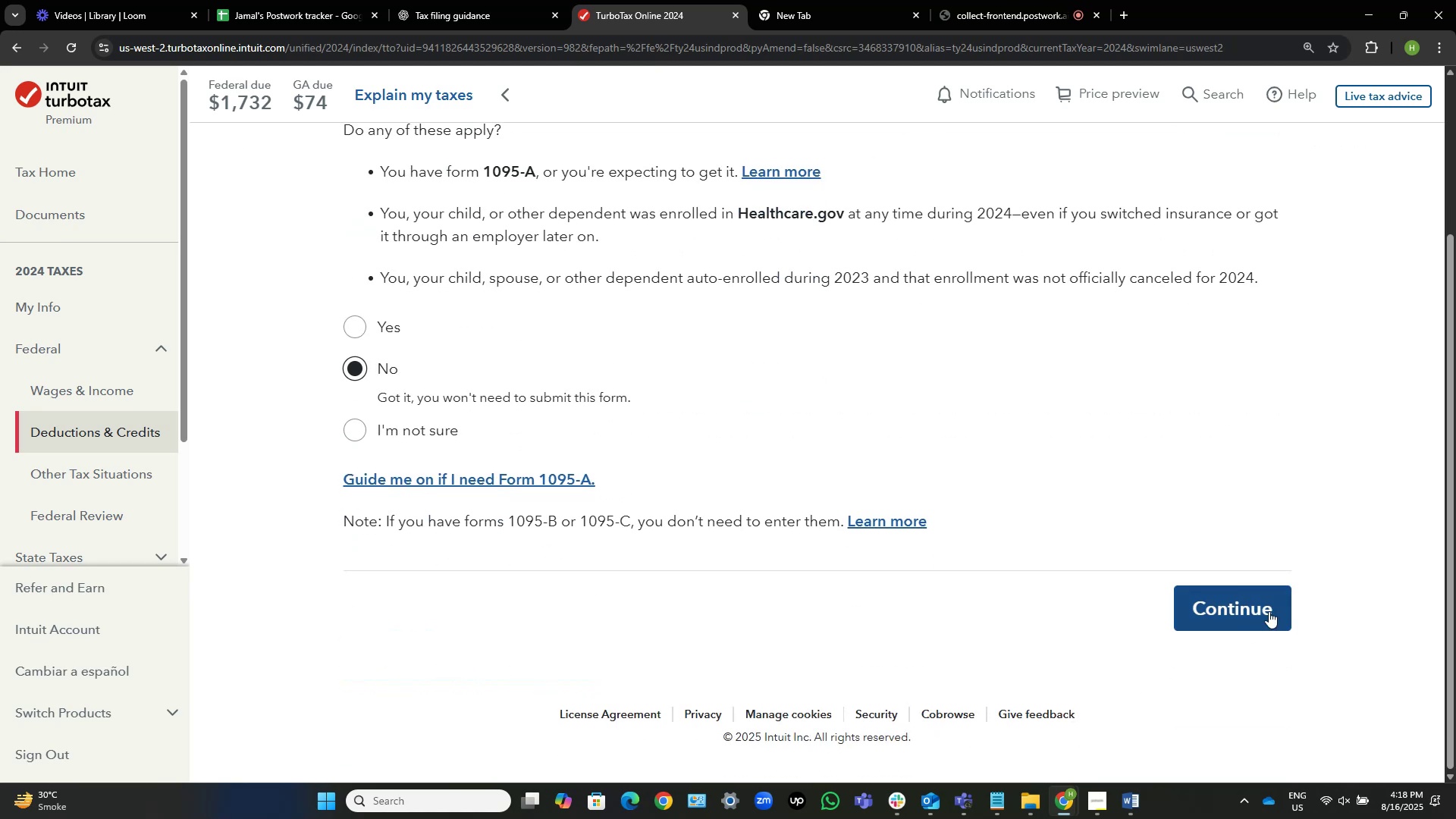 
left_click([1279, 601])
 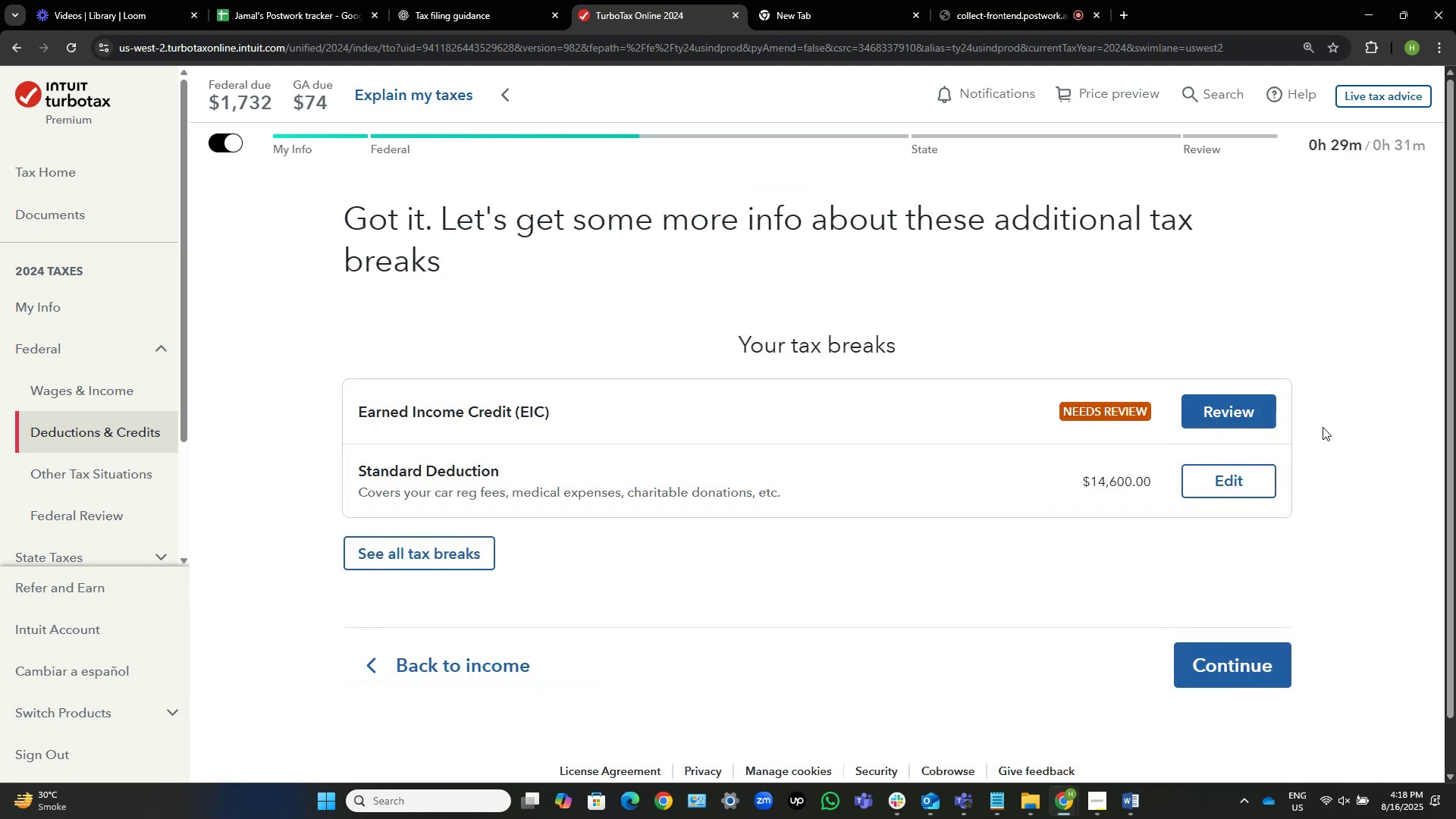 
wait(6.01)
 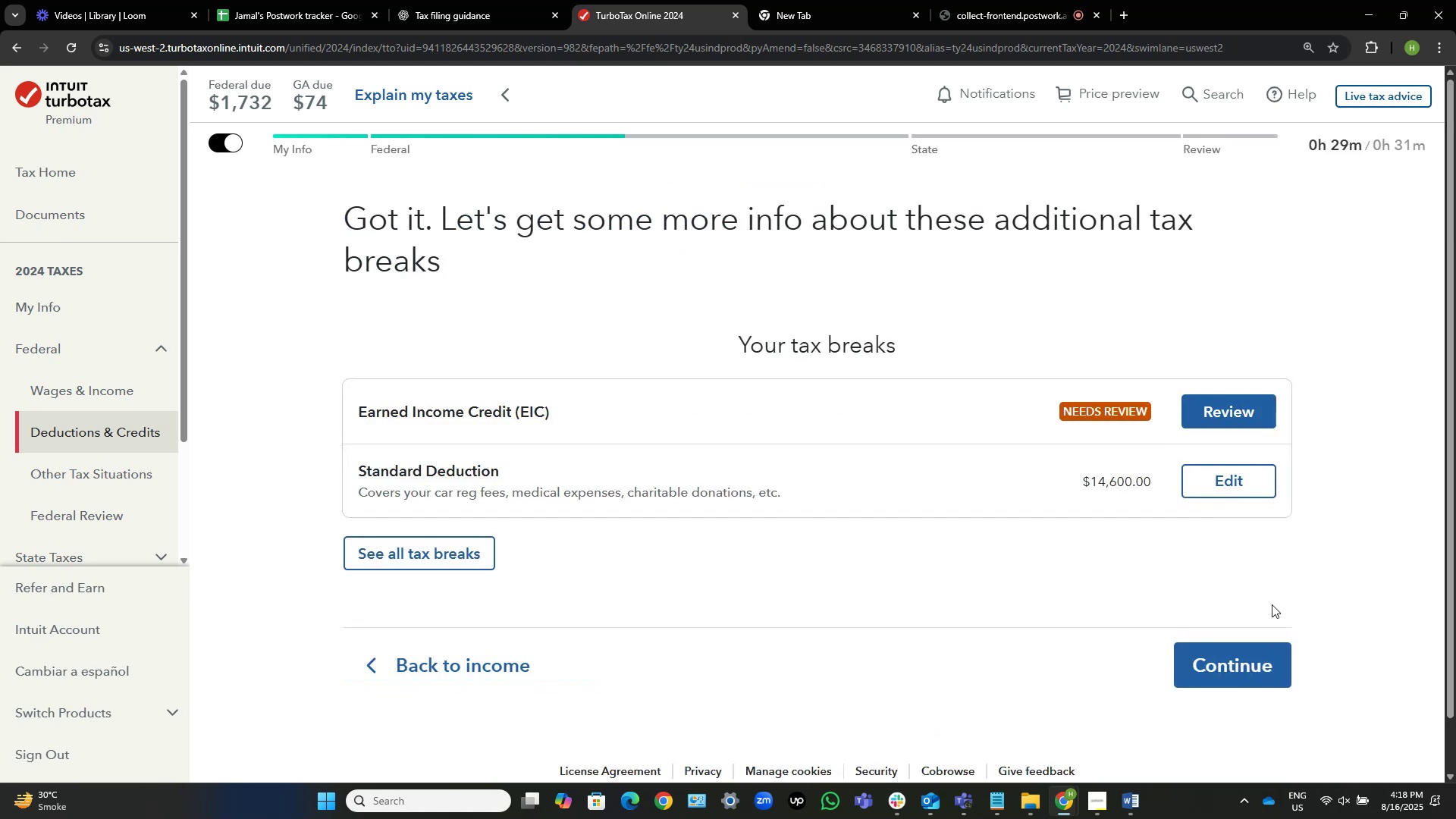 
left_click([1245, 405])
 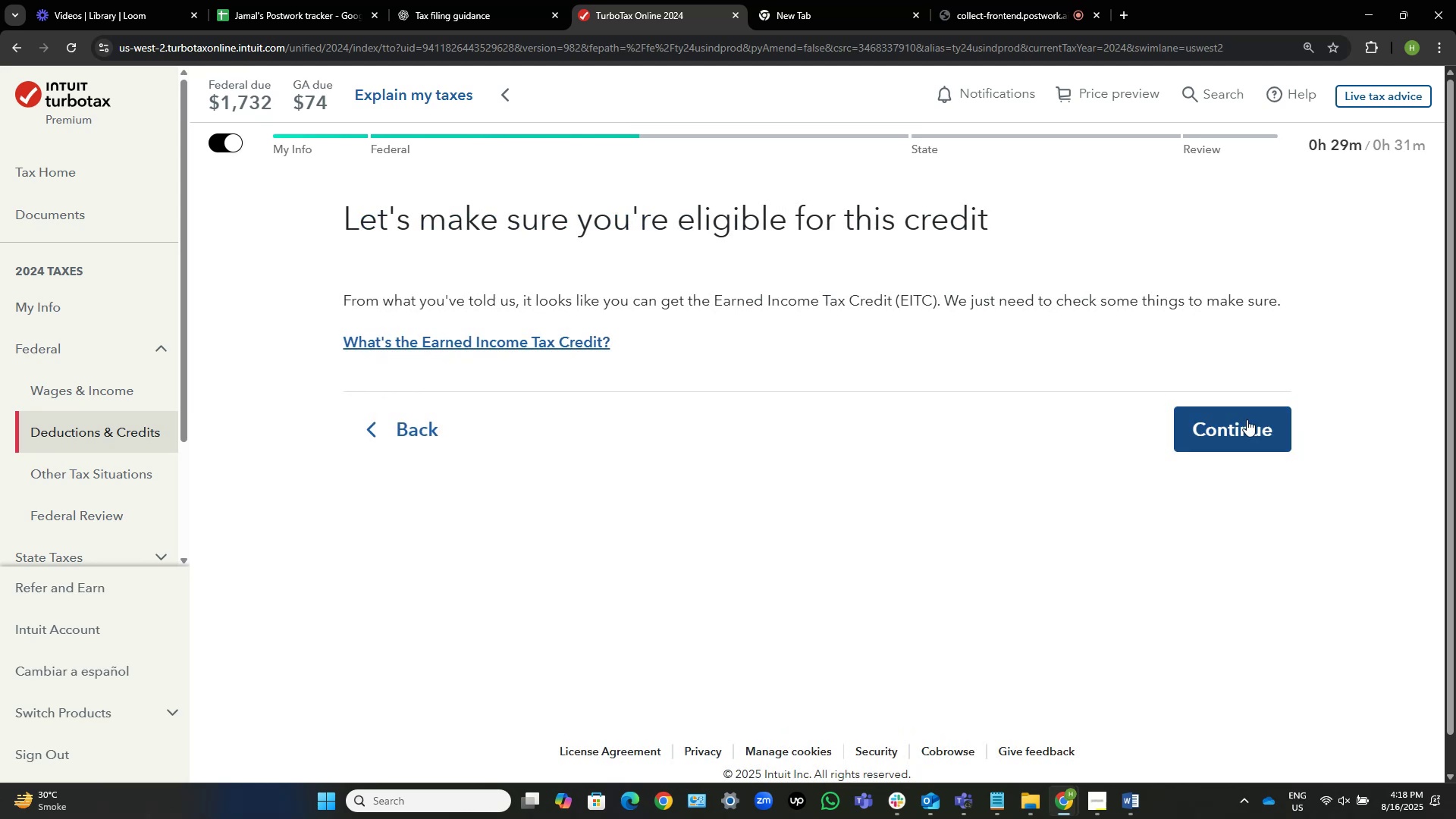 
wait(5.83)
 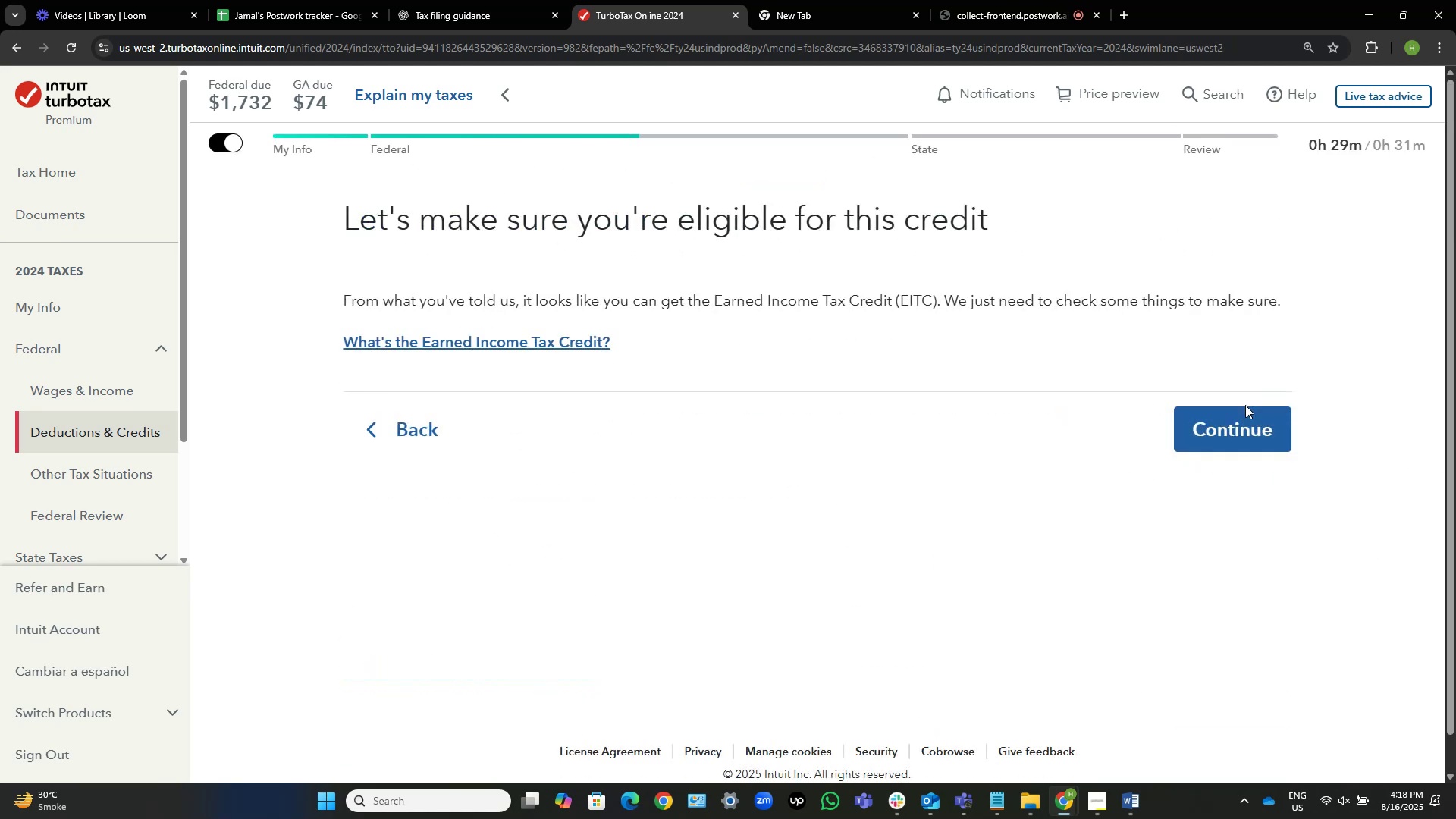 
left_click([1254, 428])
 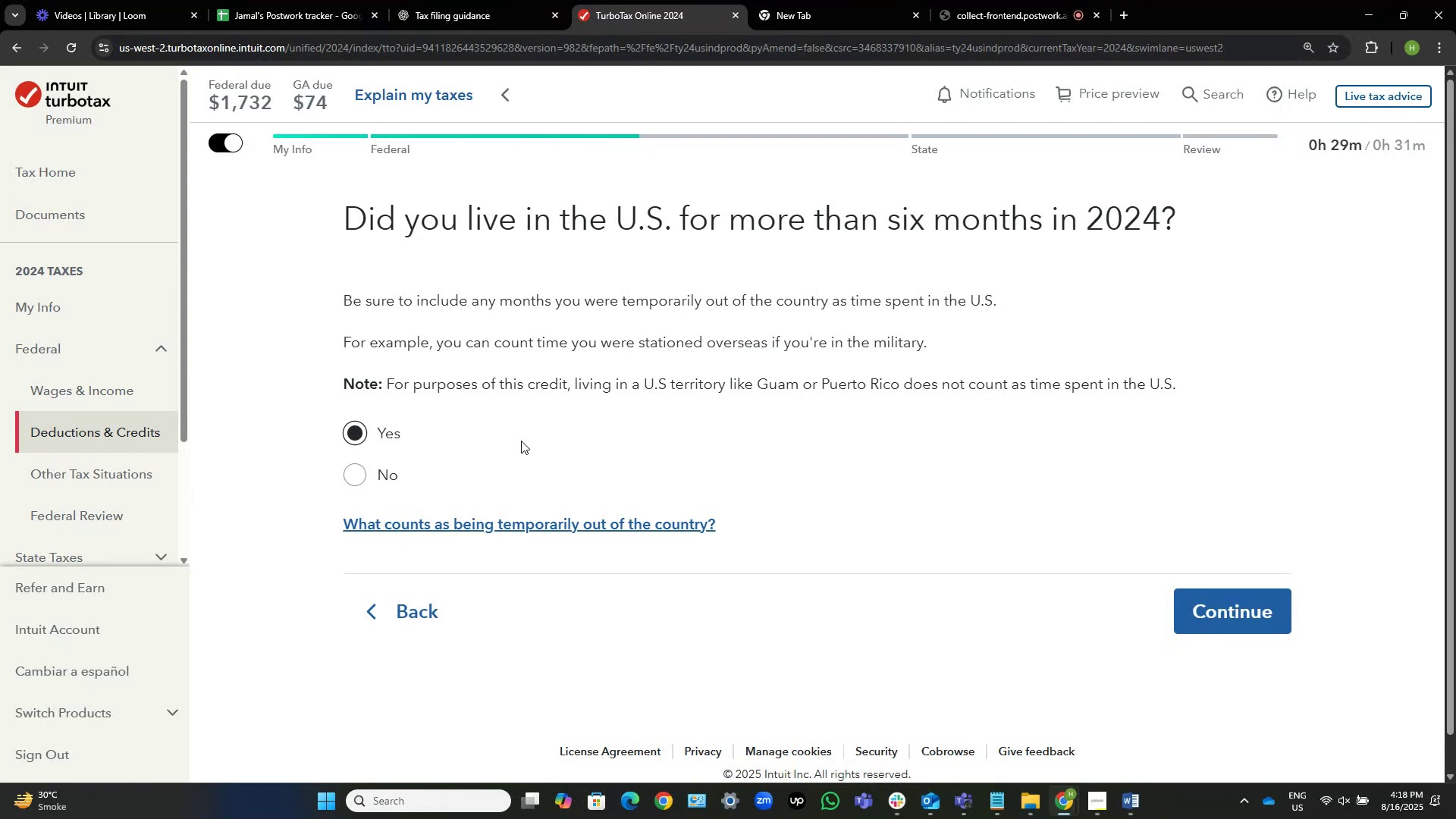 
wait(18.19)
 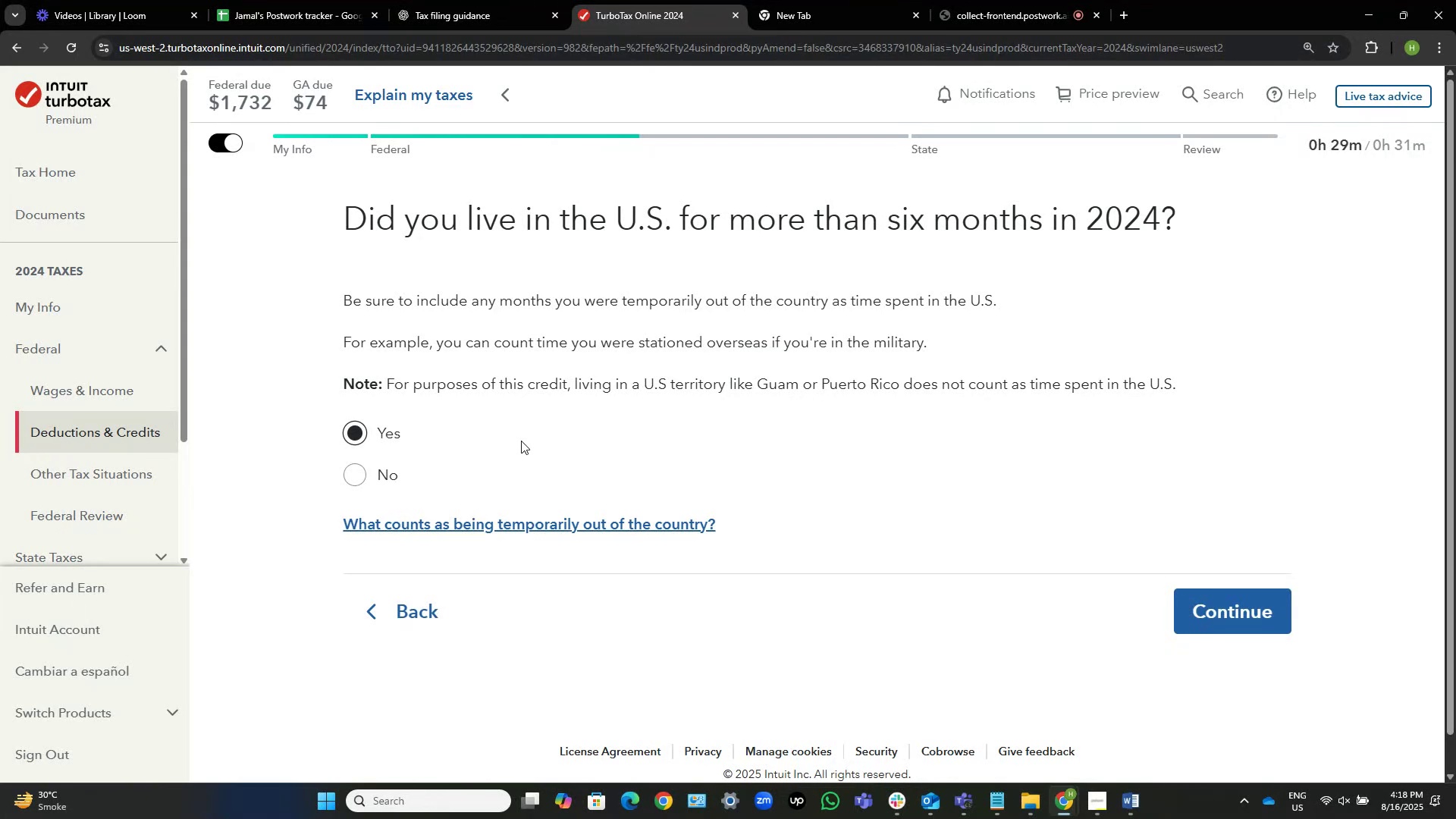 
left_click([1234, 605])
 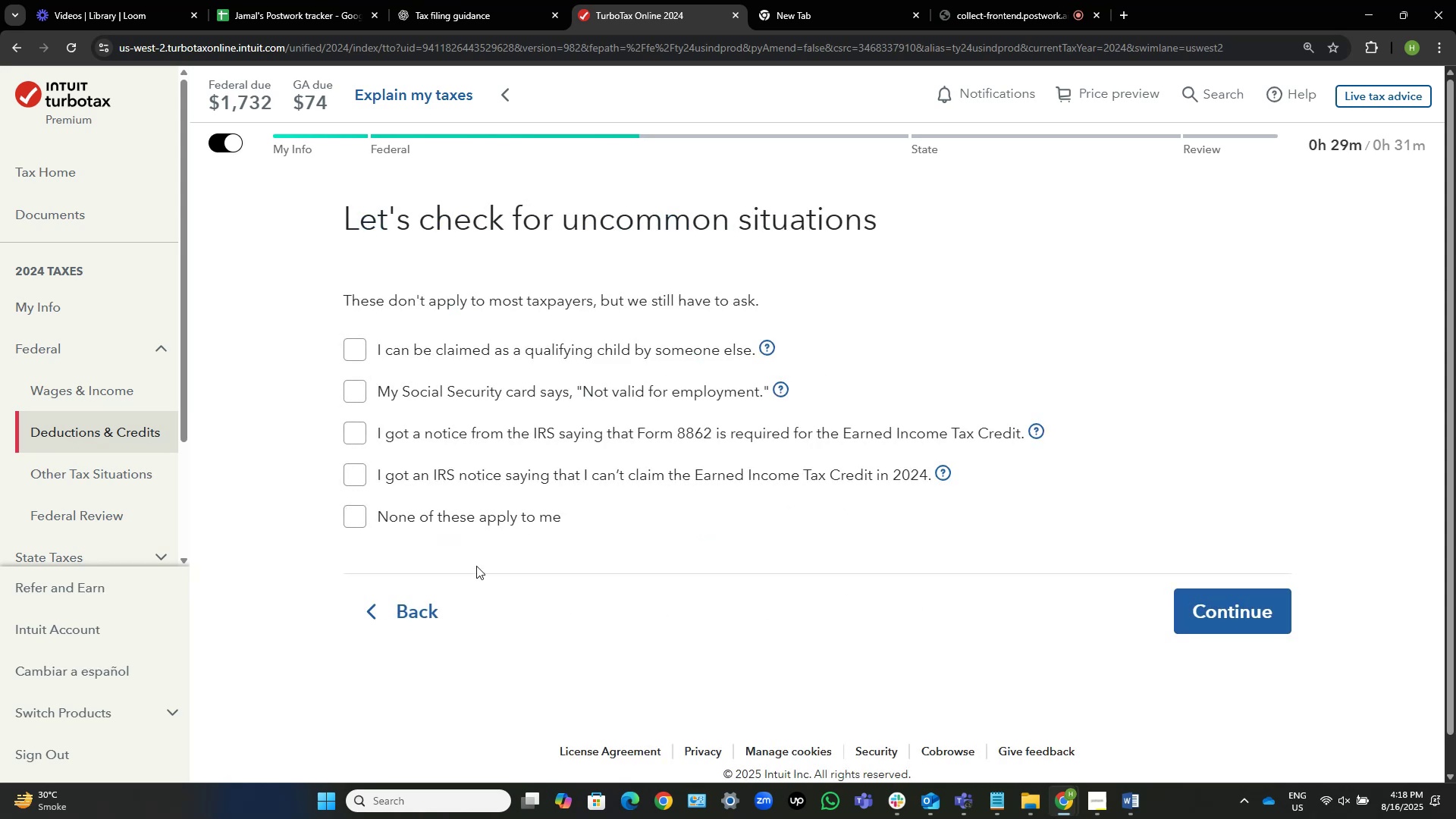 
left_click([480, 522])
 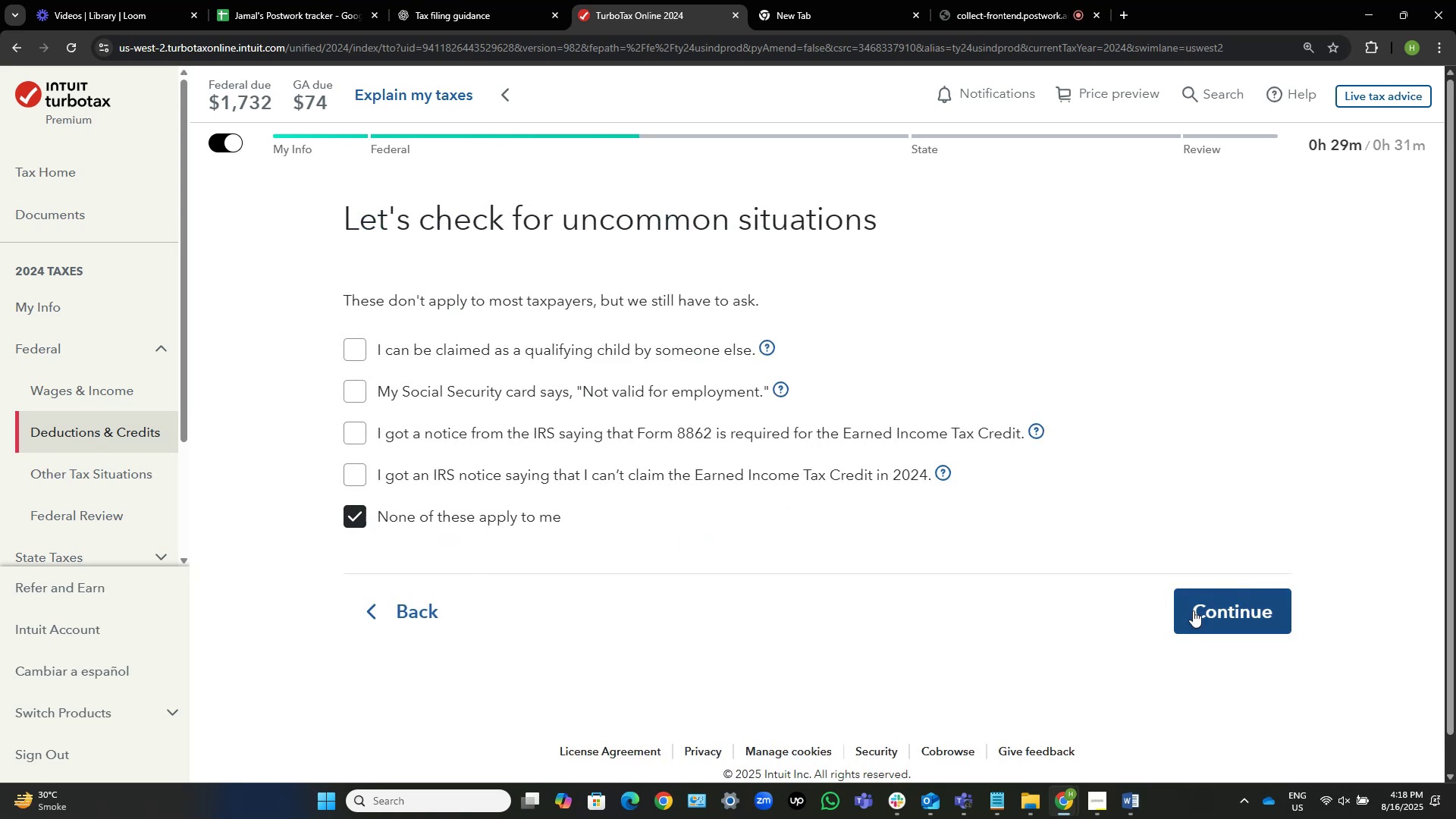 
left_click([1269, 613])
 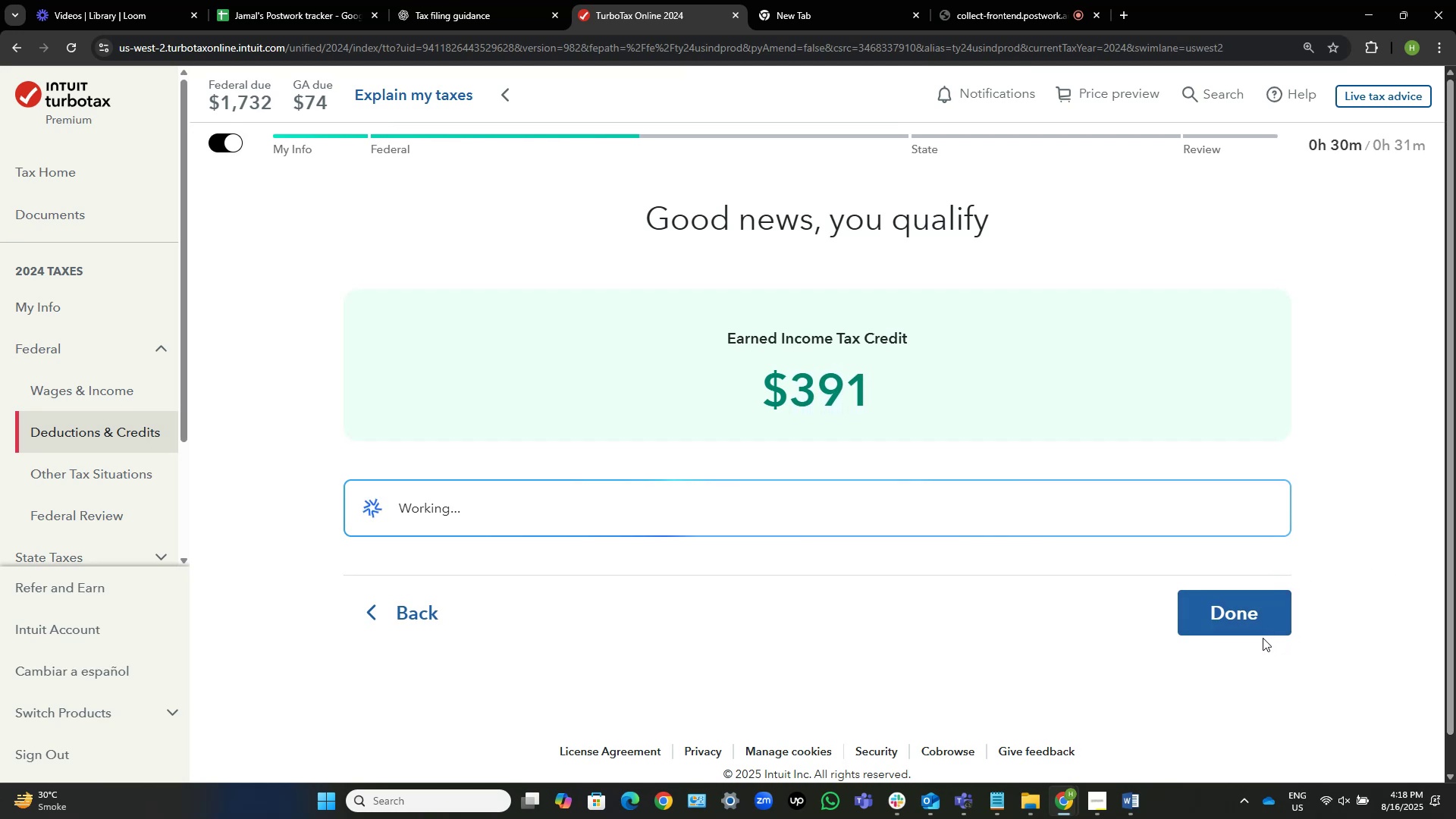 
wait(5.22)
 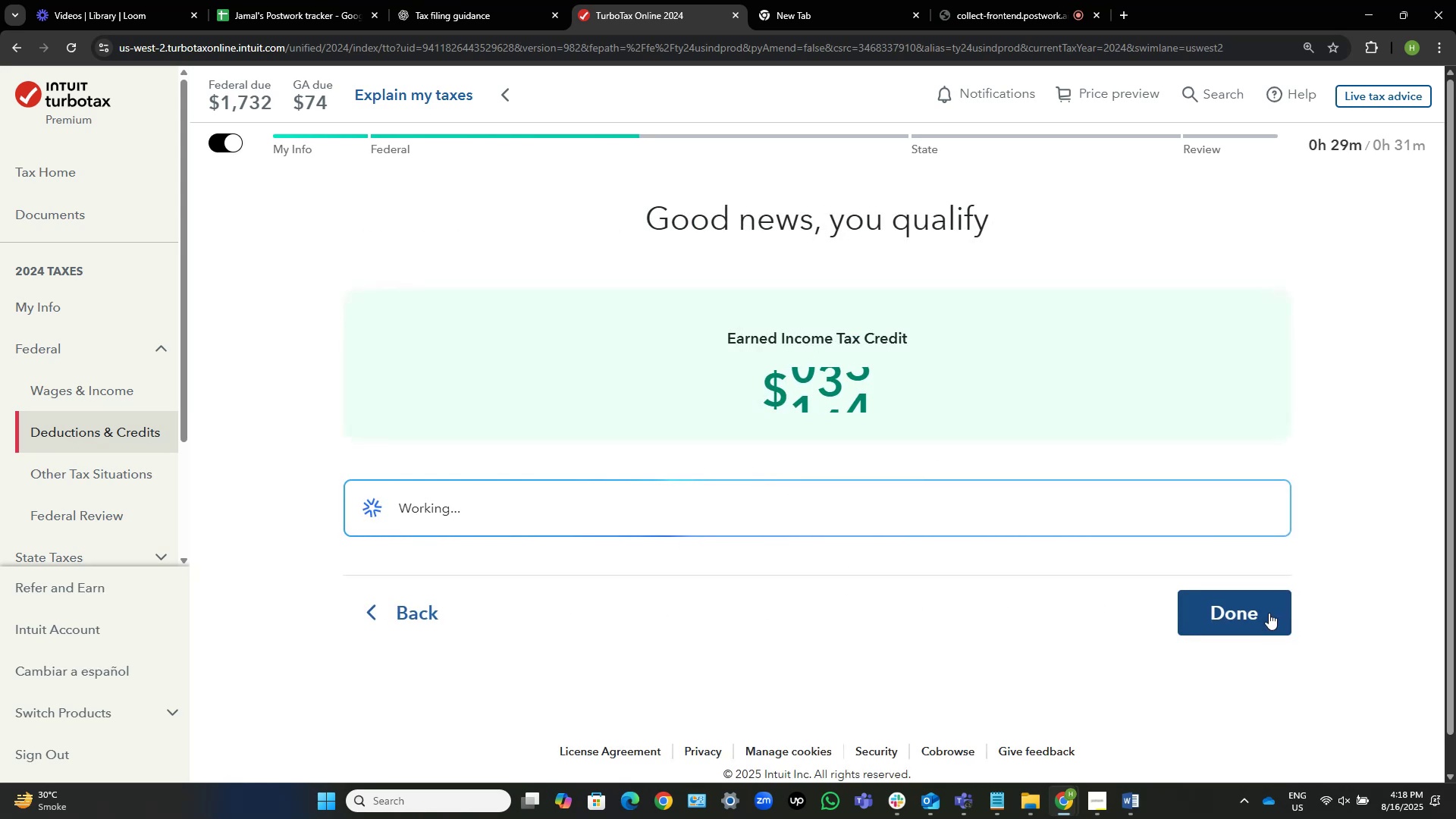 
left_click([1247, 642])
 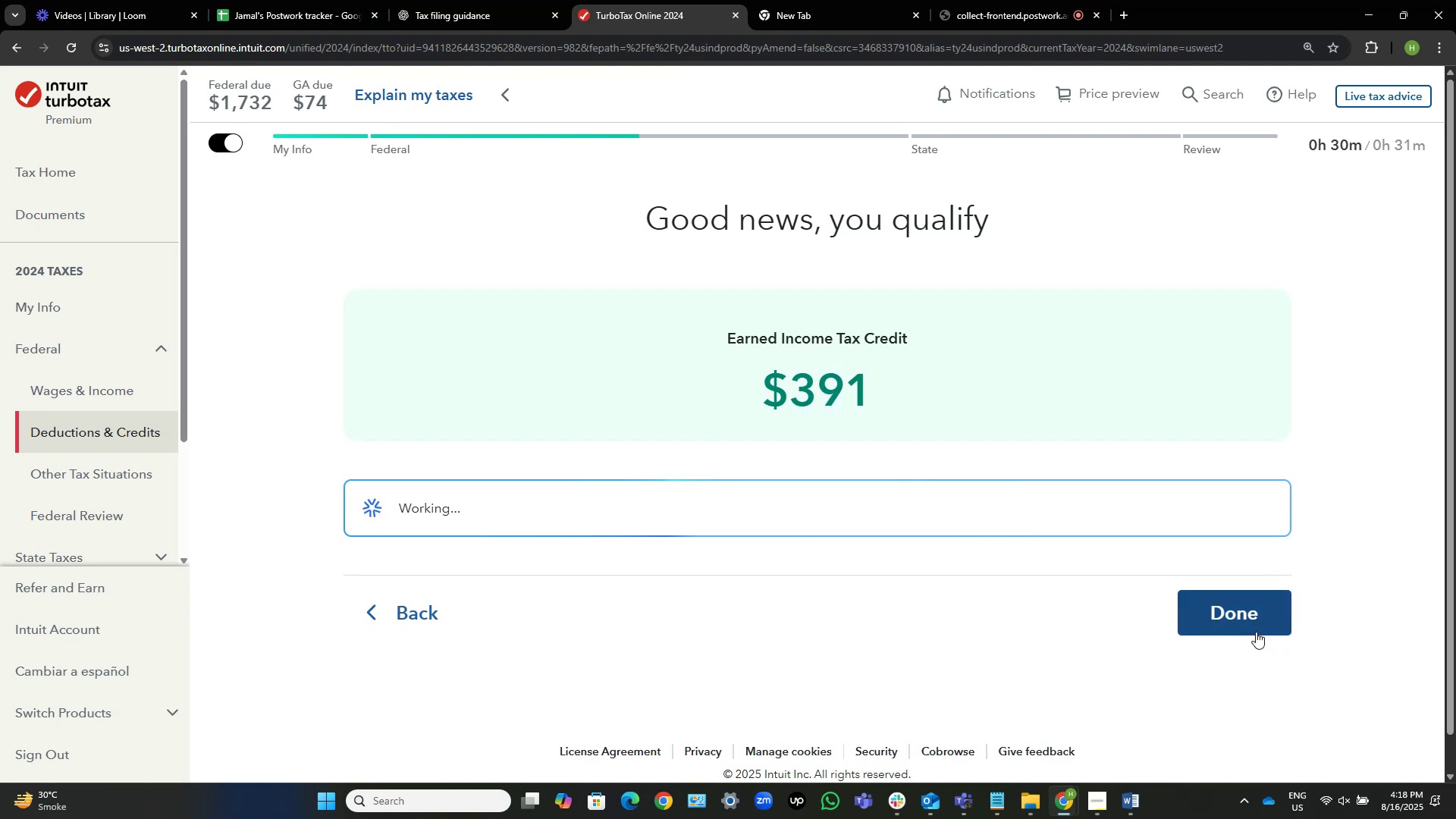 
left_click_drag(start_coordinate=[1252, 612], to_coordinate=[1364, 542])
 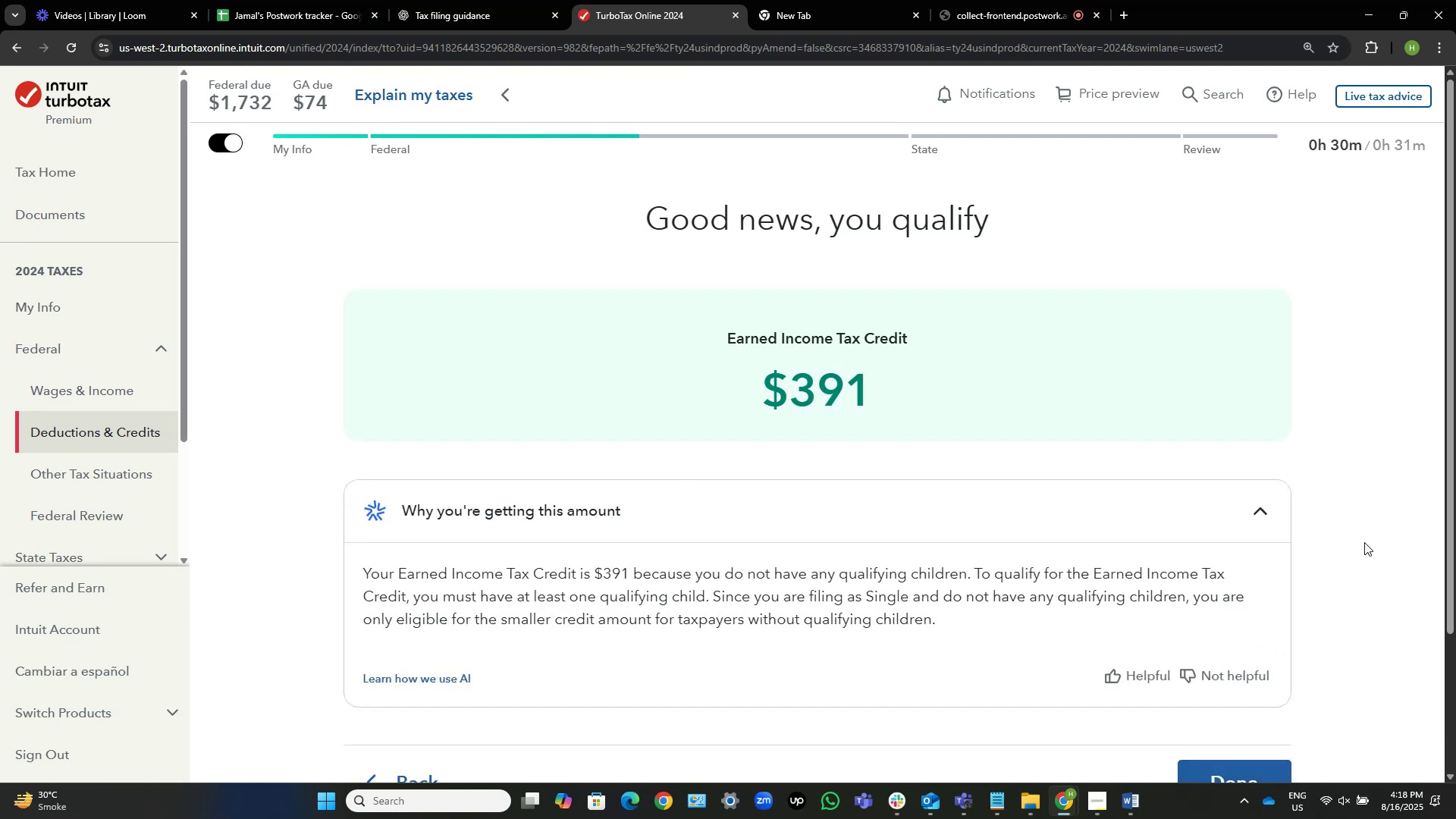 
scroll: coordinate [1369, 541], scroll_direction: down, amount: 3.0
 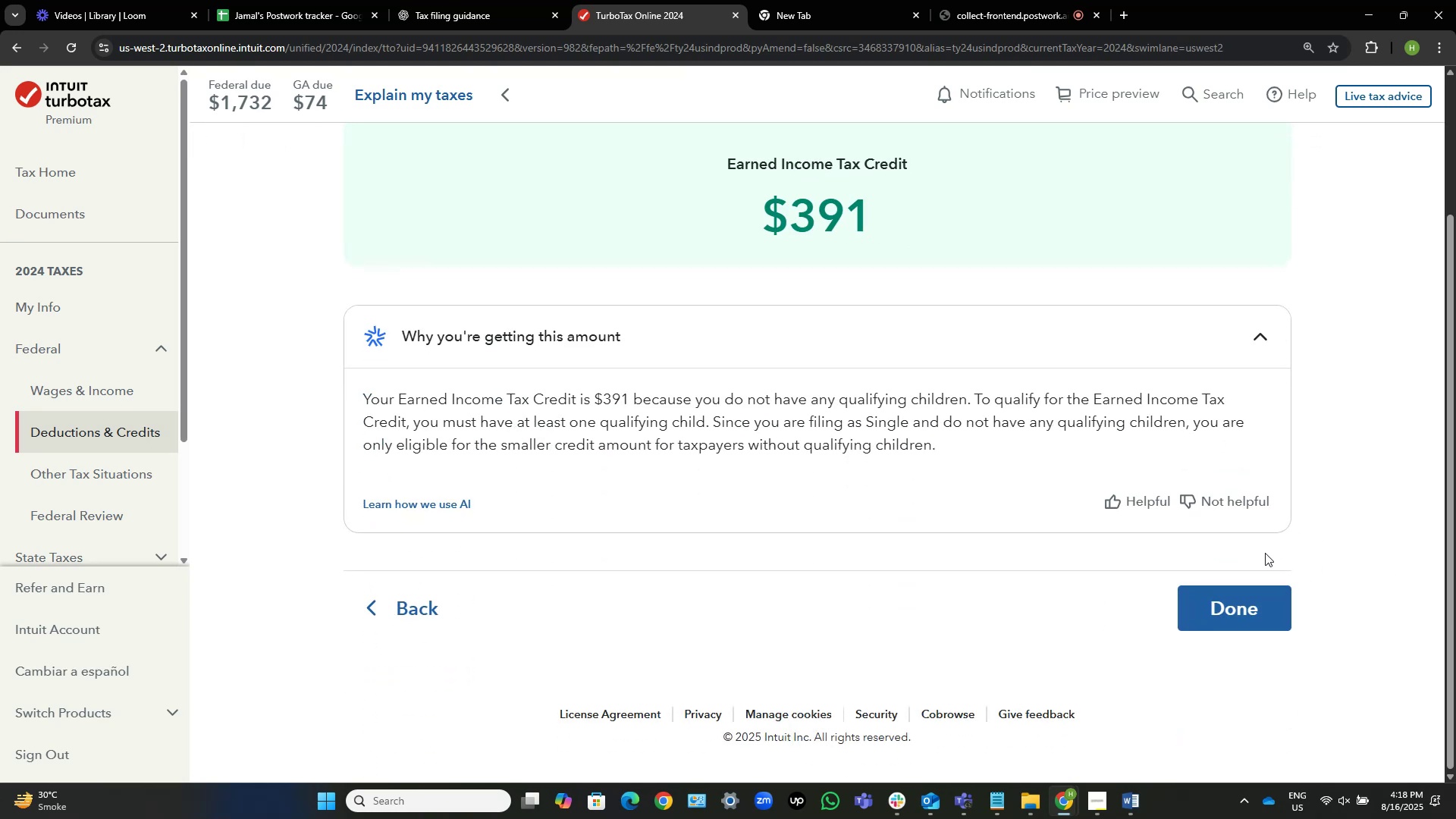 
left_click([1245, 587])
 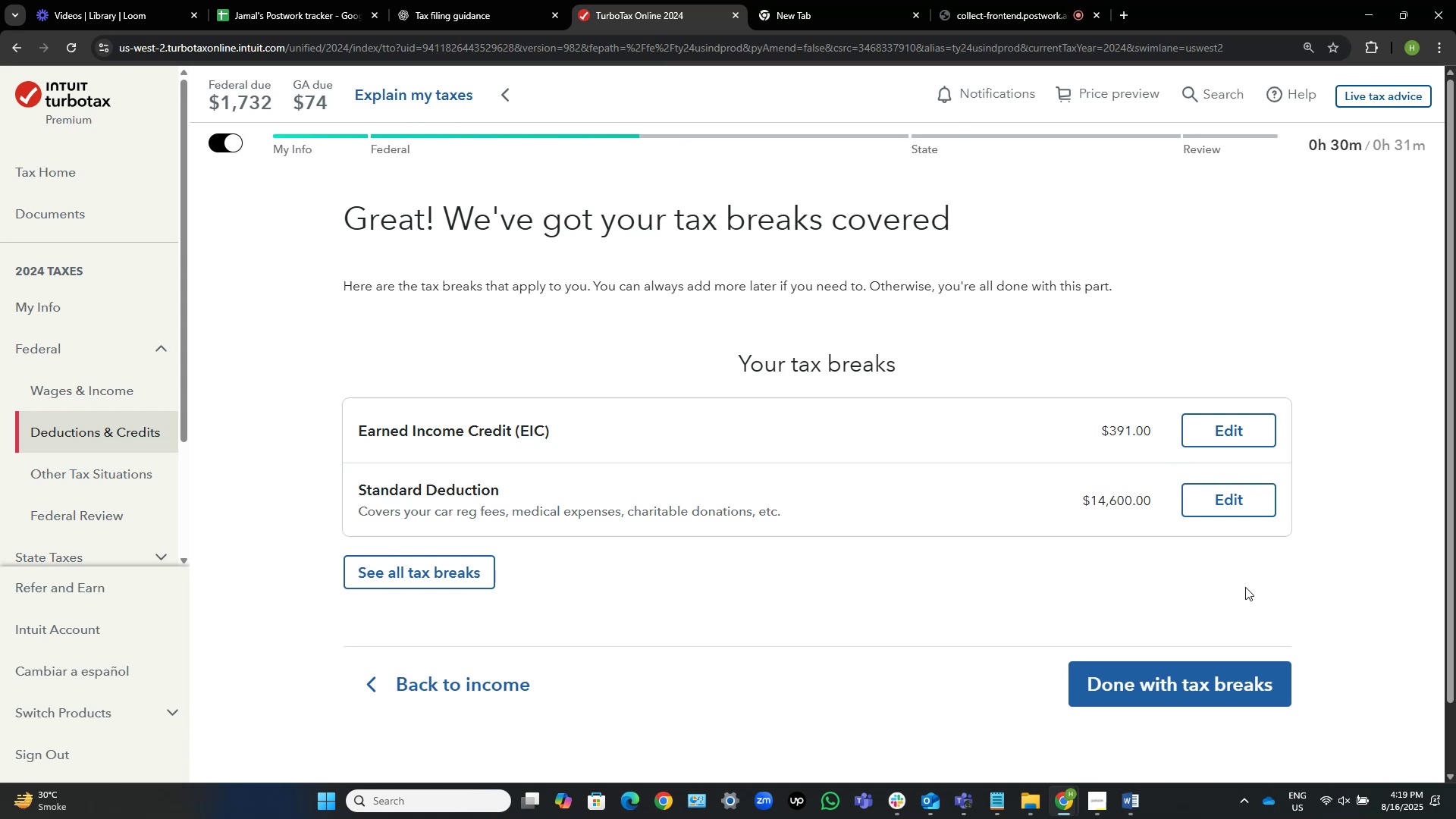 
wait(25.51)
 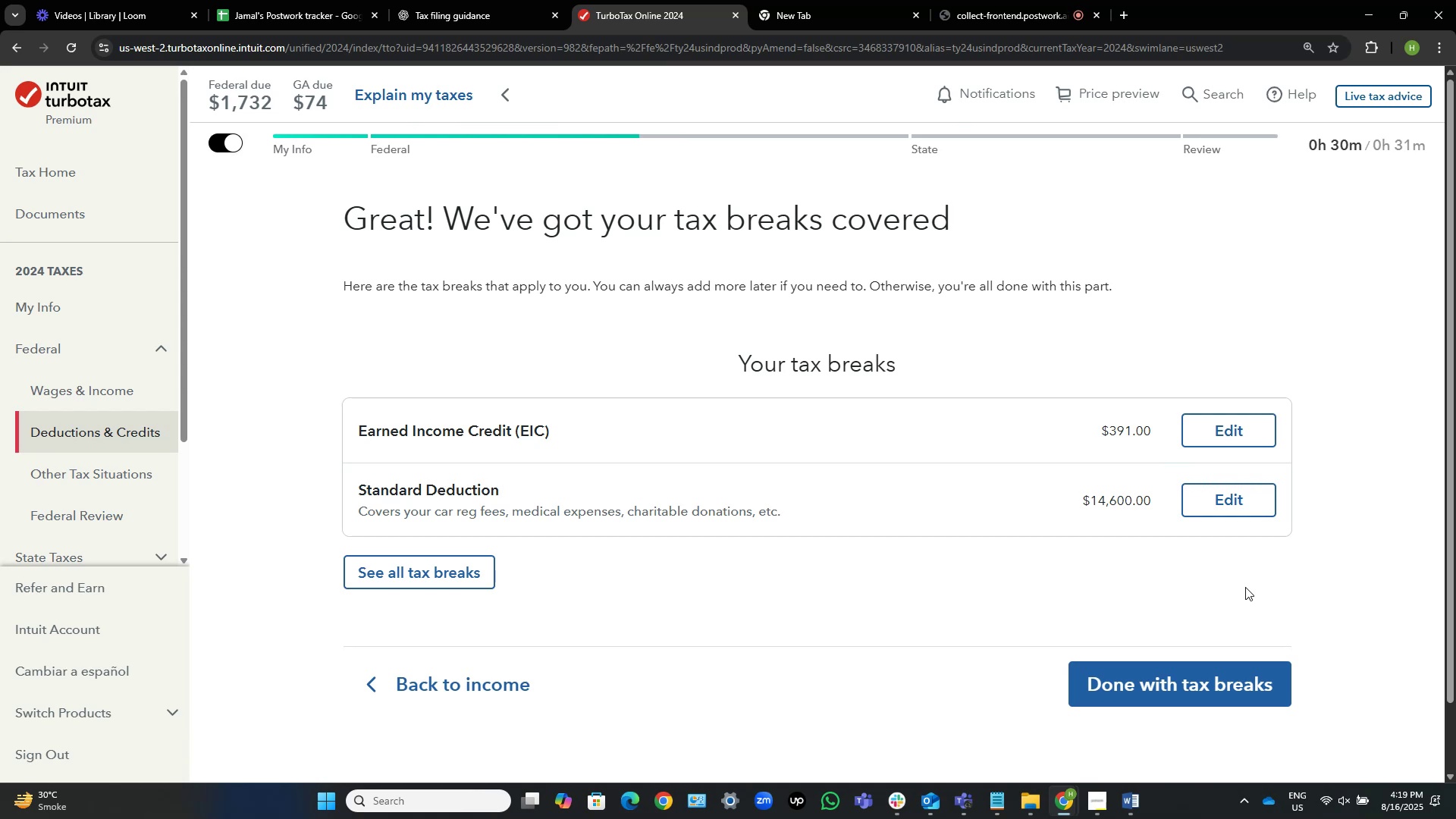 
left_click([1174, 698])
 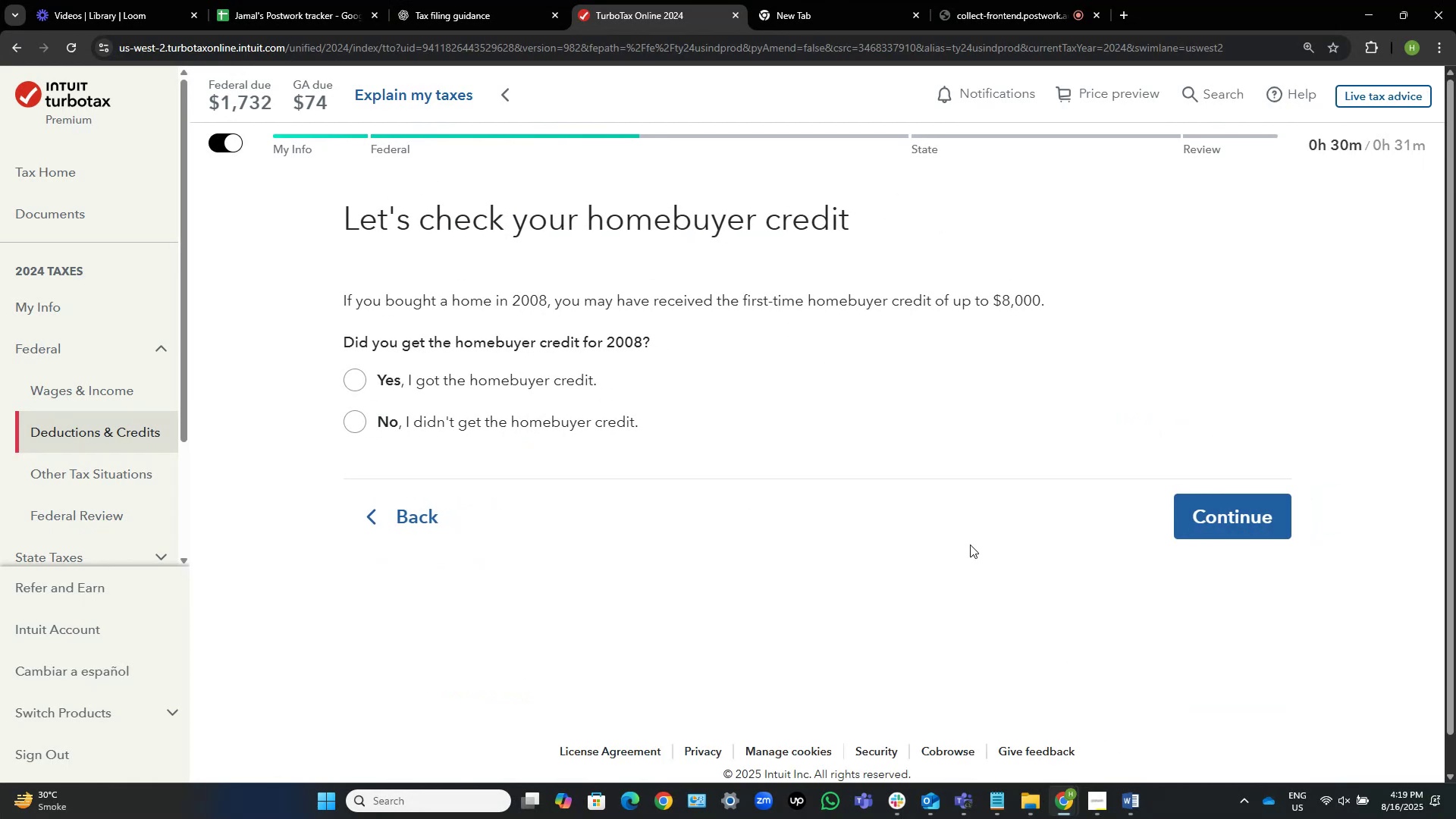 
wait(11.03)
 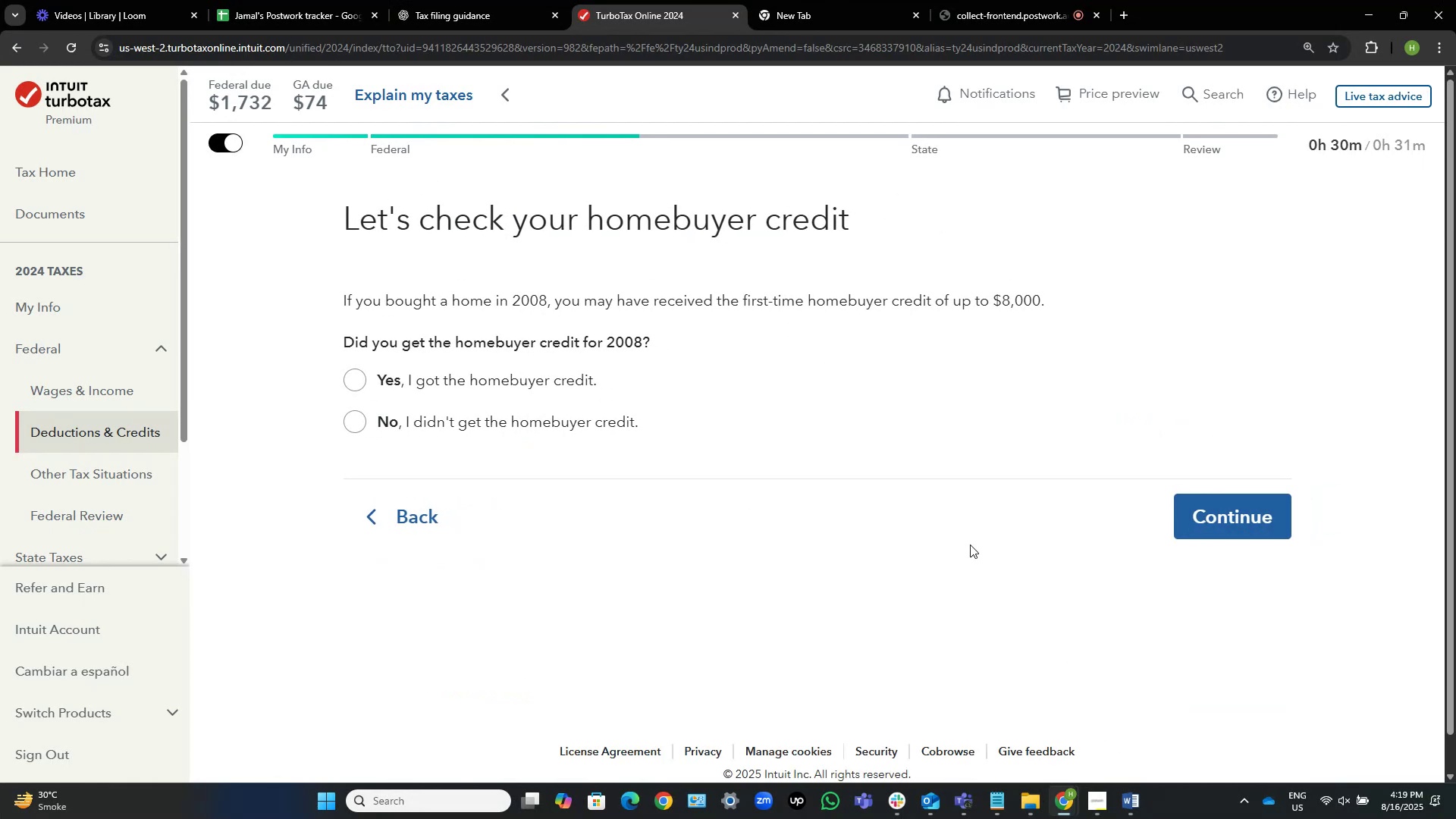 
left_click([369, 416])
 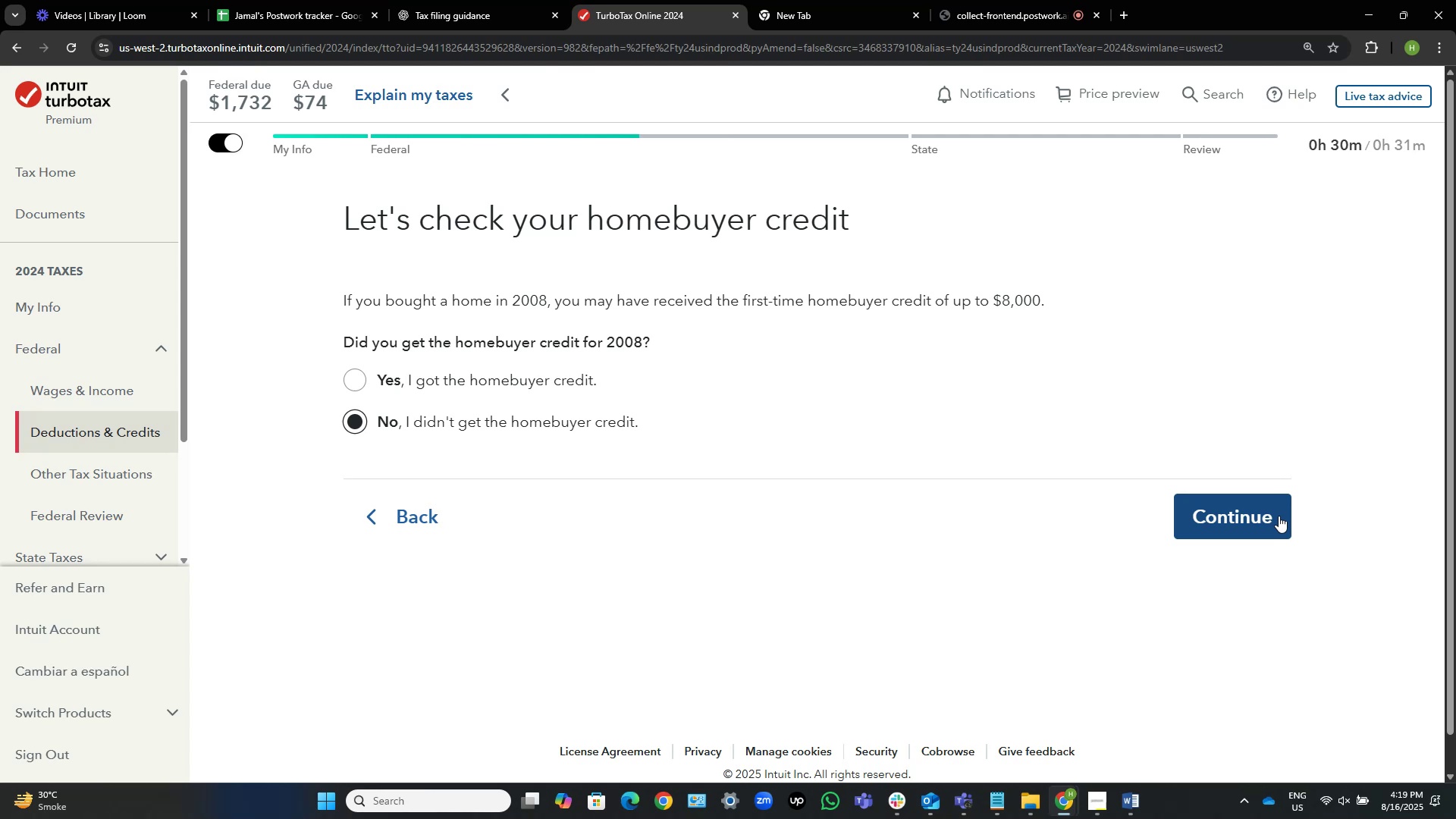 
wait(12.71)
 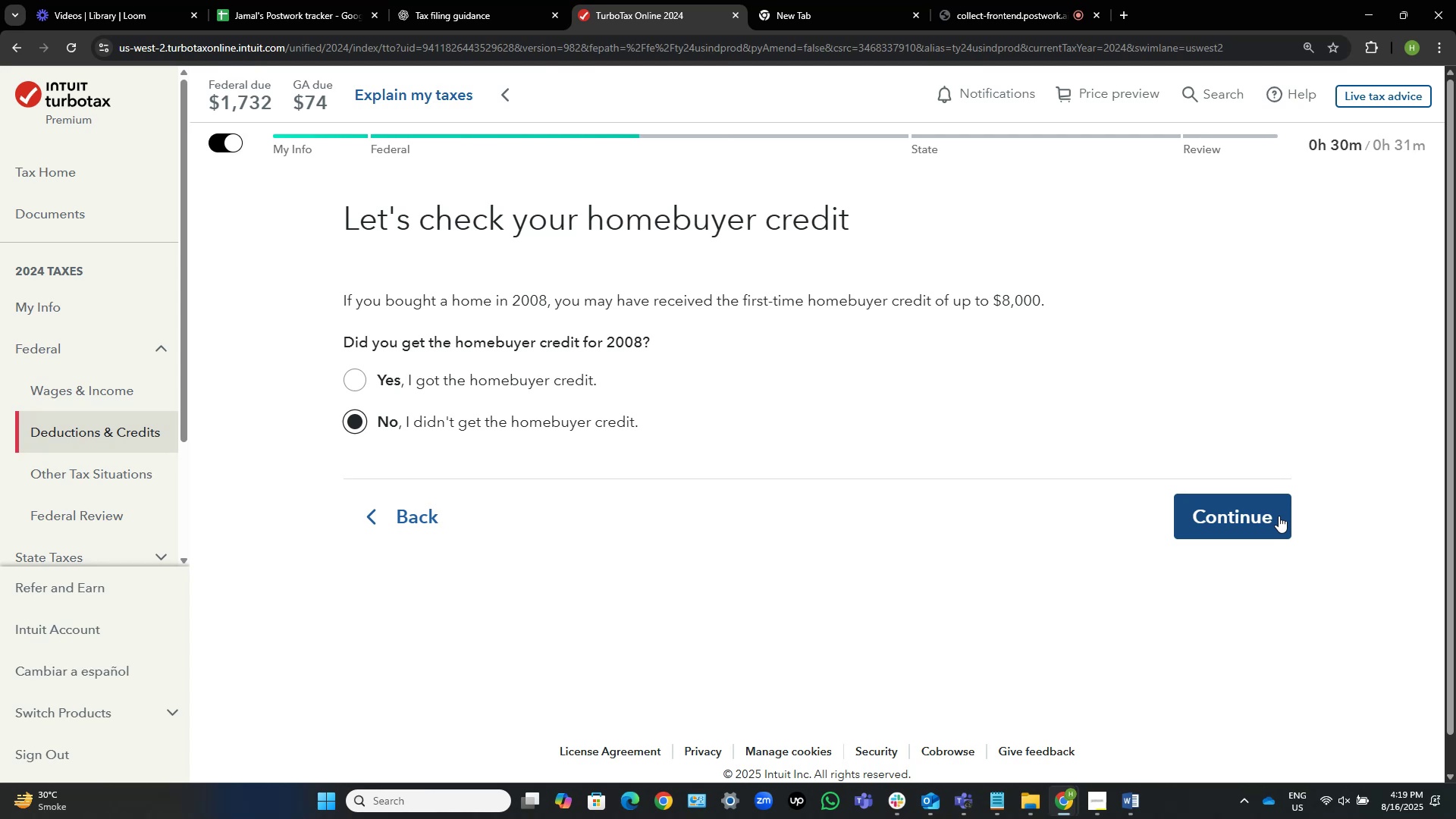 
left_click([1272, 507])
 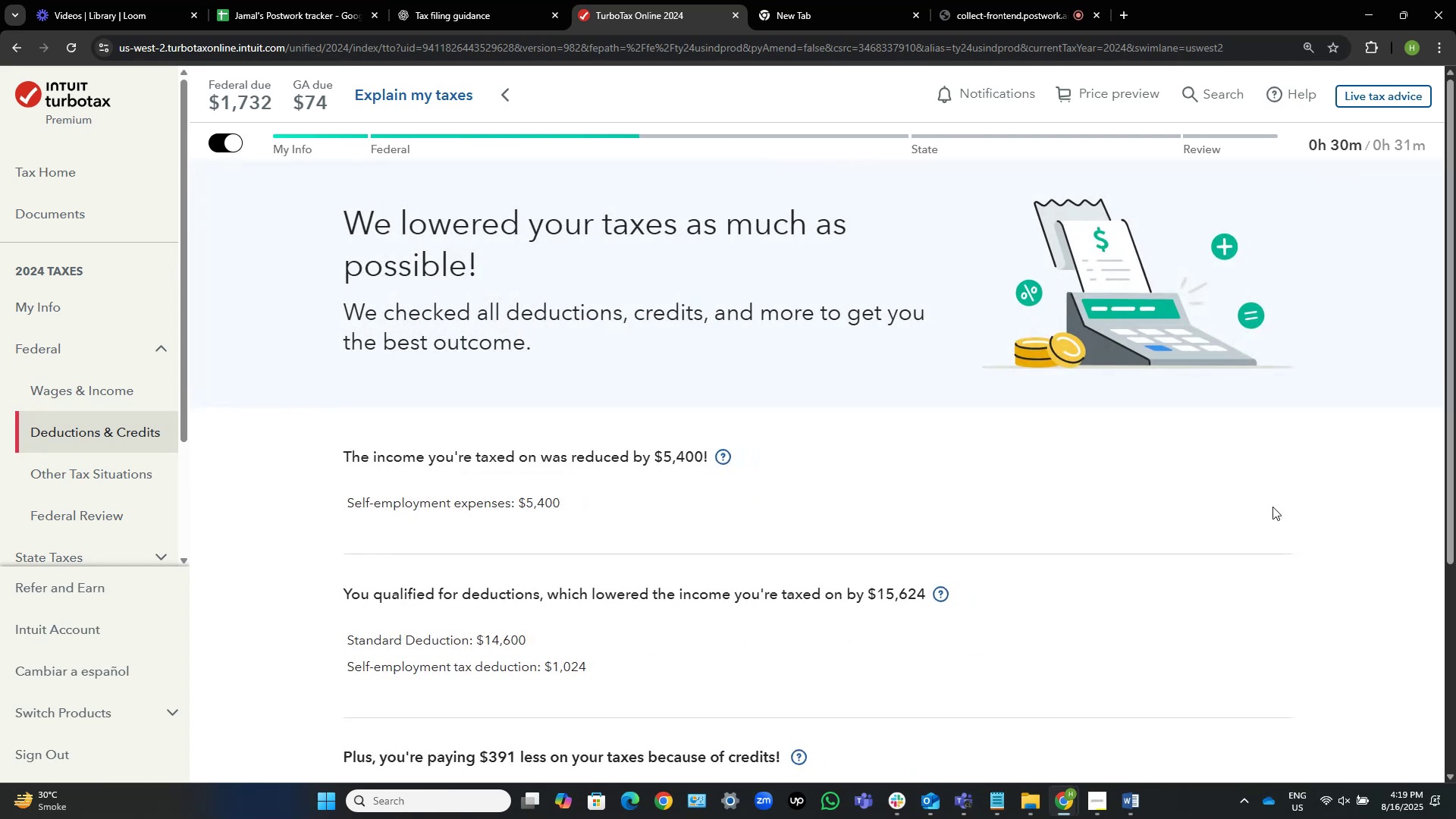 
scroll: coordinate [918, 535], scroll_direction: down, amount: 6.0
 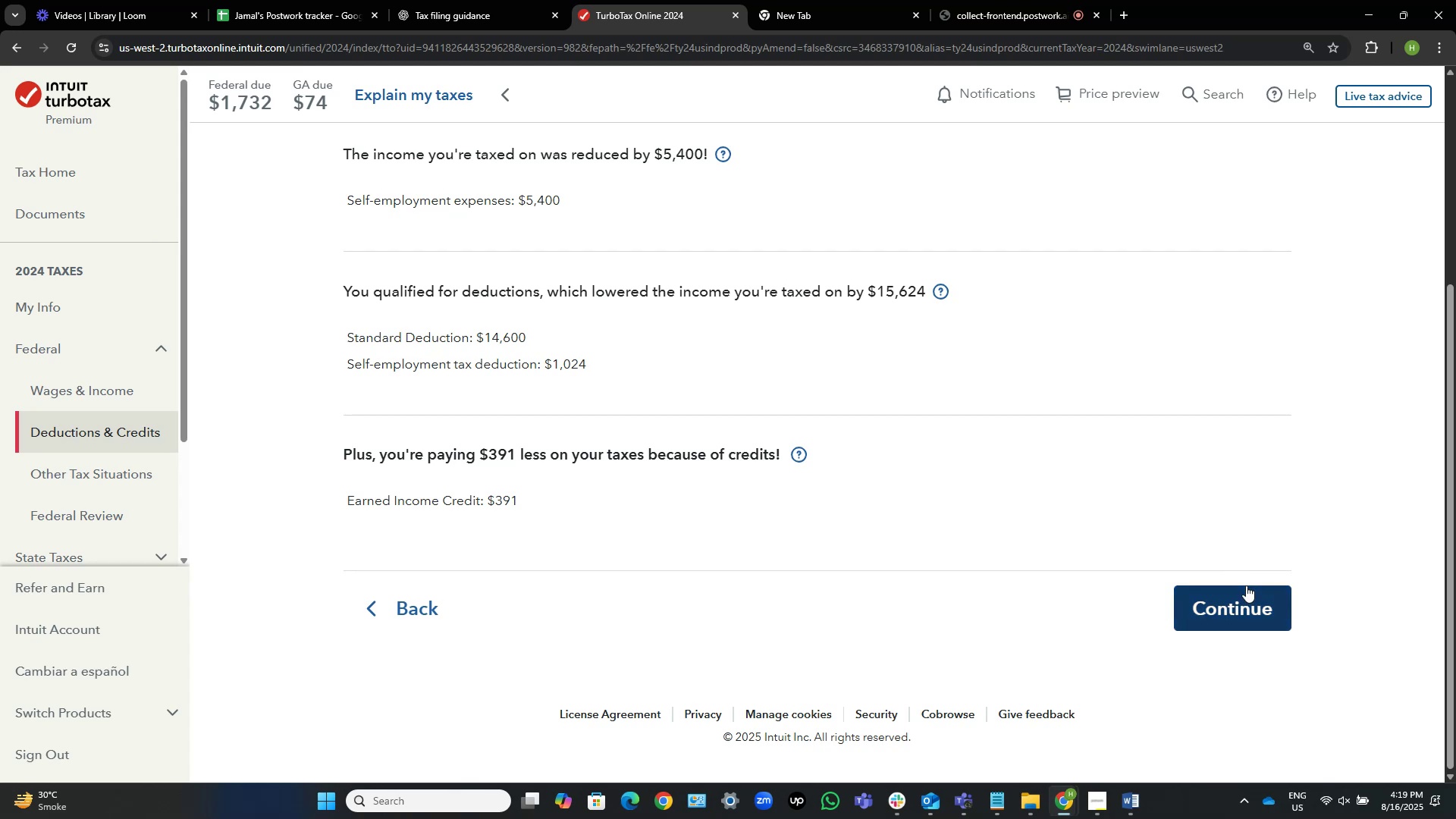 
left_click([1246, 585])
 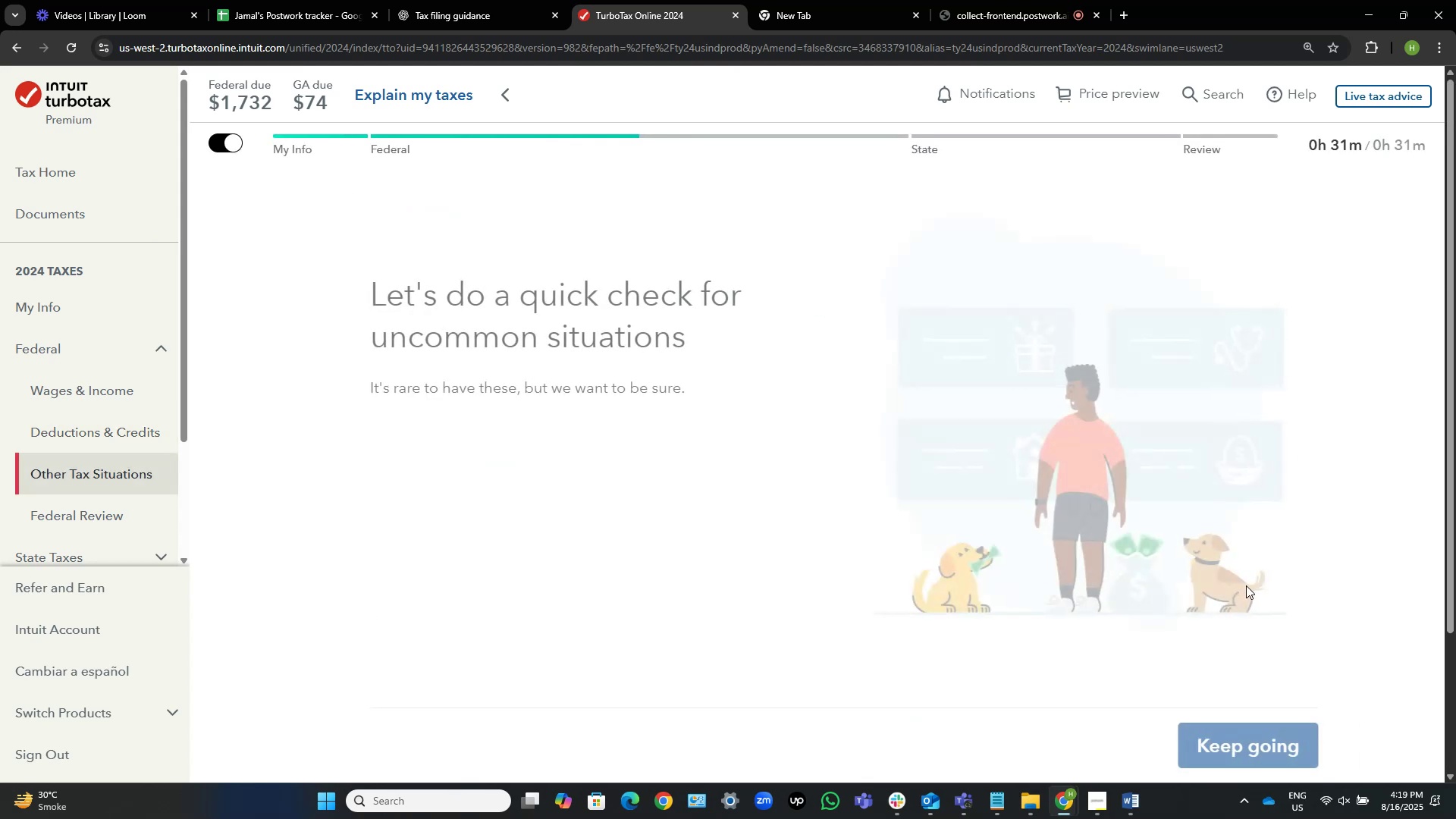 
scroll: coordinate [1224, 670], scroll_direction: down, amount: 6.0
 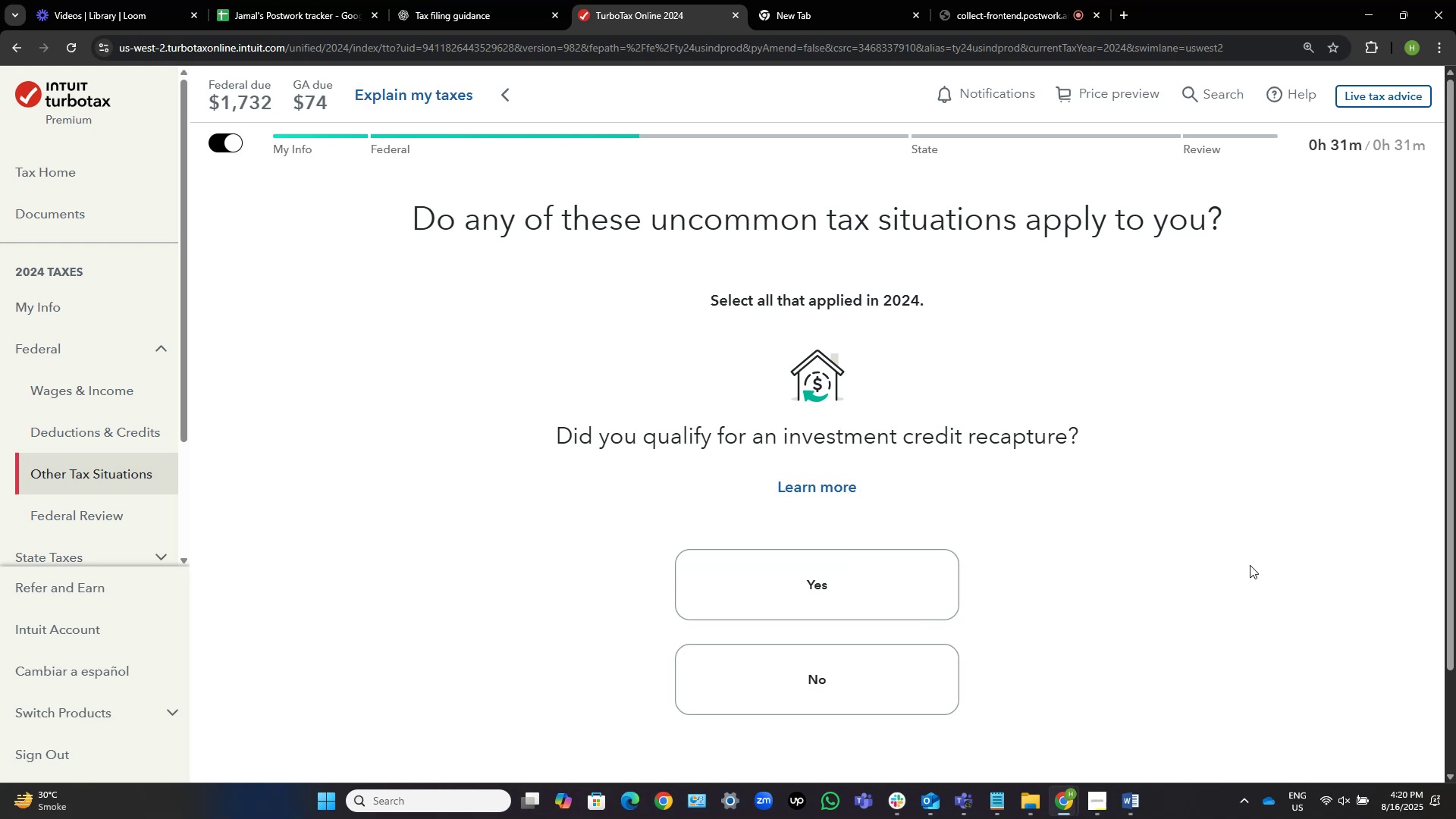 
wait(21.94)
 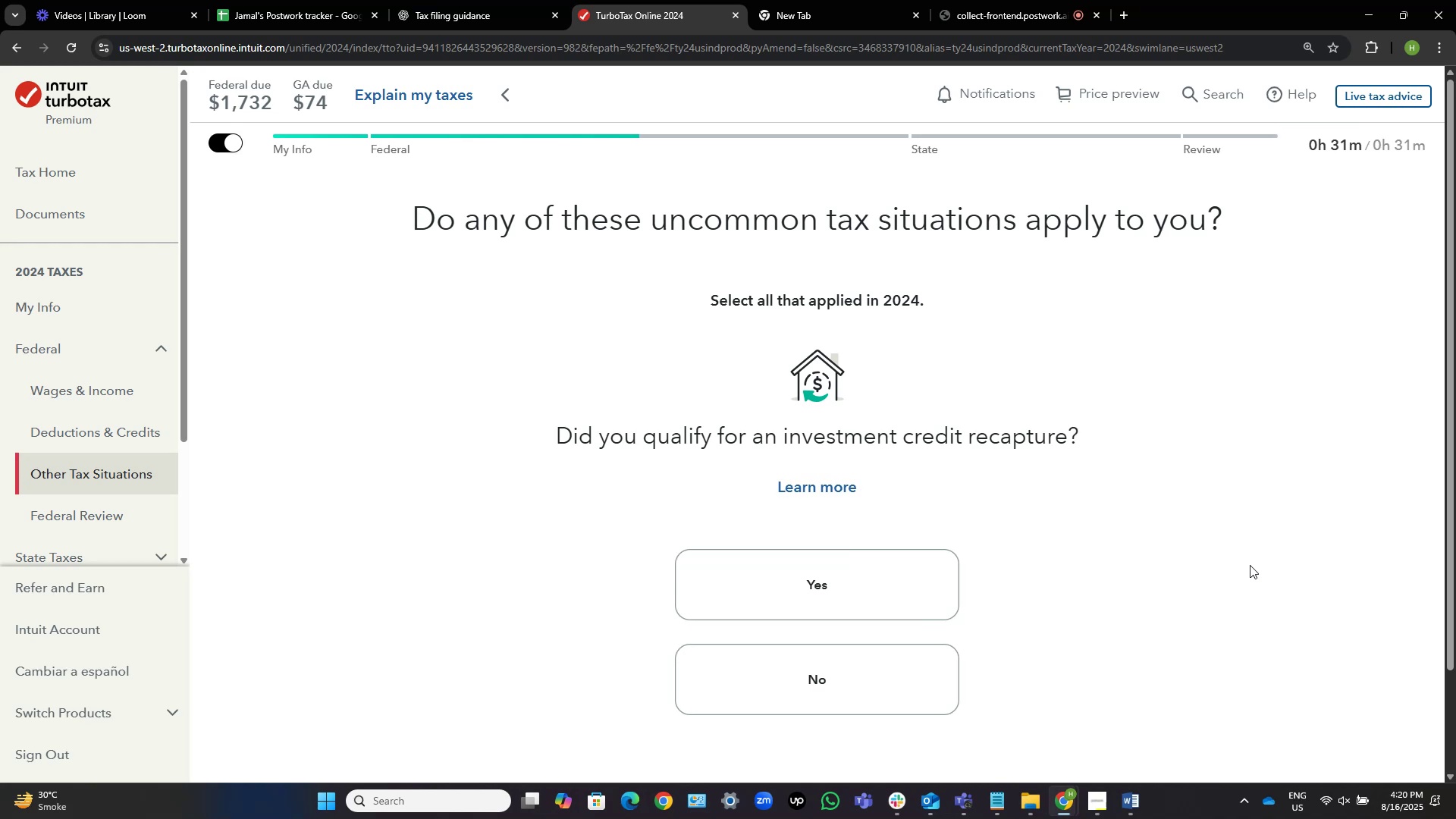 
left_click([859, 688])
 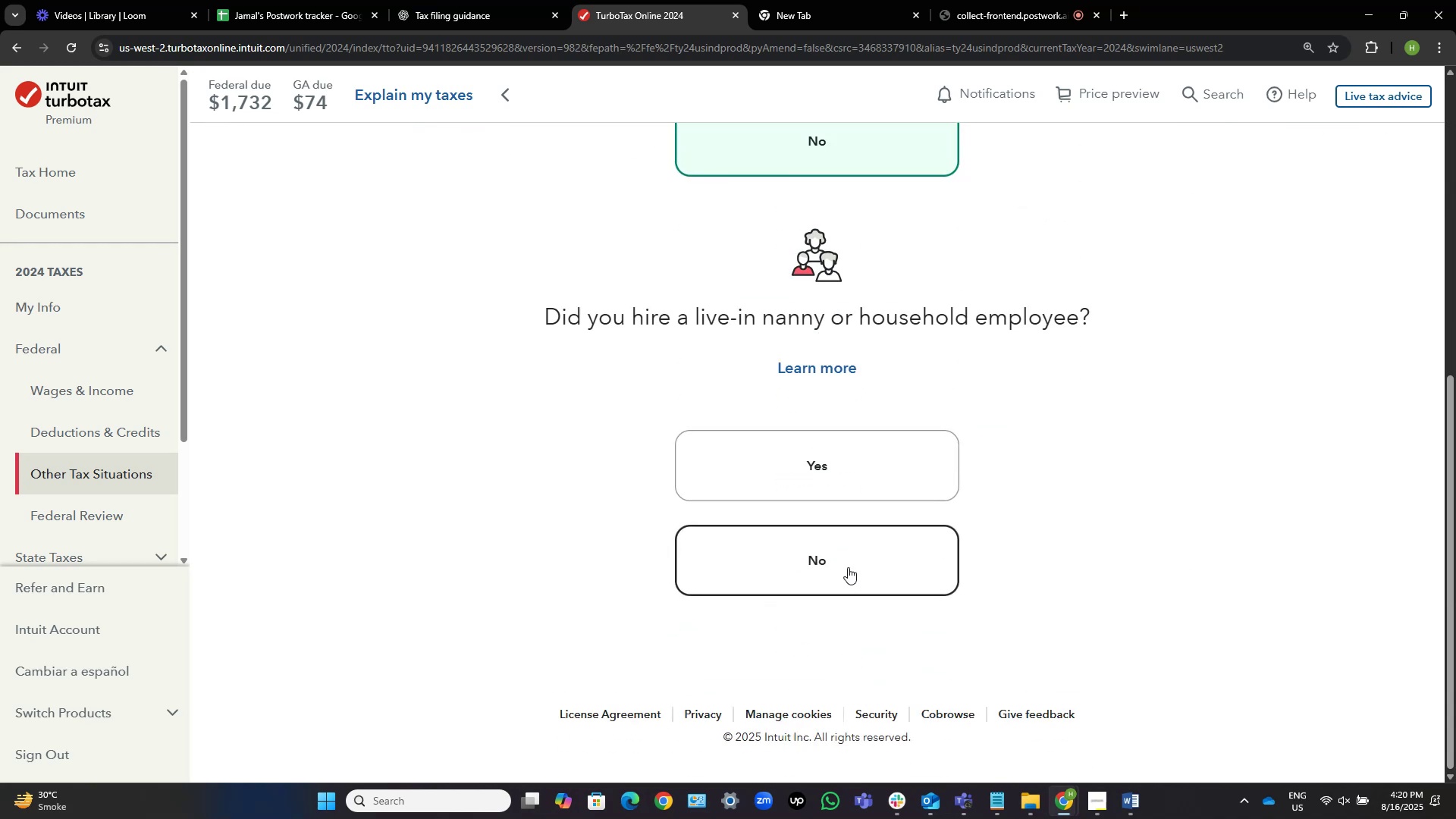 
left_click([848, 567])
 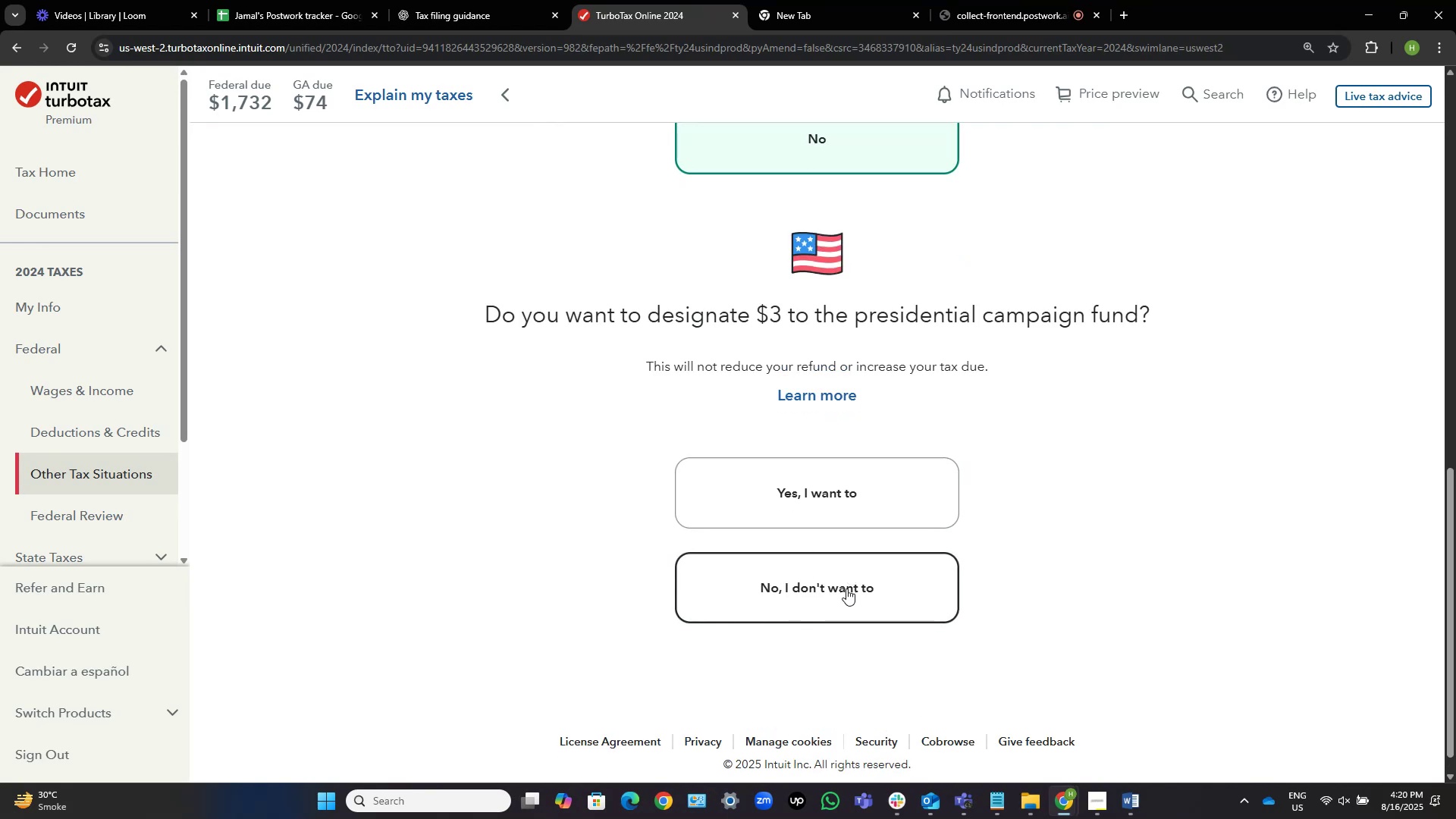 
left_click([855, 588])
 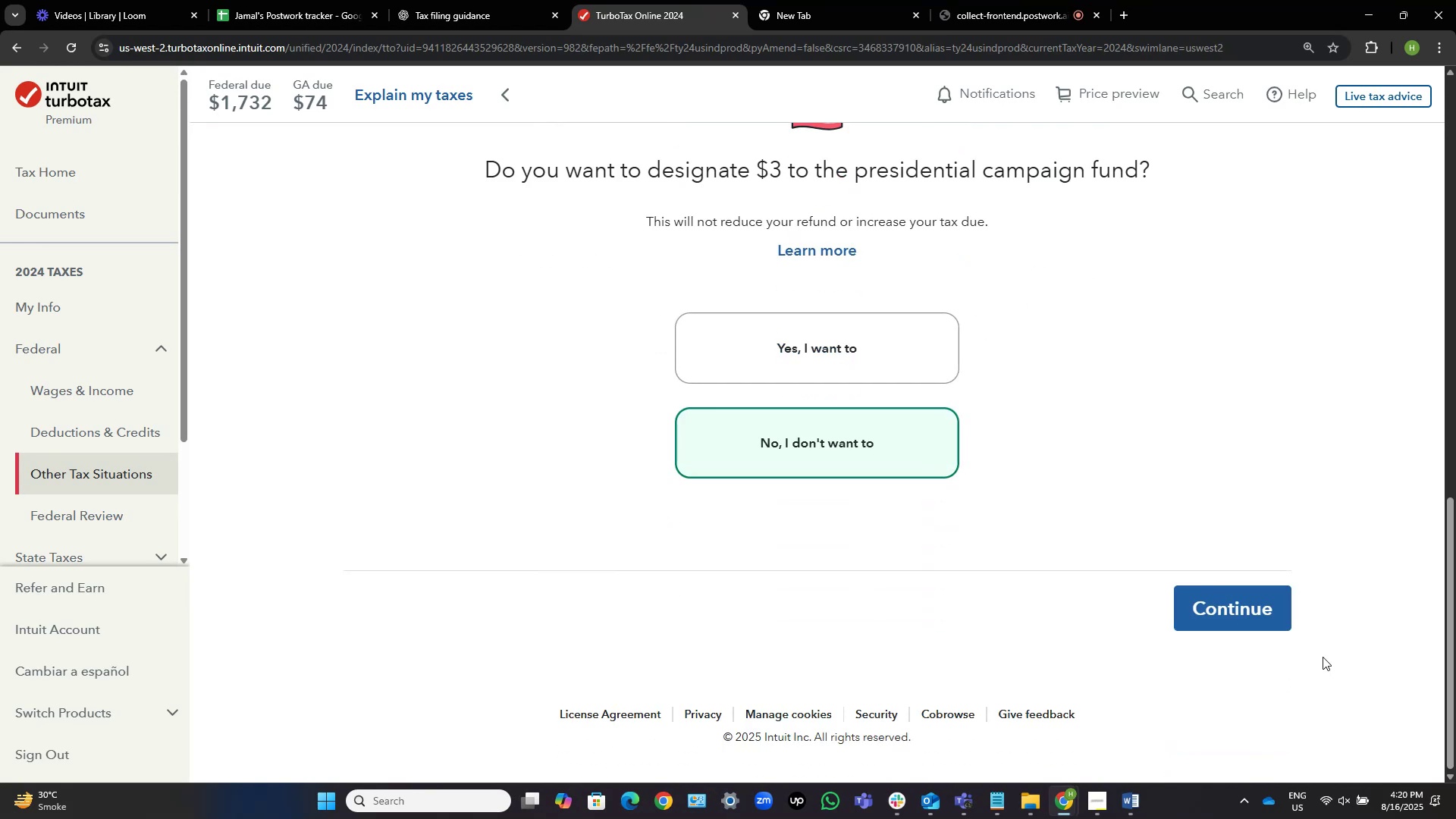 
left_click([1253, 612])
 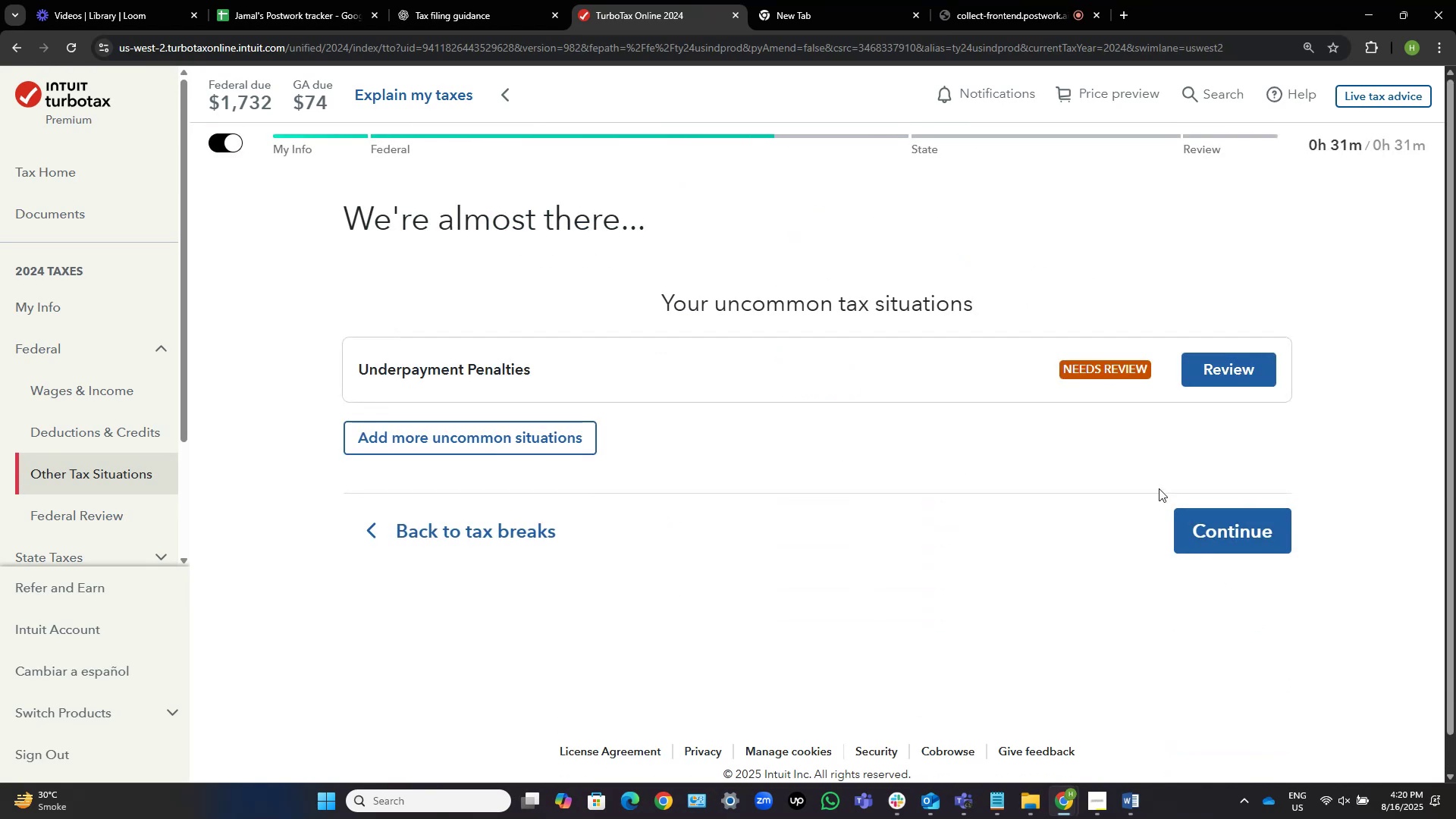 
left_click([1257, 365])
 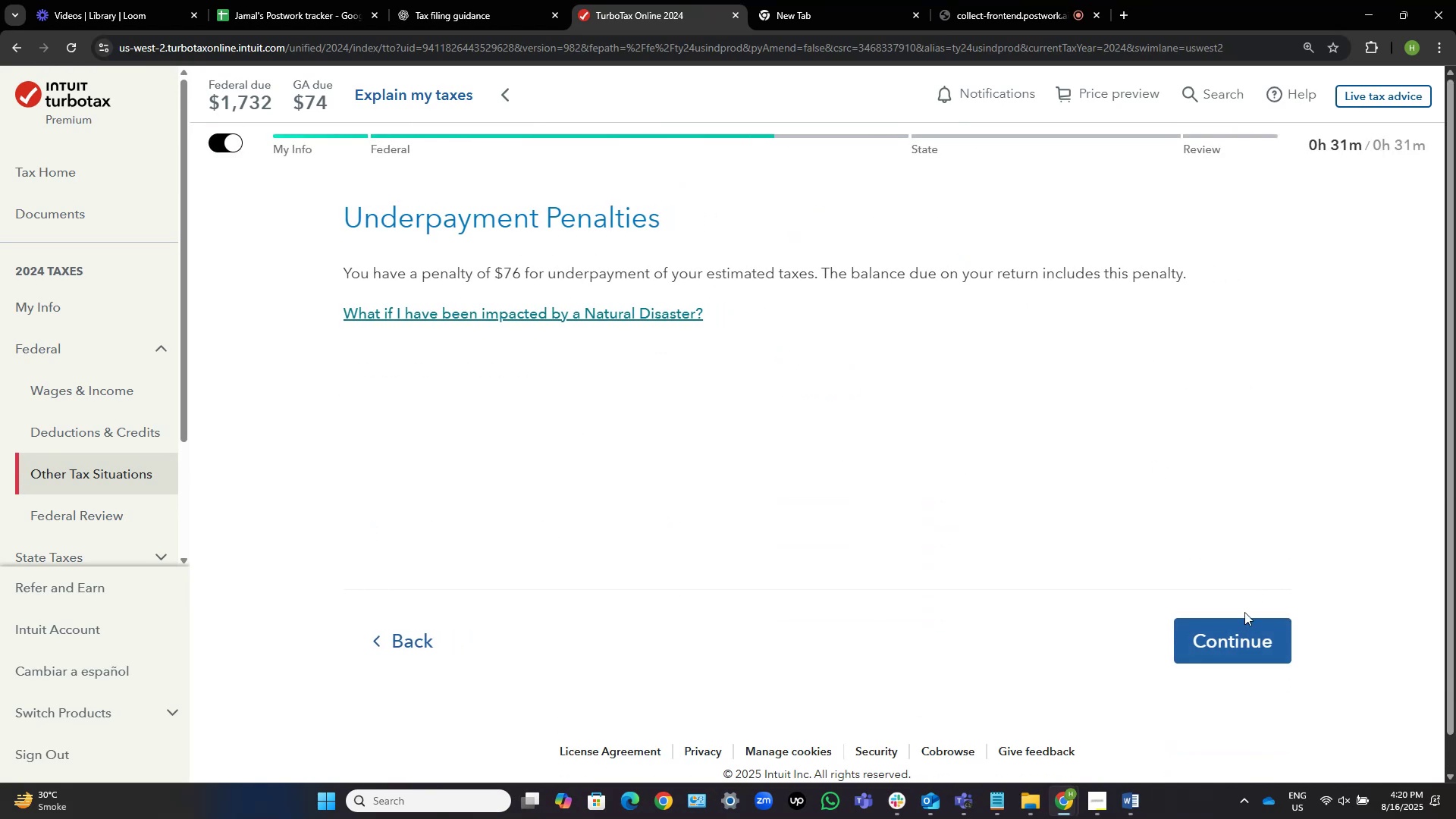 
left_click([1216, 611])
 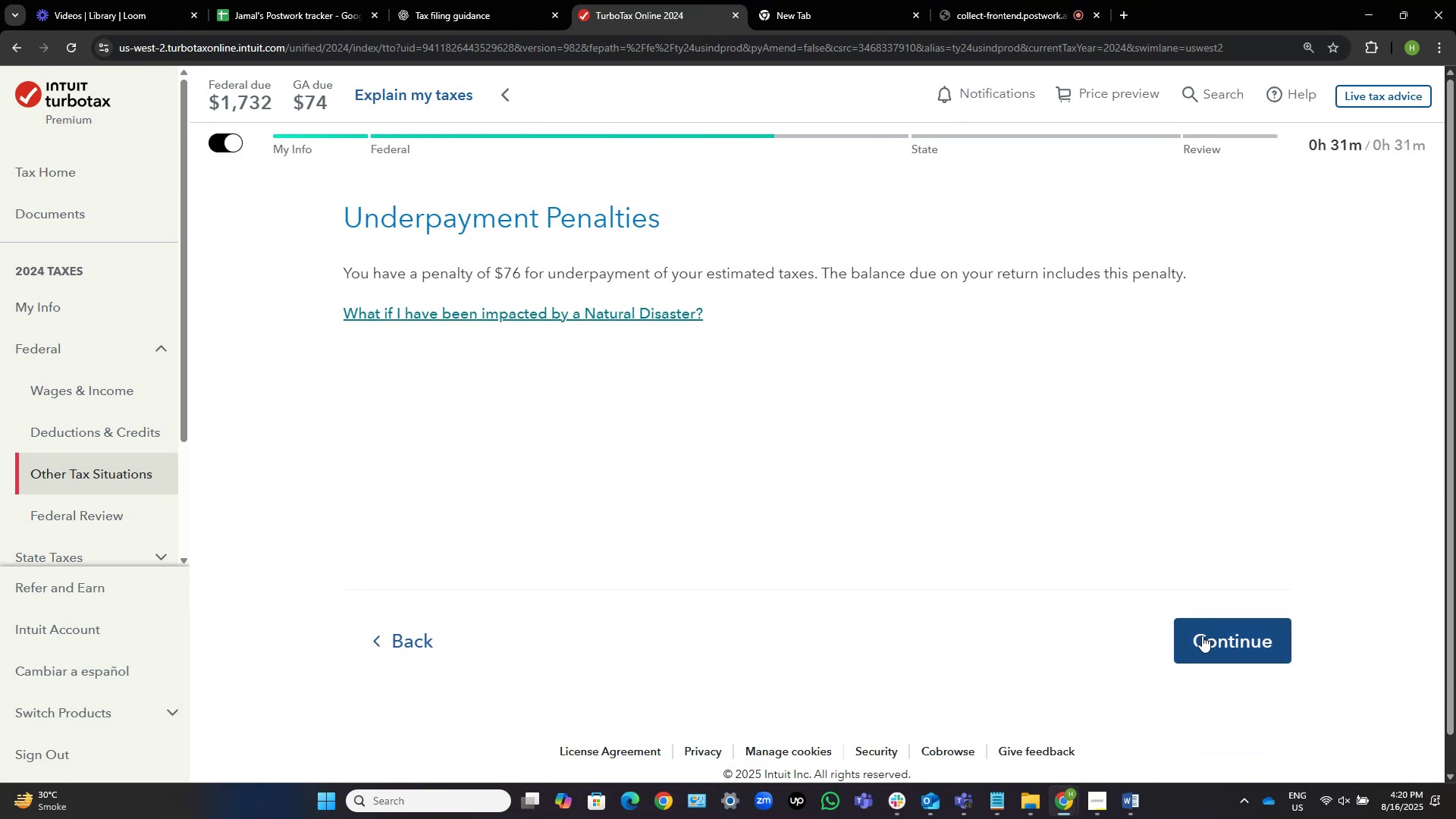 
left_click([1202, 635])
 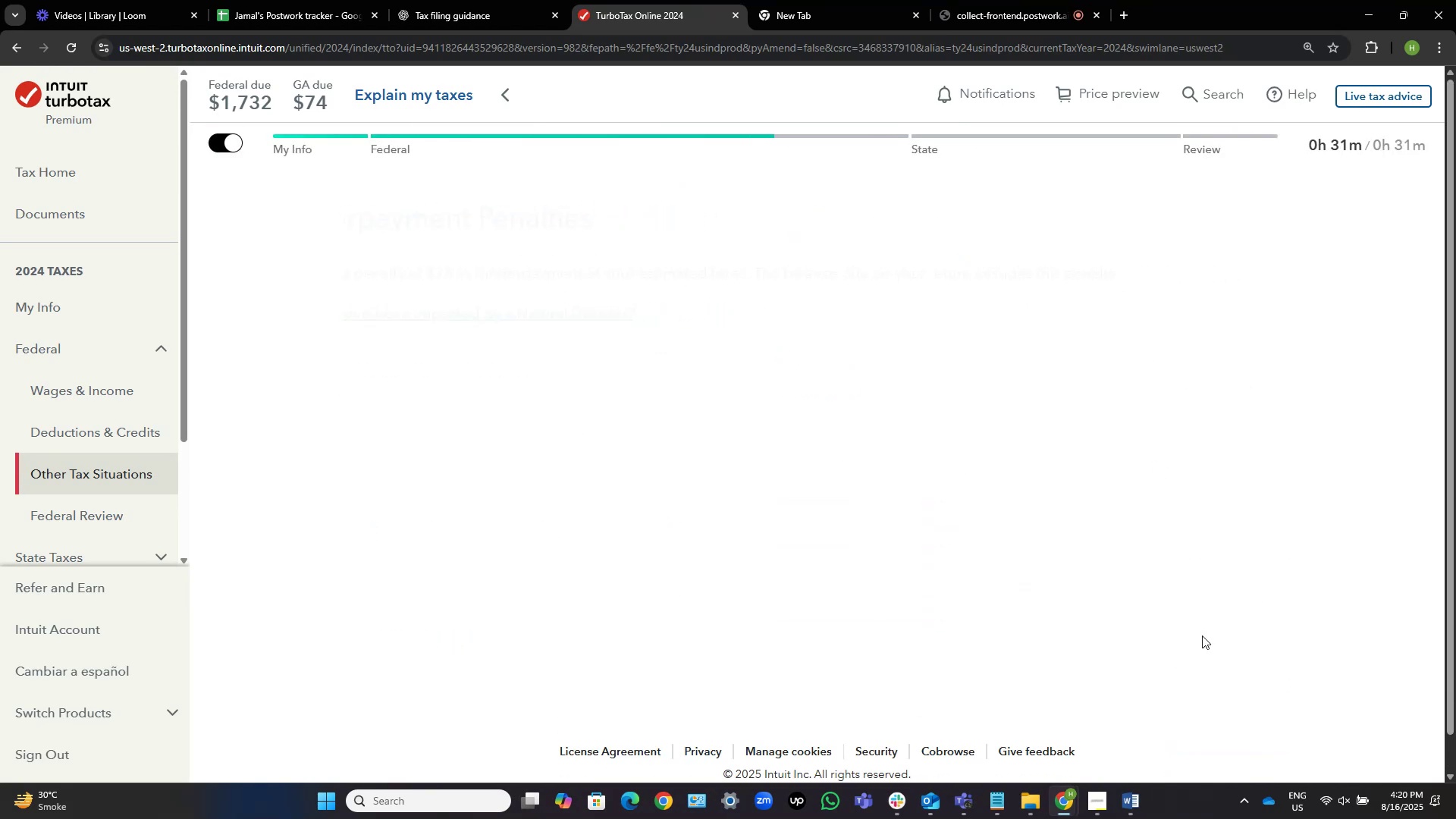 
mouse_move([1145, 583])
 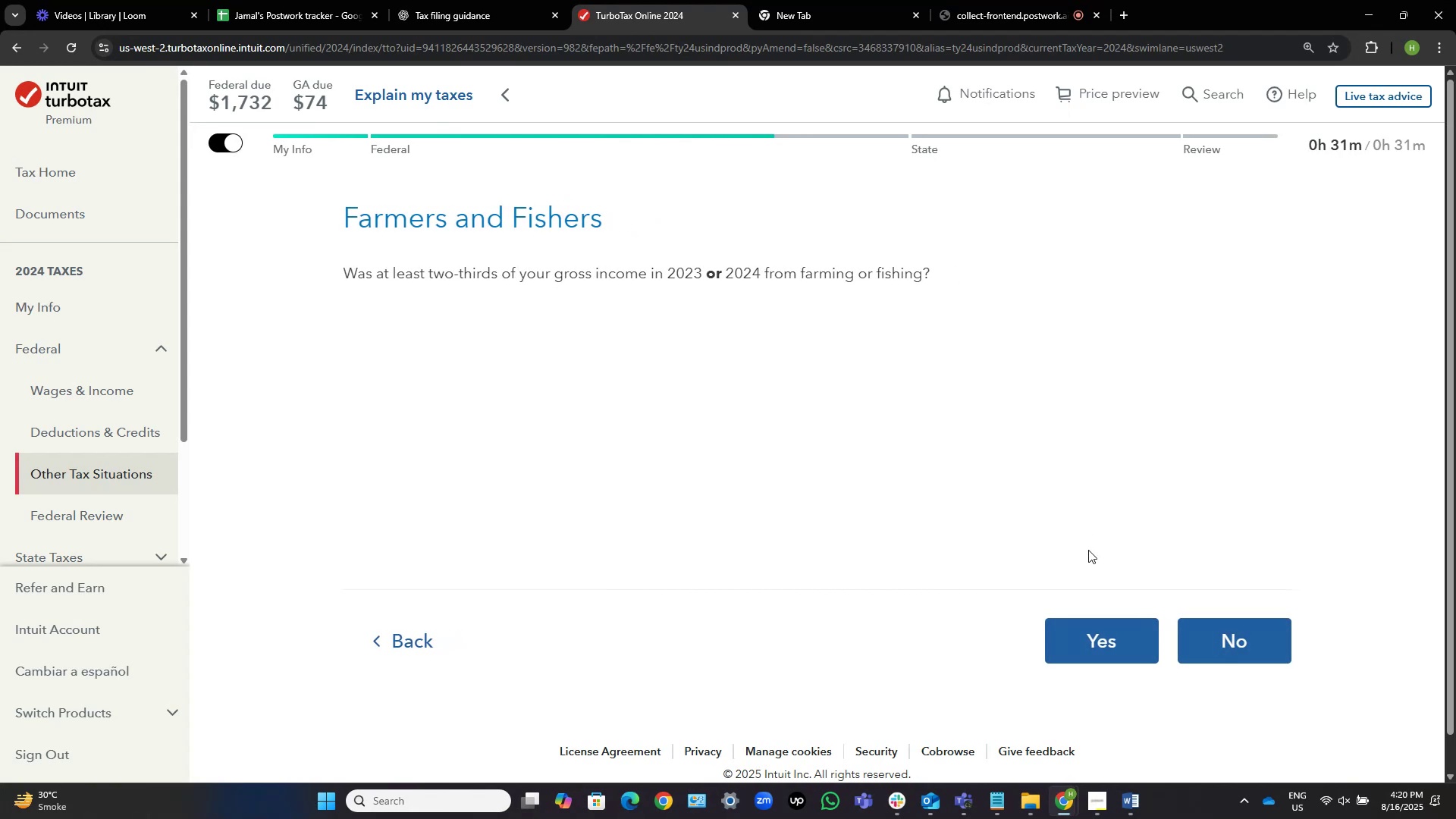 
left_click([1229, 652])
 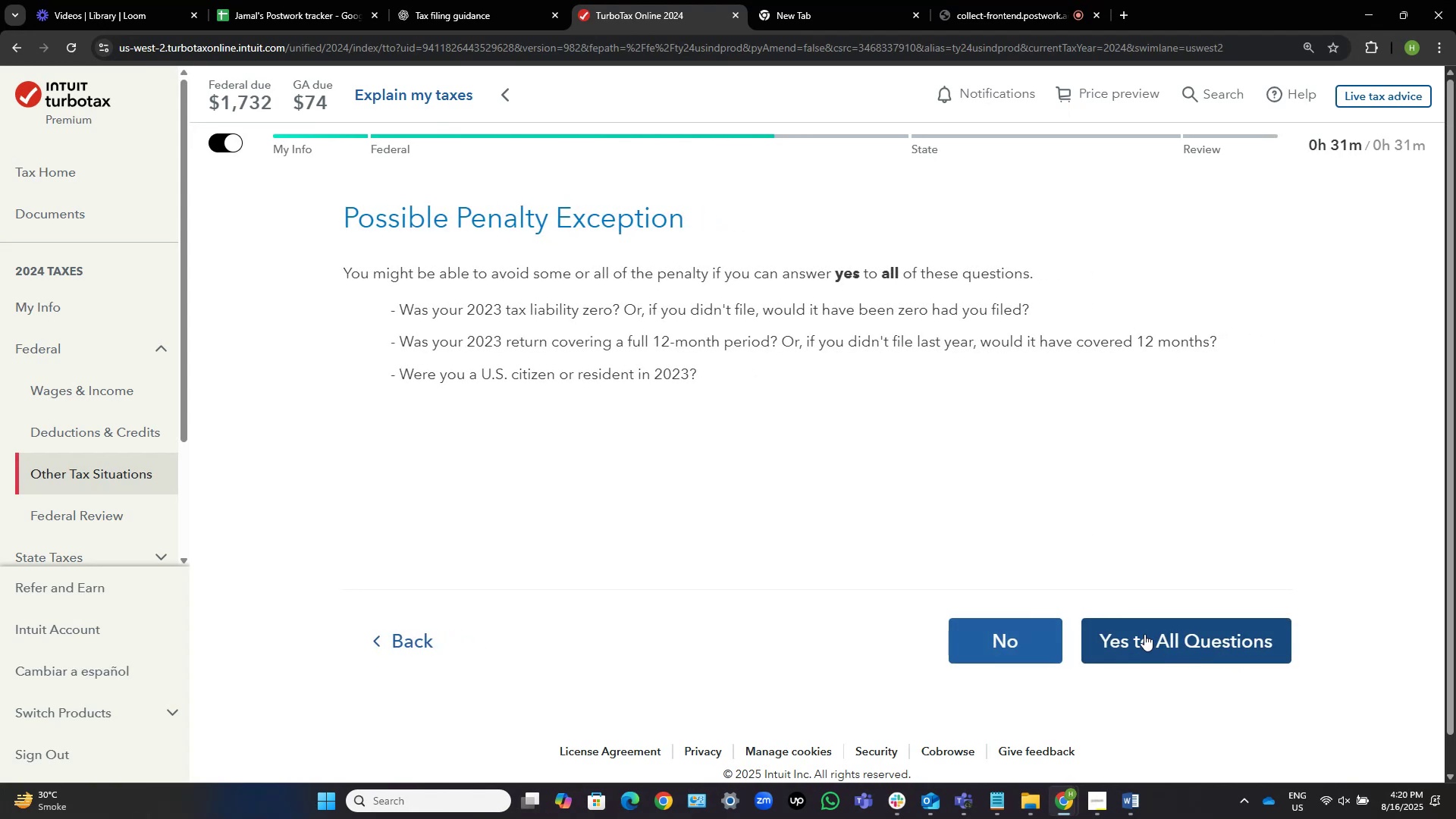 
wait(6.34)
 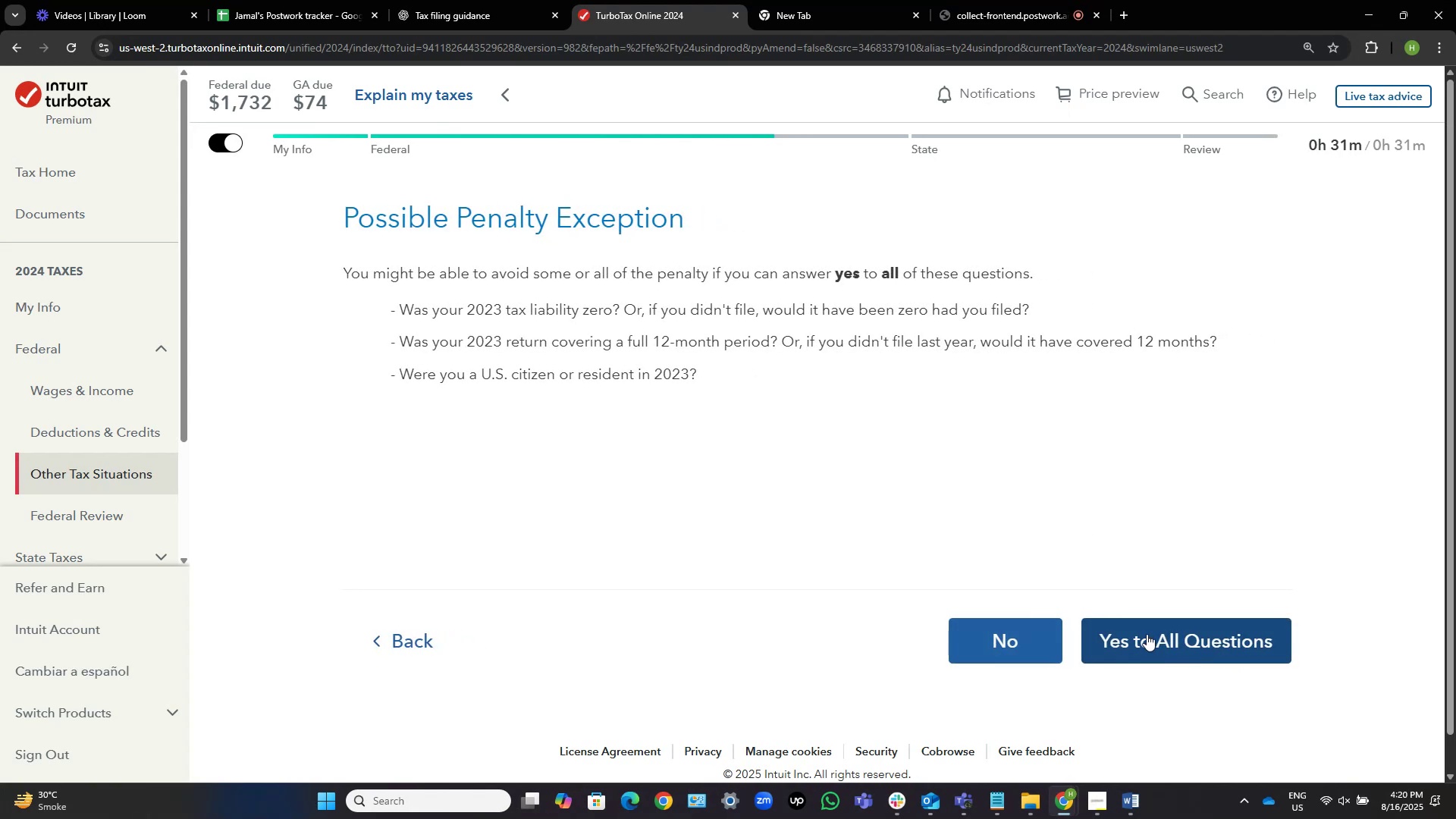 
left_click([1144, 634])
 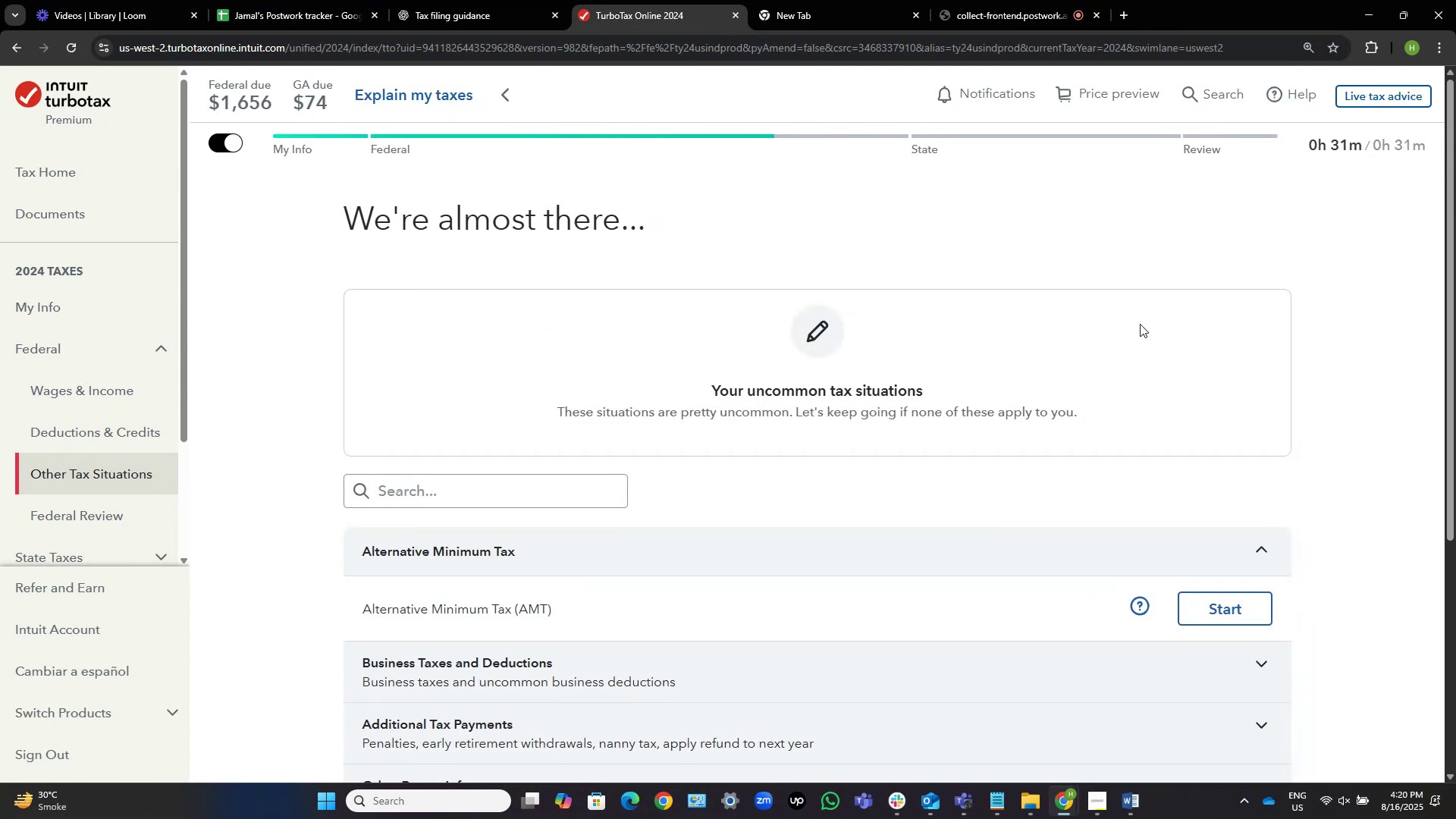 
wait(12.26)
 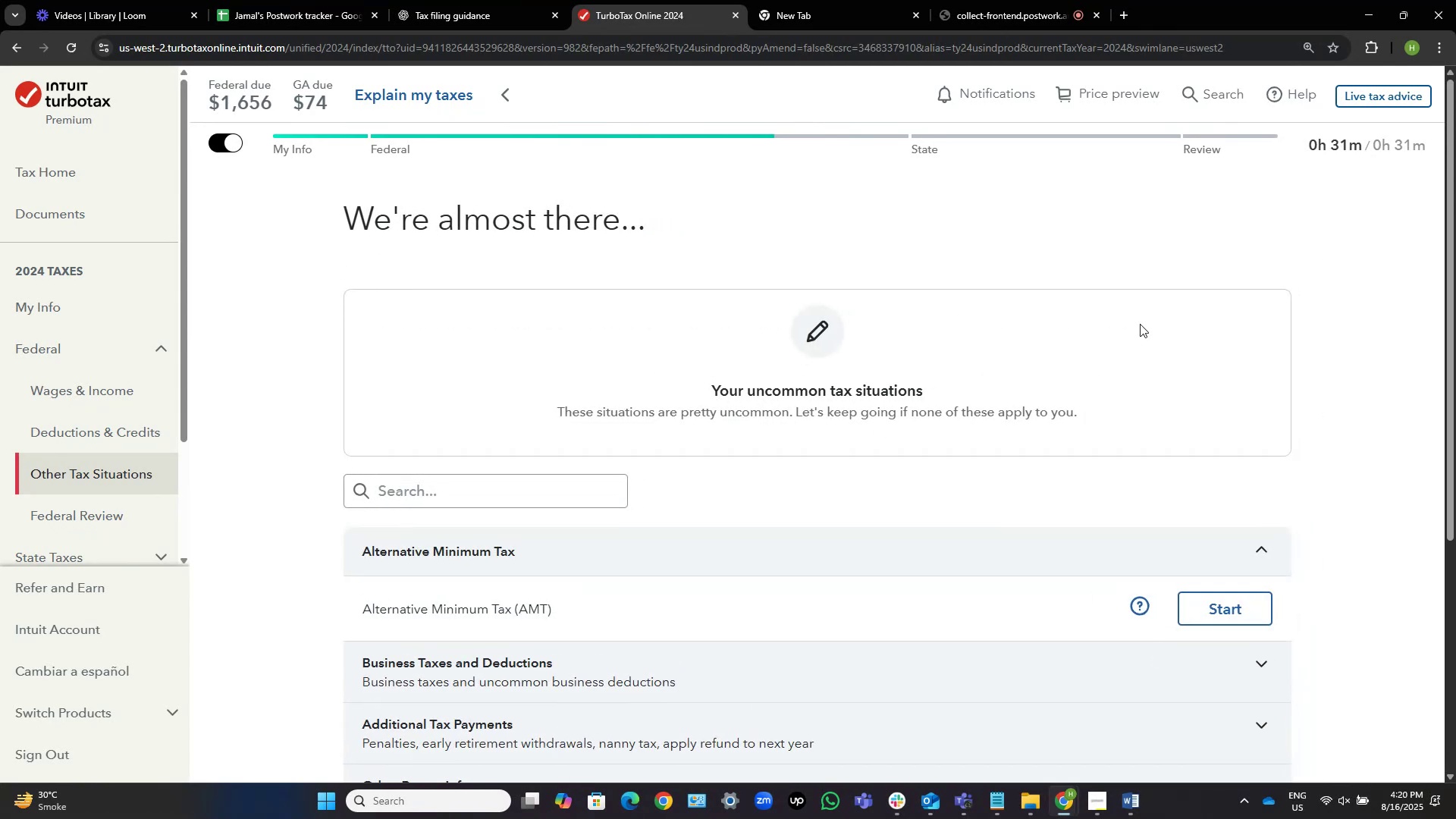 
scroll: coordinate [1156, 314], scroll_direction: down, amount: 5.0
 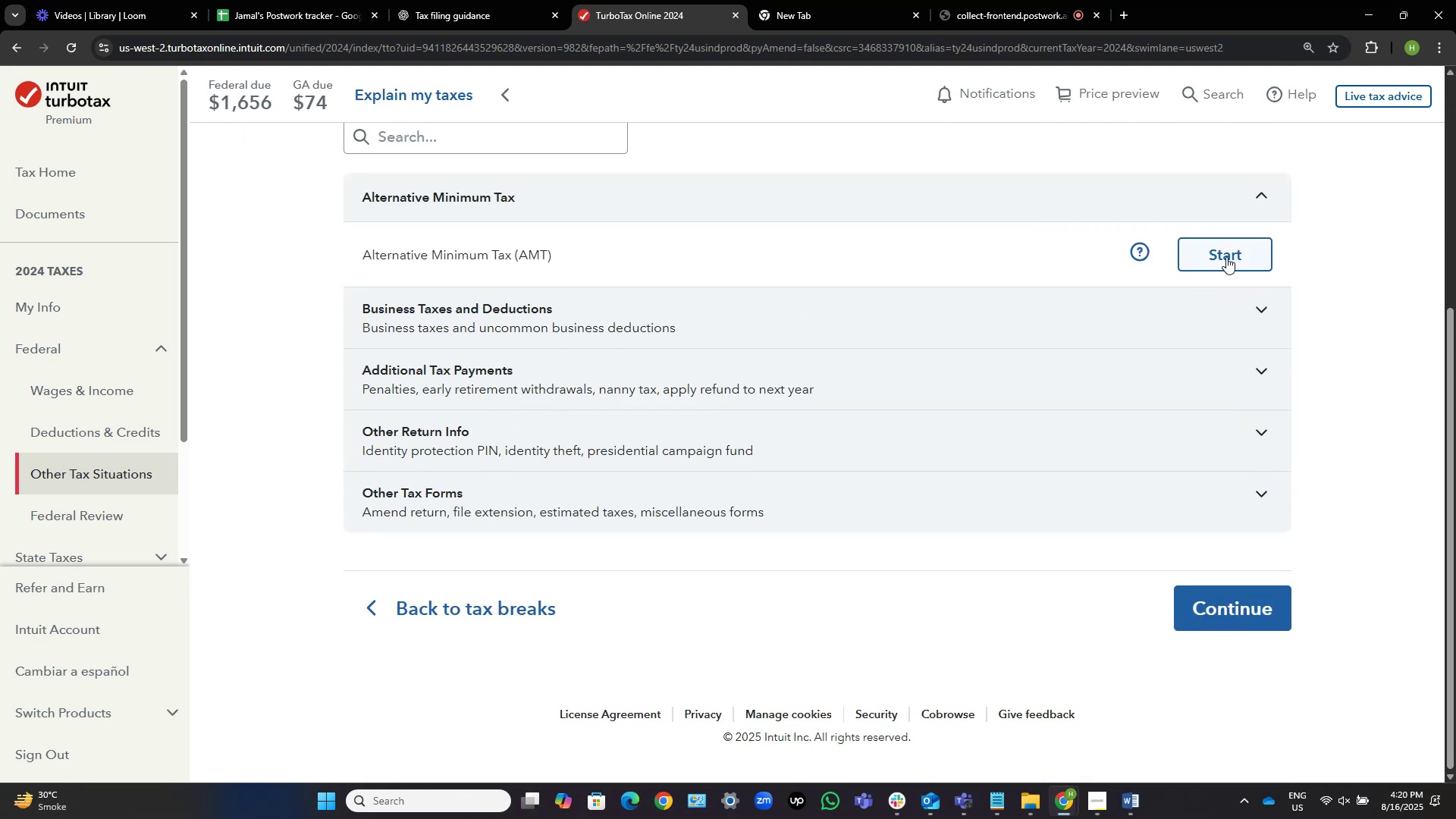 
left_click([1226, 253])
 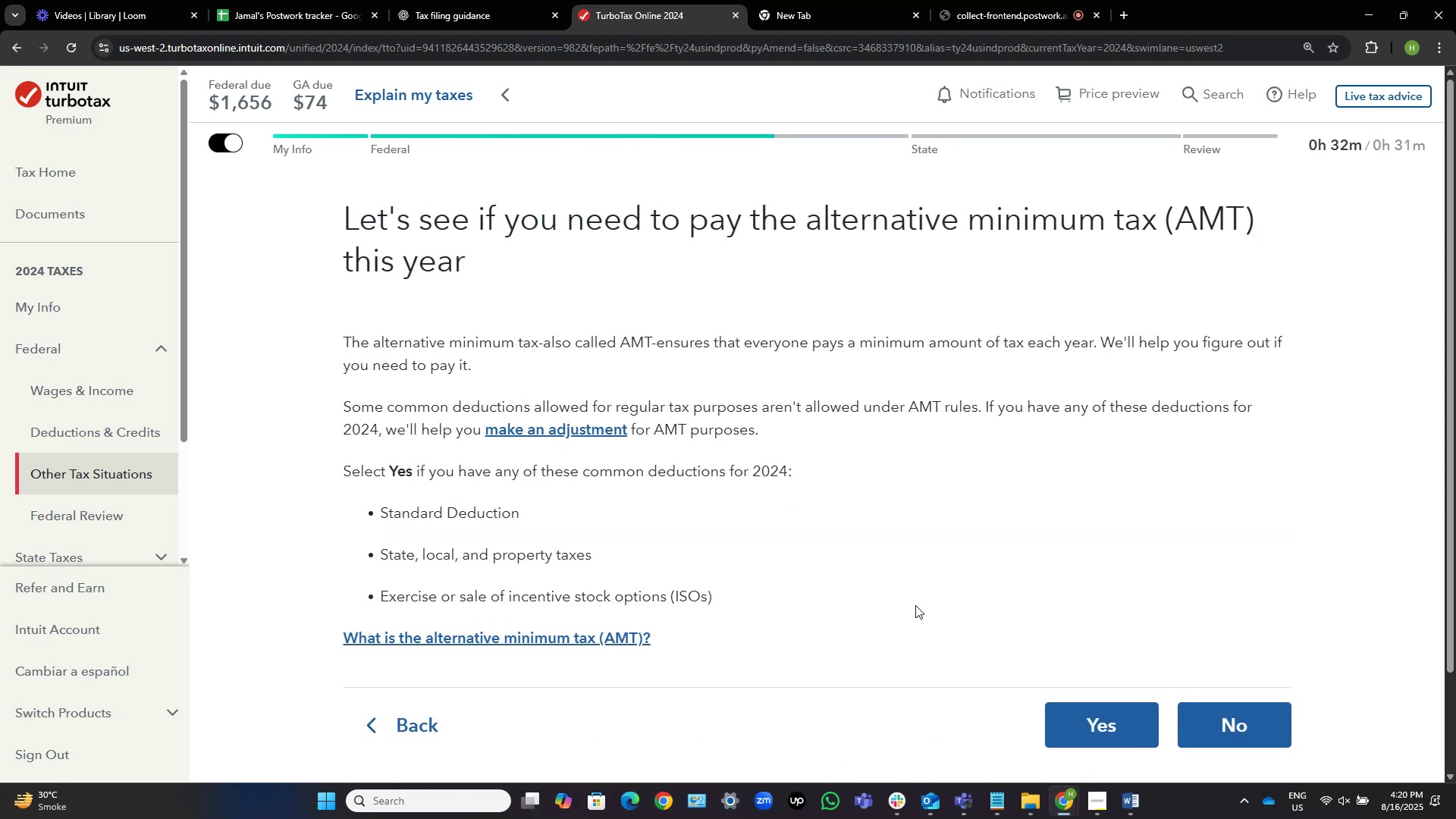 
wait(11.98)
 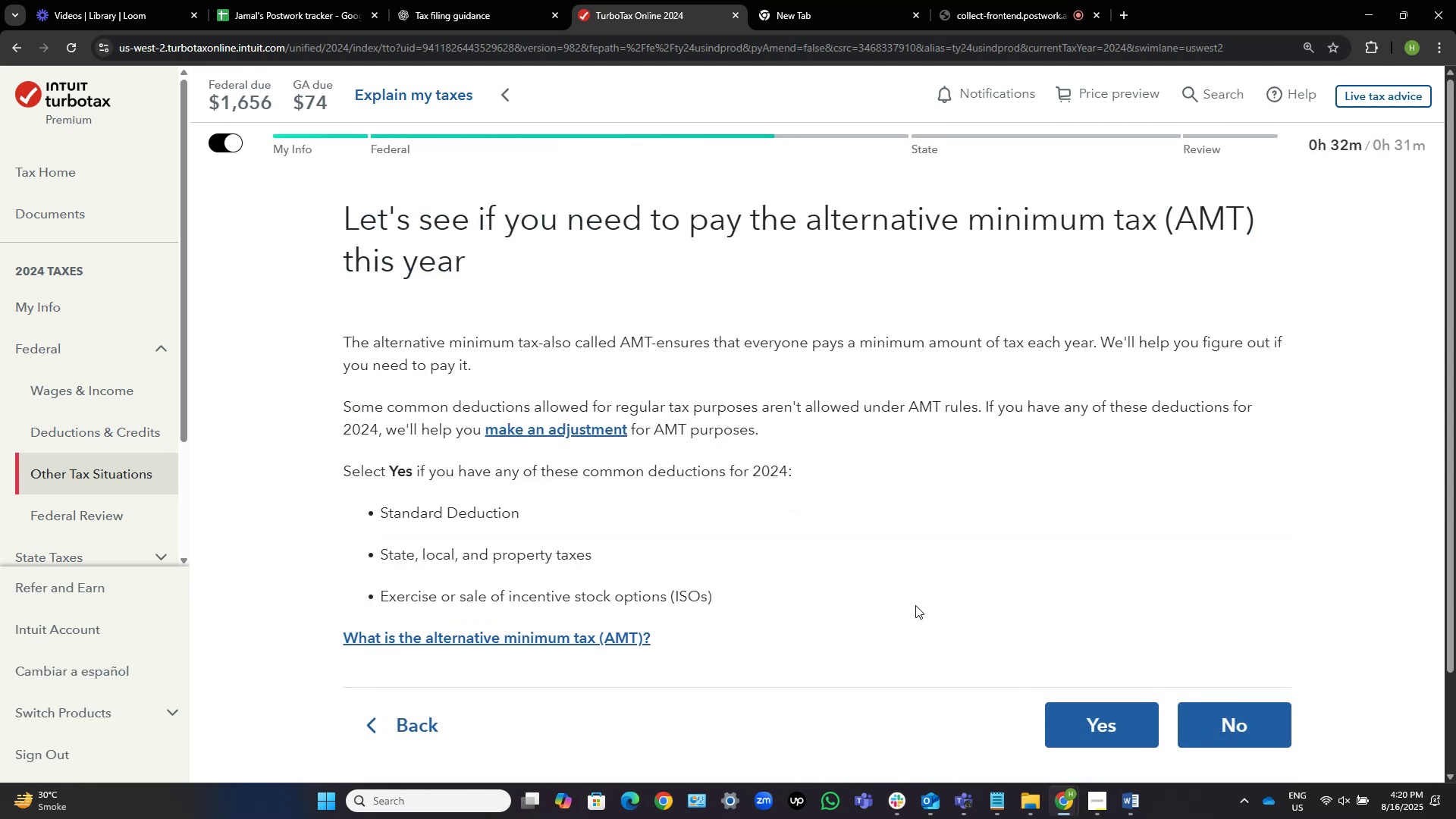 
left_click([1094, 720])
 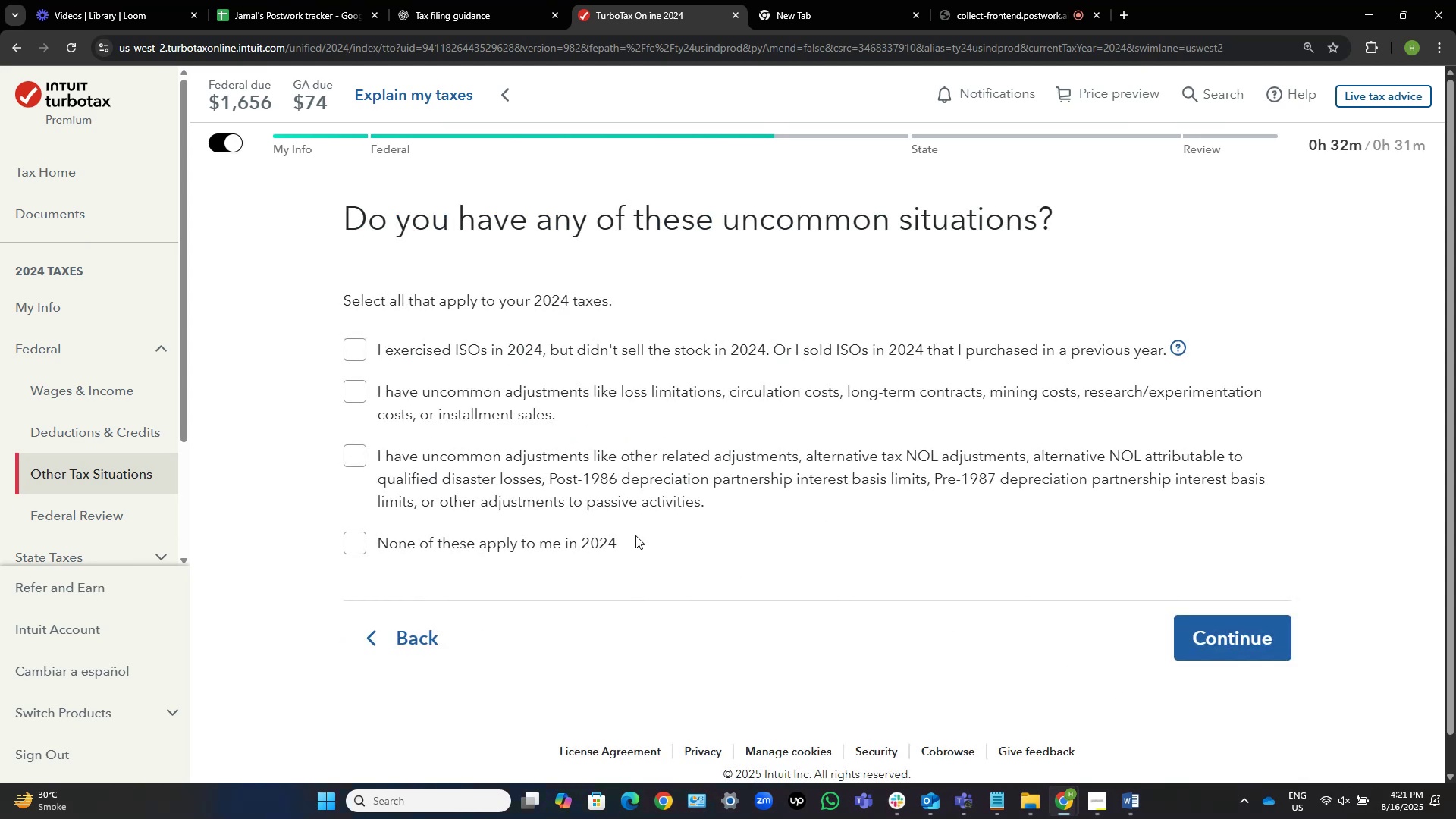 
left_click([518, 544])
 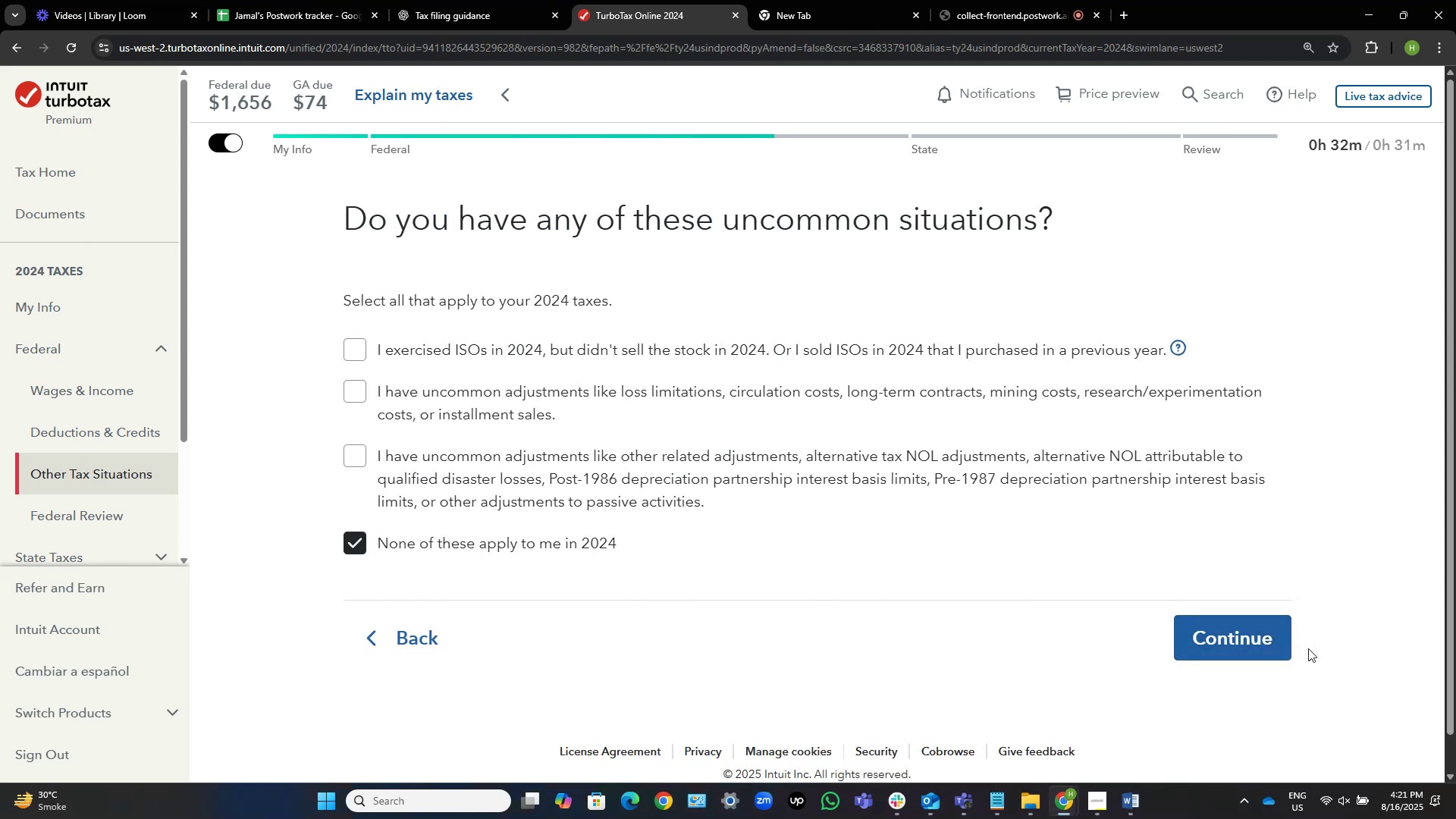 
left_click([1263, 626])
 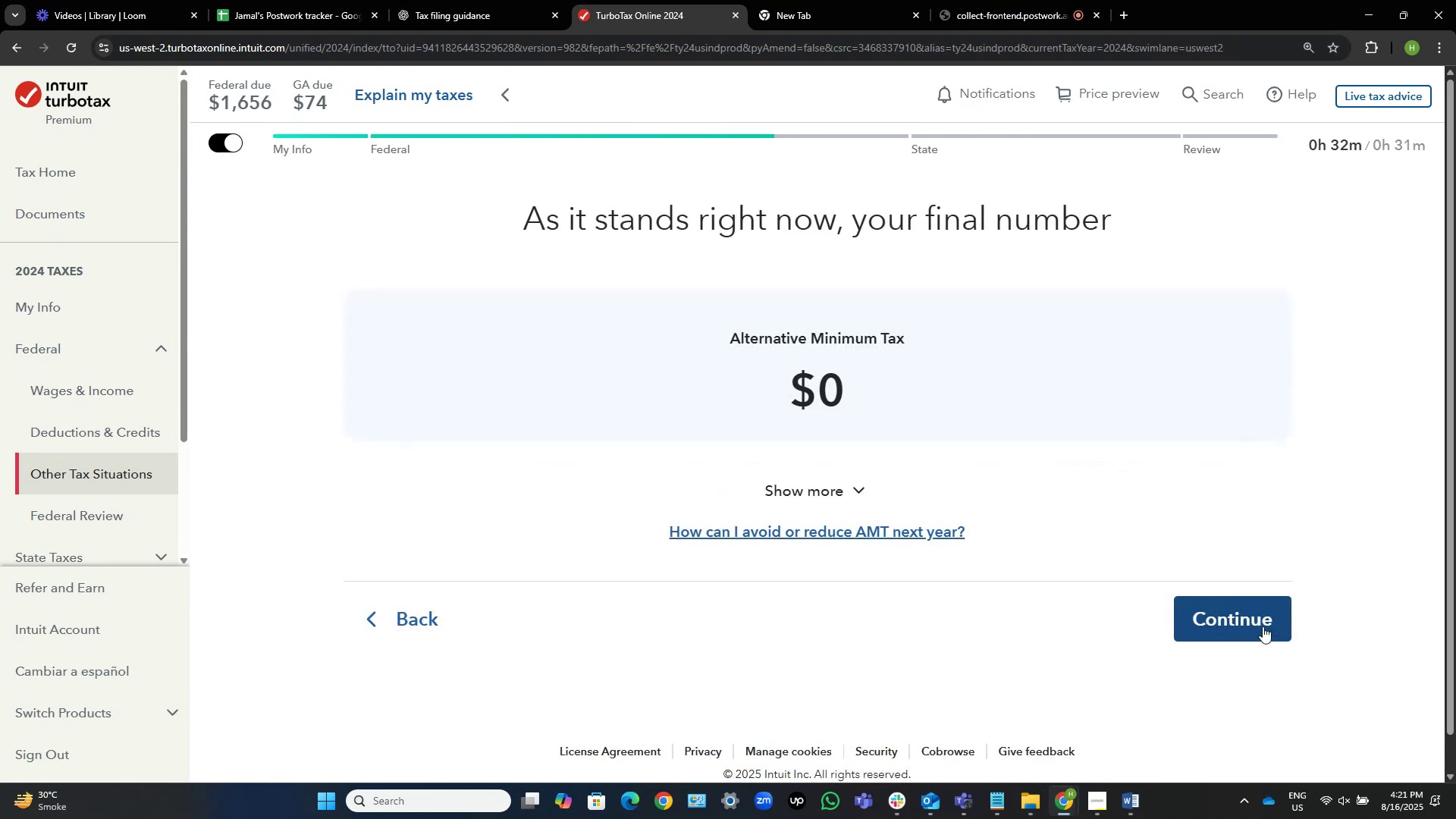 
left_click([1263, 626])
 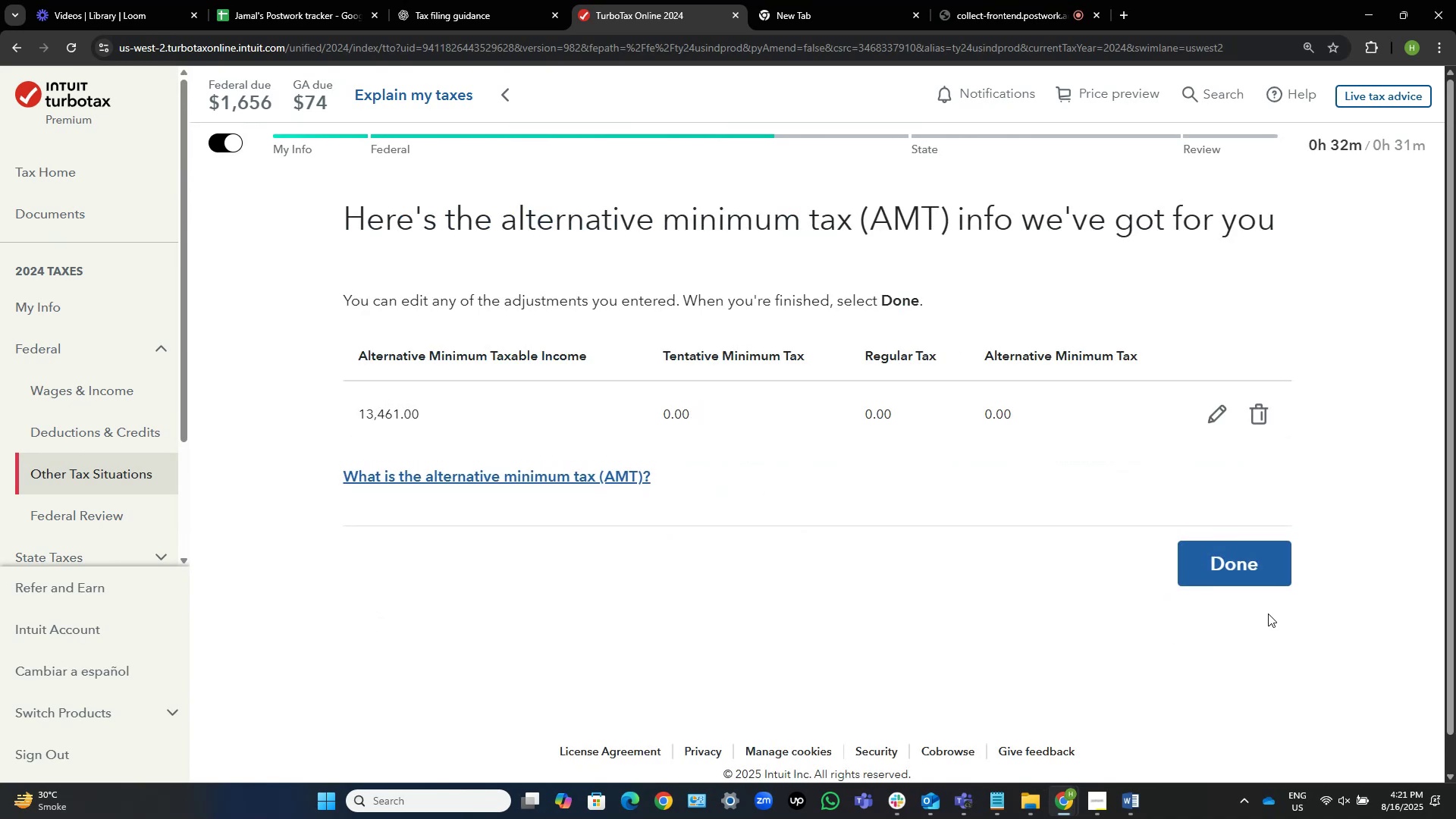 
left_click([1250, 560])
 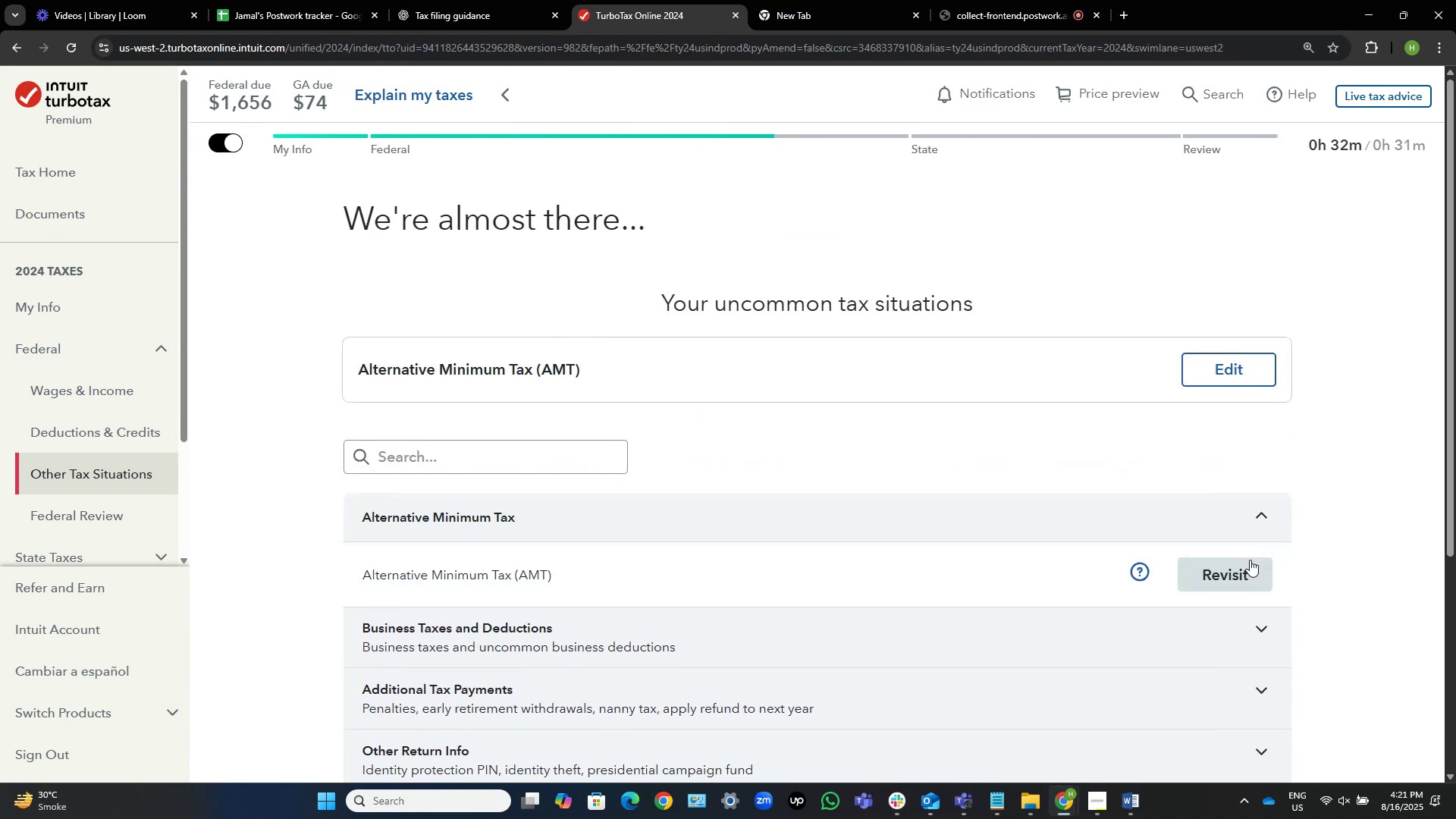 
scroll: coordinate [991, 397], scroll_direction: down, amount: 10.0
 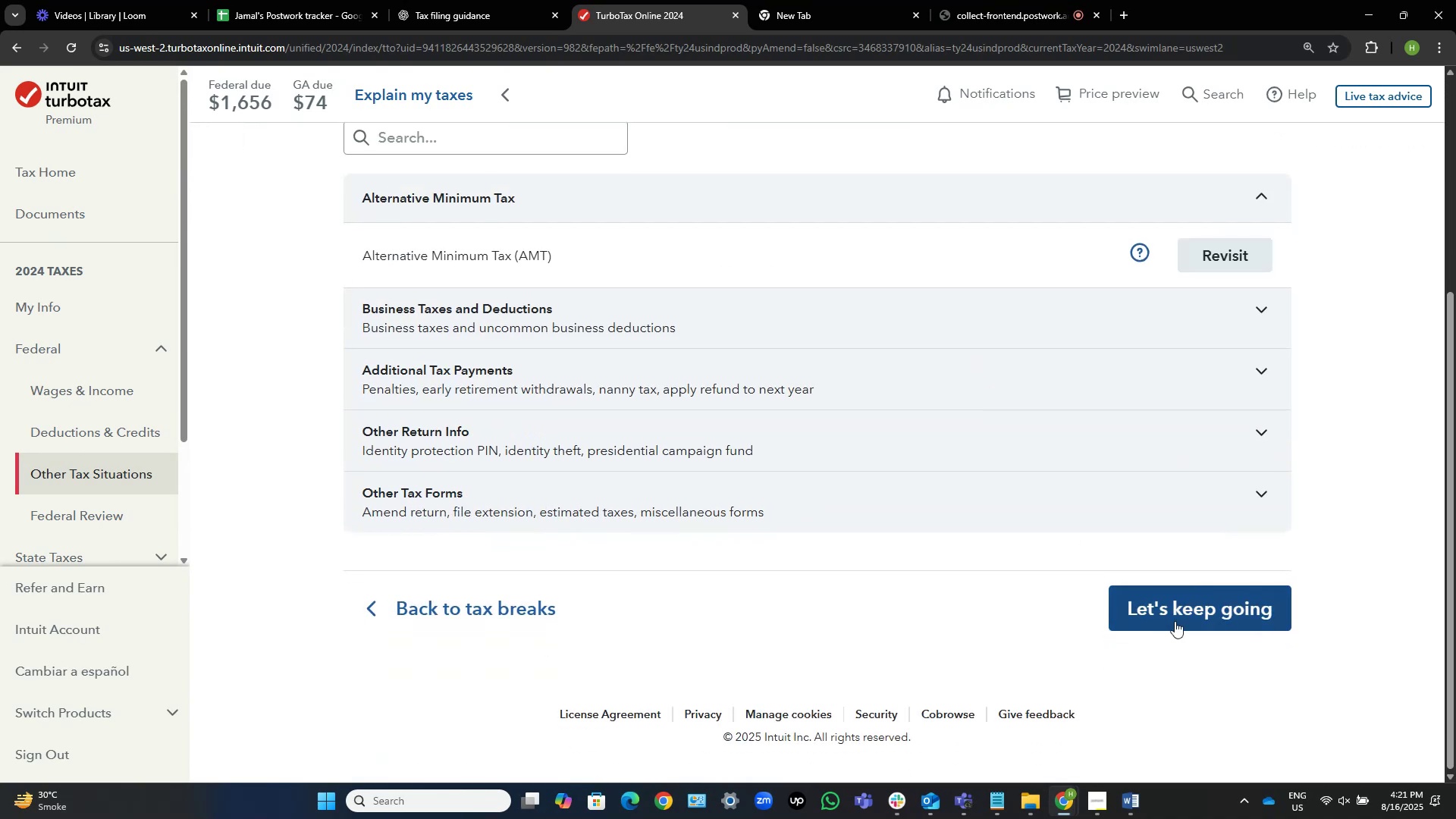 
left_click([1193, 629])
 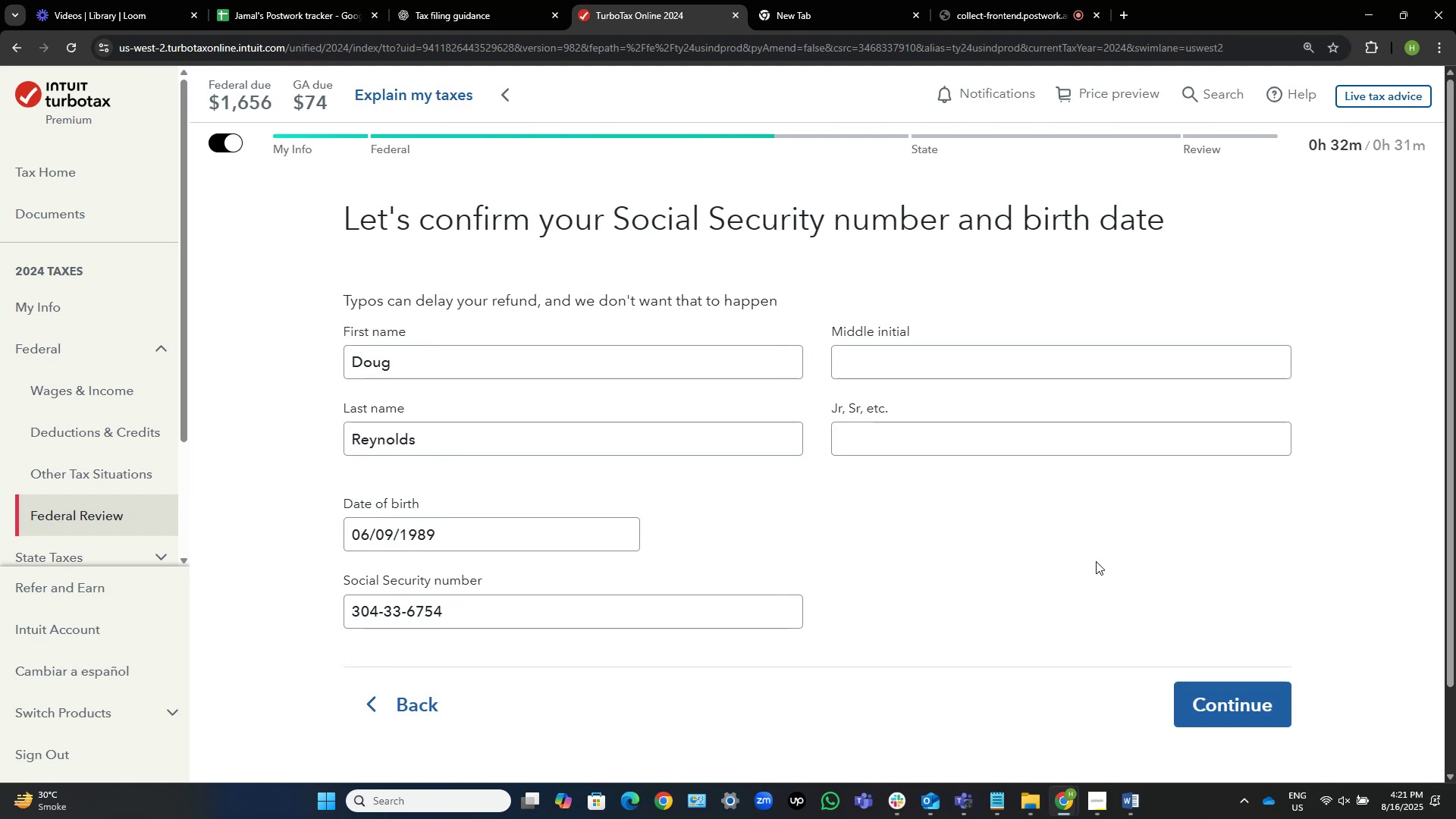 
left_click([1247, 701])
 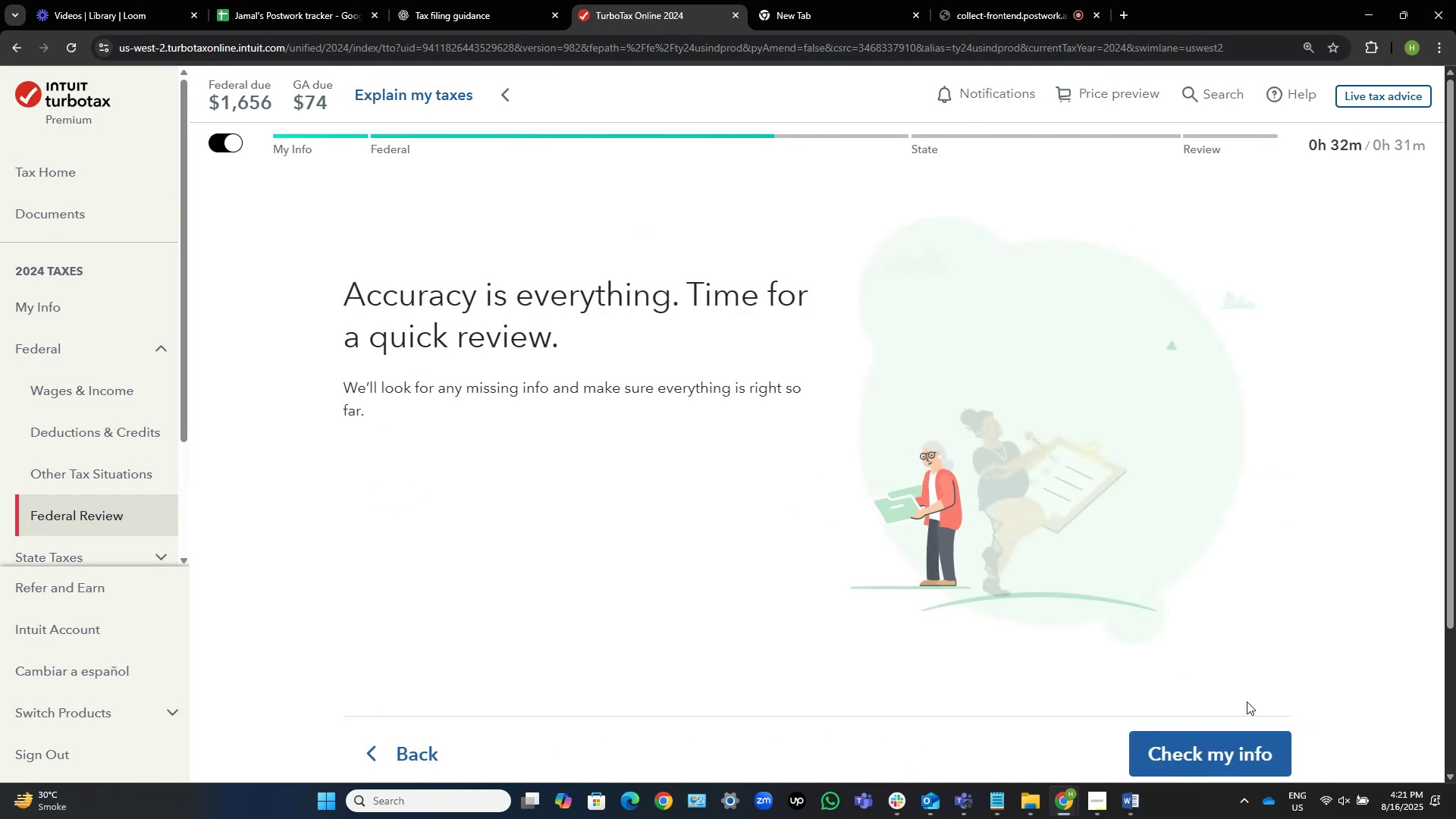 
left_click([1228, 757])
 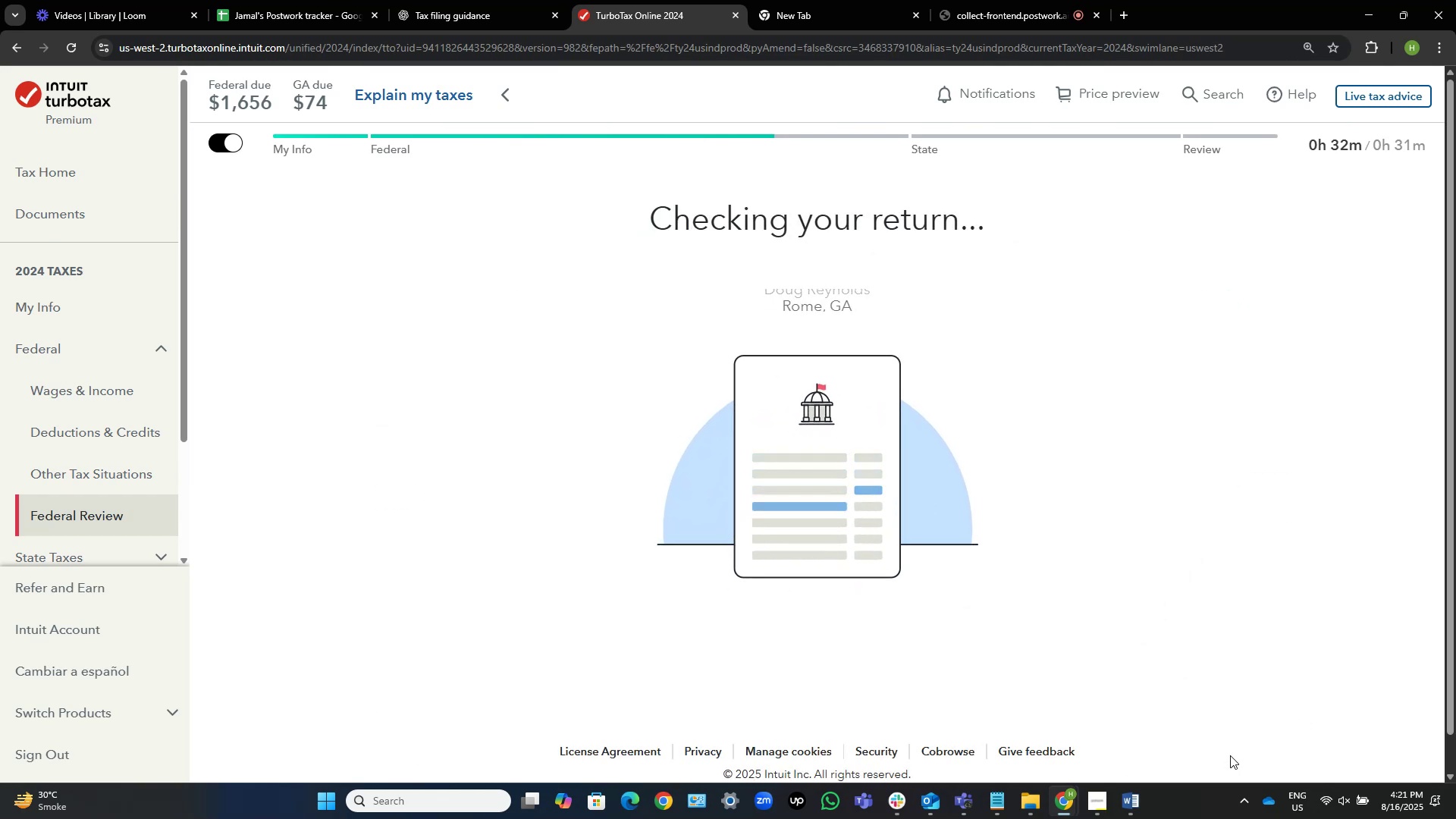 
wait(8.18)
 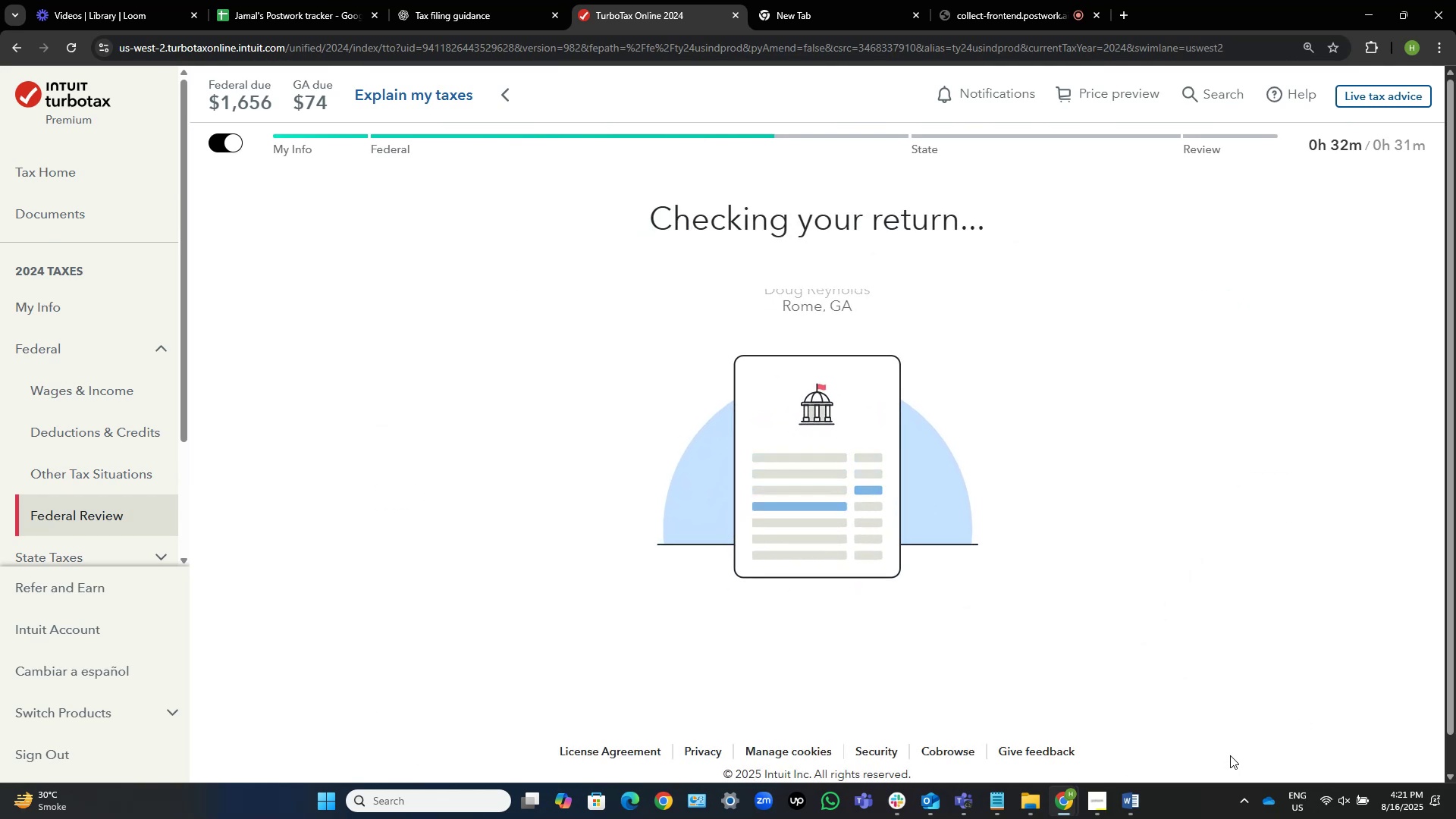 
left_click([1239, 693])
 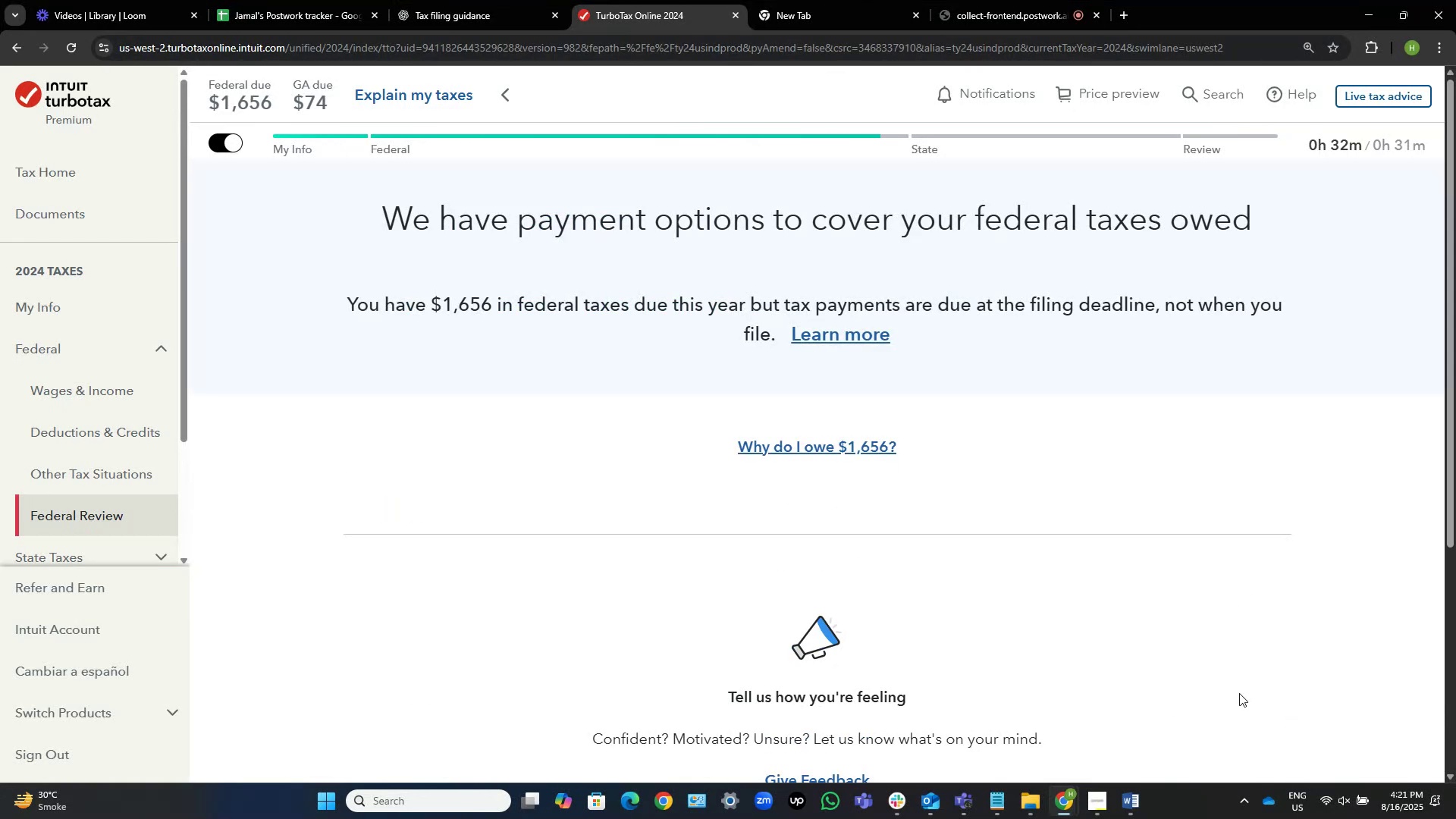 
scroll: coordinate [1166, 403], scroll_direction: down, amount: 7.0
 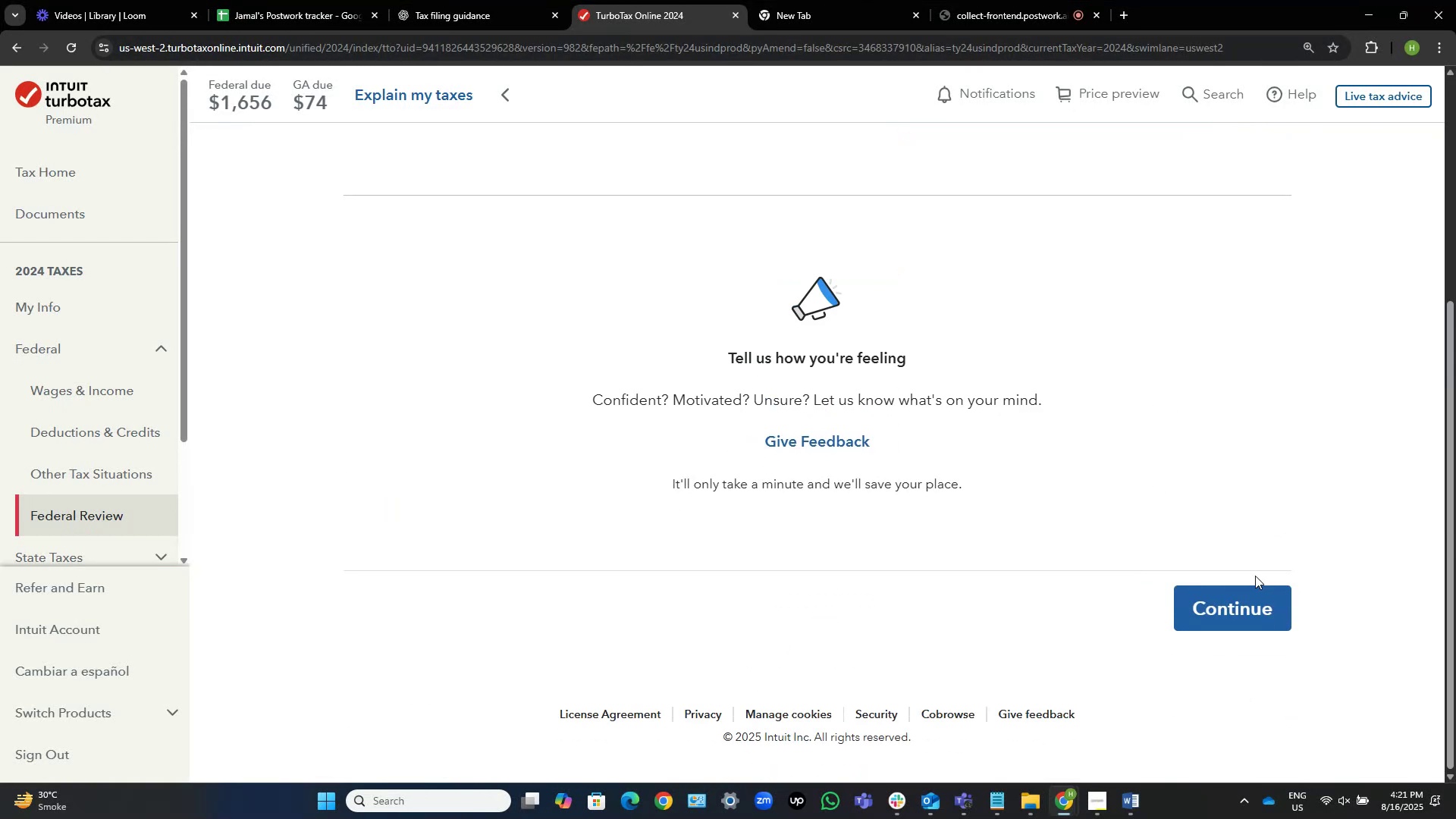 
left_click([1218, 613])
 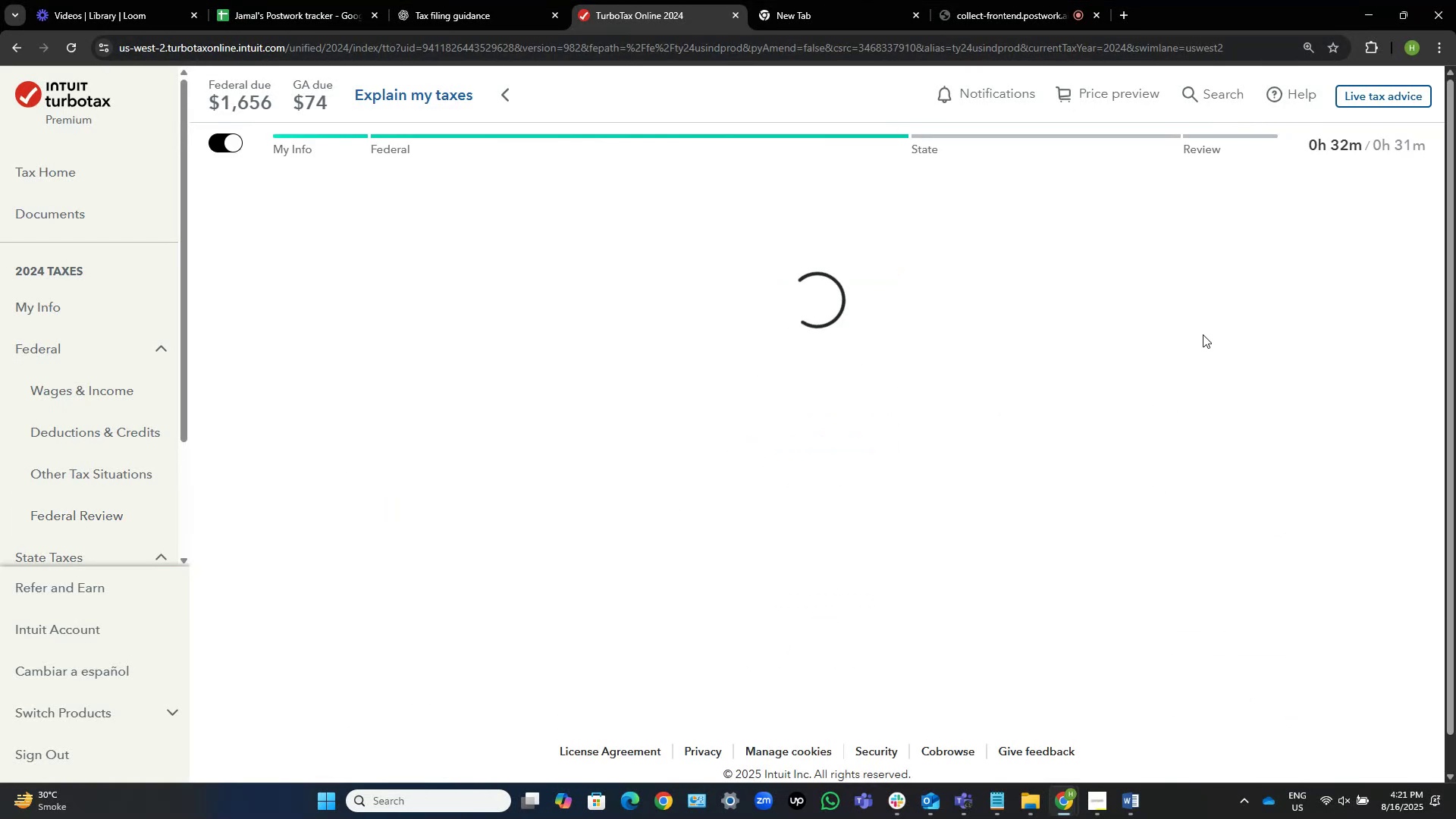 
scroll: coordinate [1173, 498], scroll_direction: down, amount: 6.0
 